 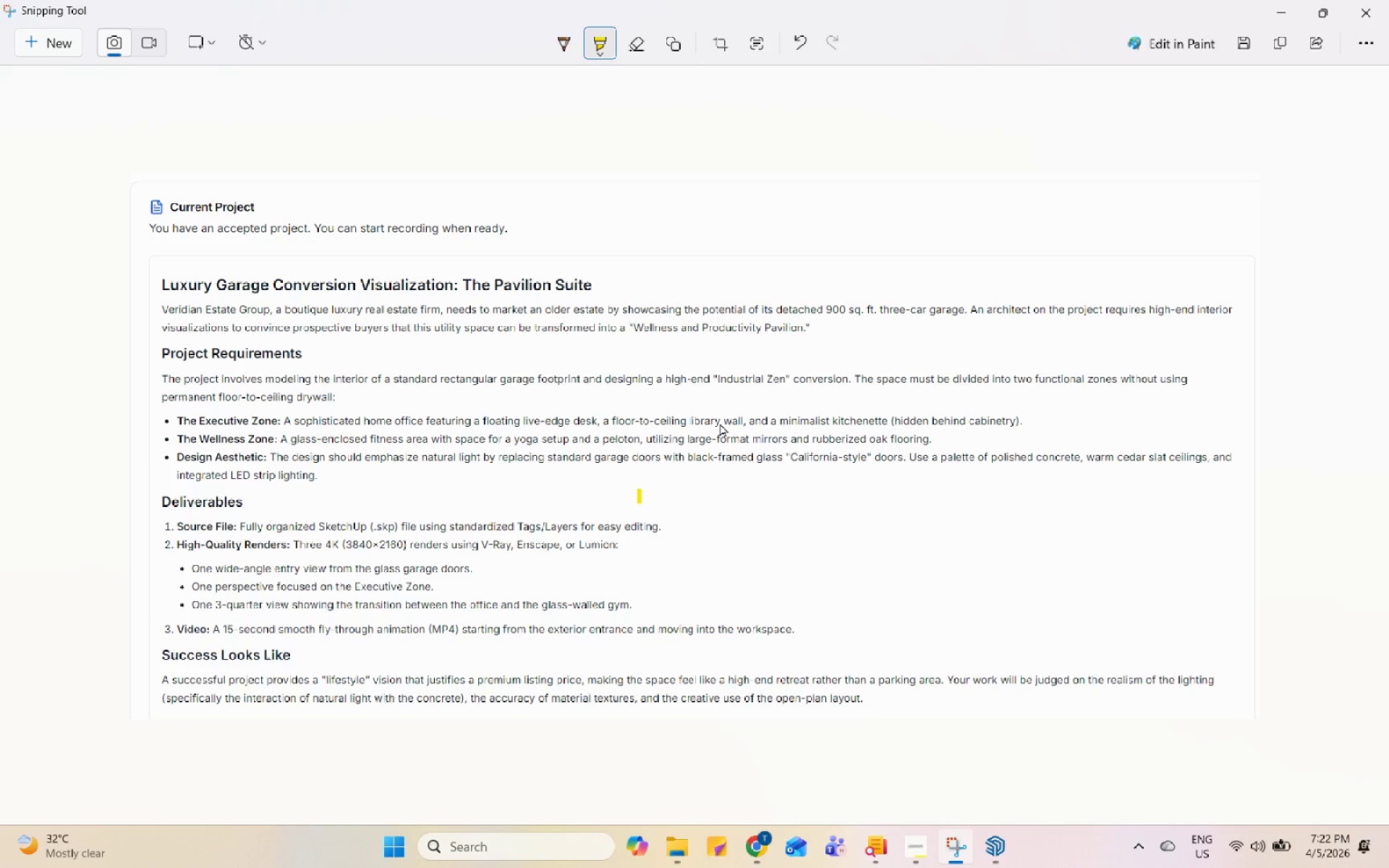 
left_click([987, 841])
 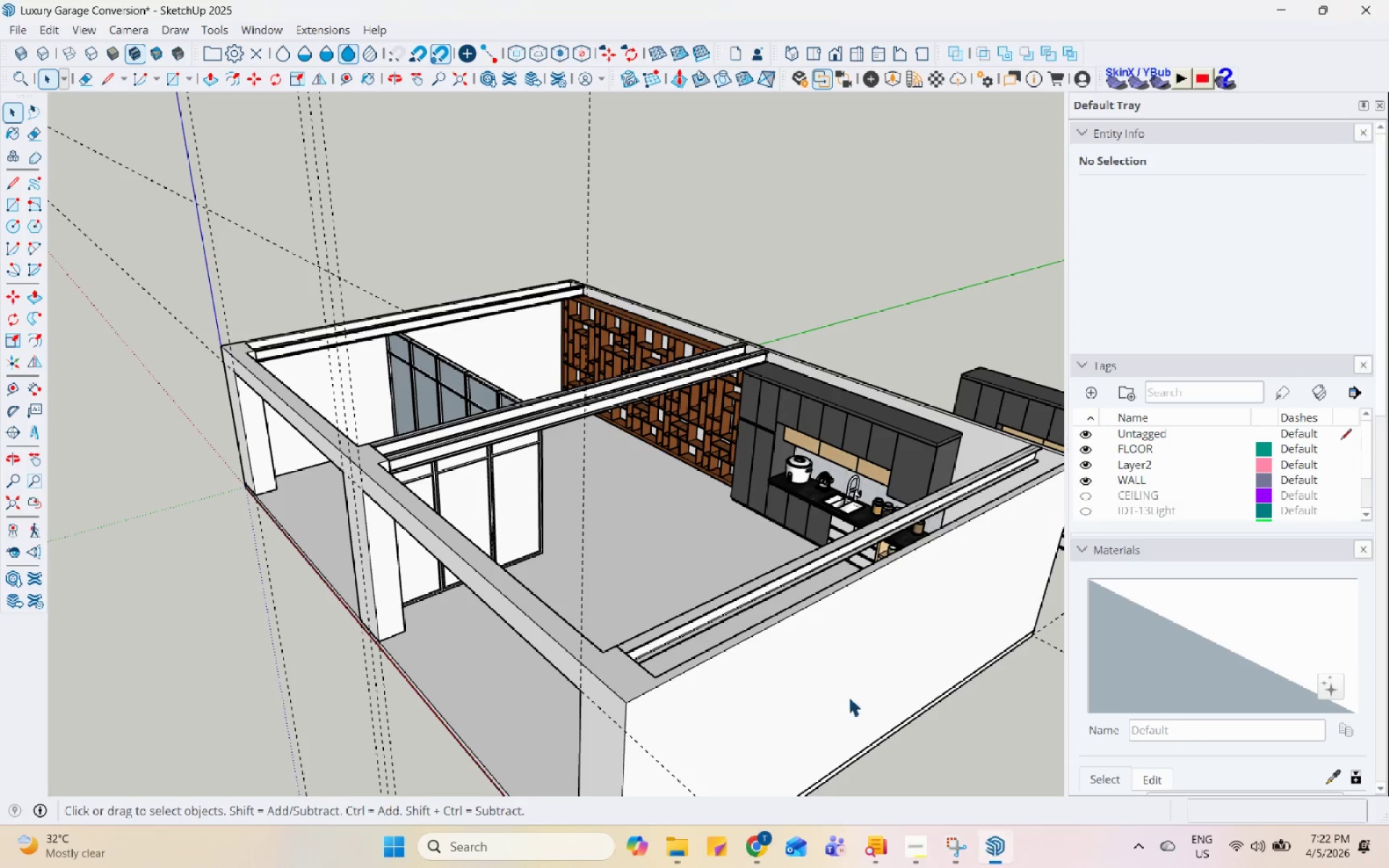 
scroll: coordinate [648, 493], scroll_direction: down, amount: 5.0
 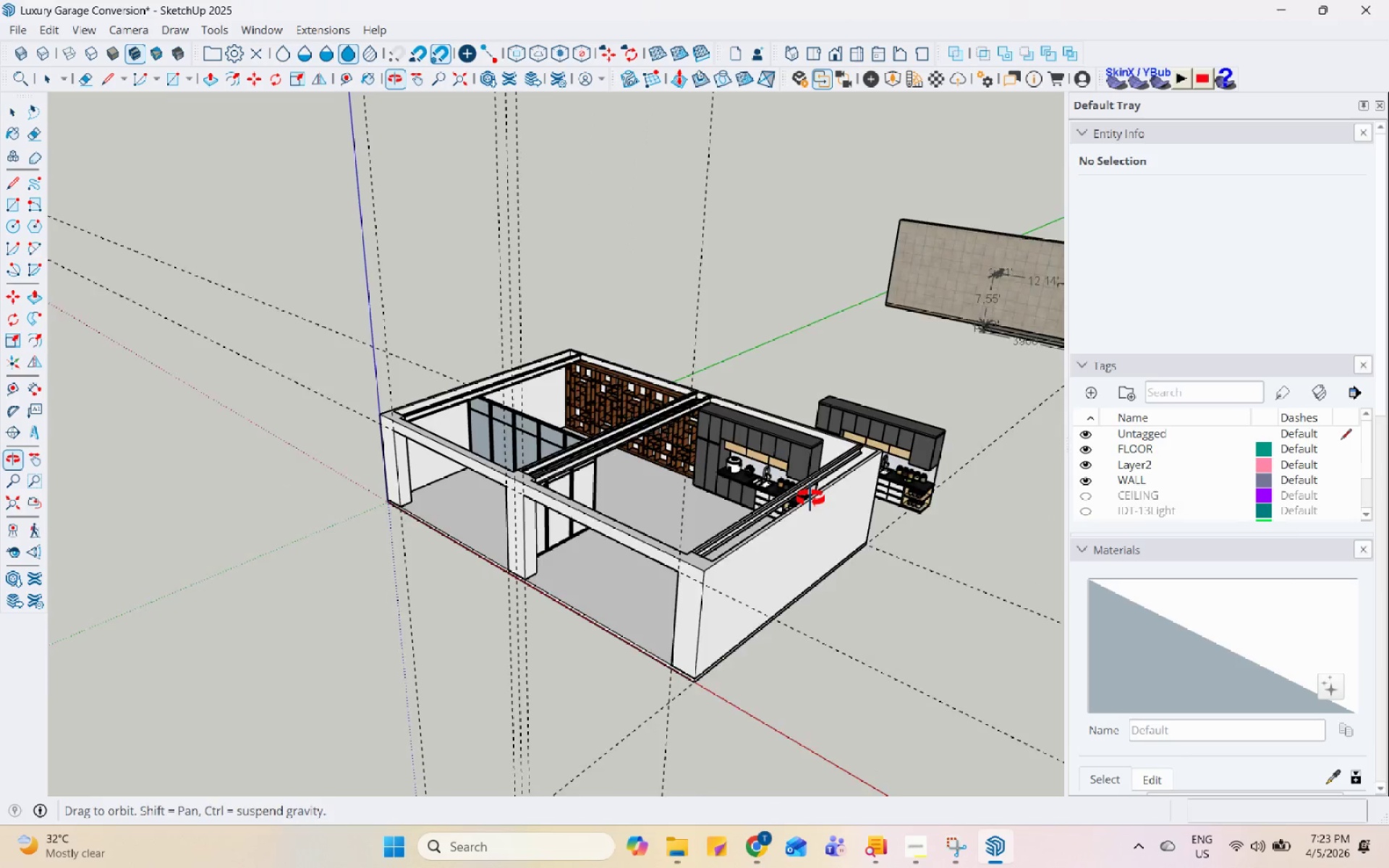 
scroll: coordinate [807, 438], scroll_direction: up, amount: 10.0
 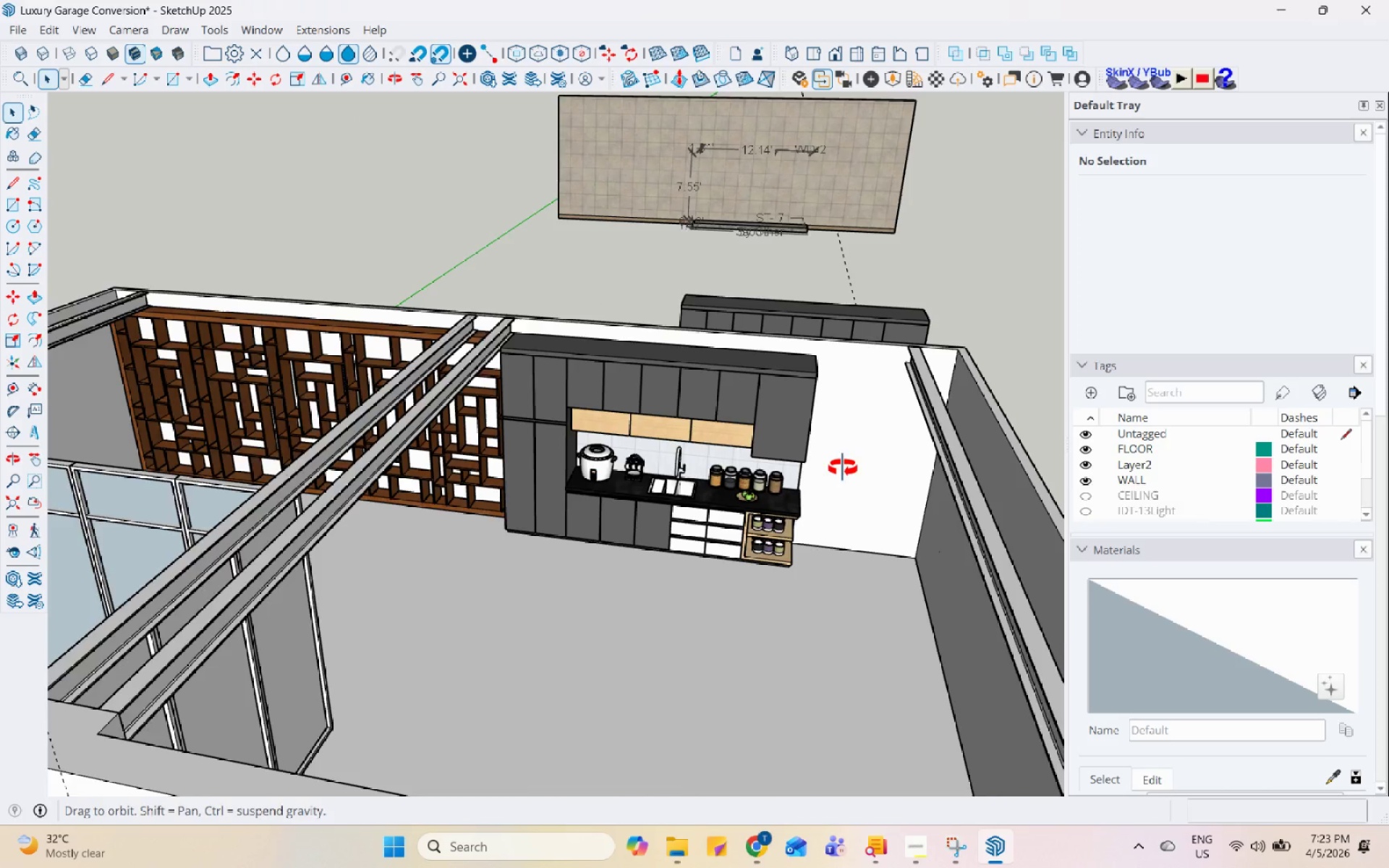 
left_click_drag(start_coordinate=[400, 292], to_coordinate=[396, 292])
 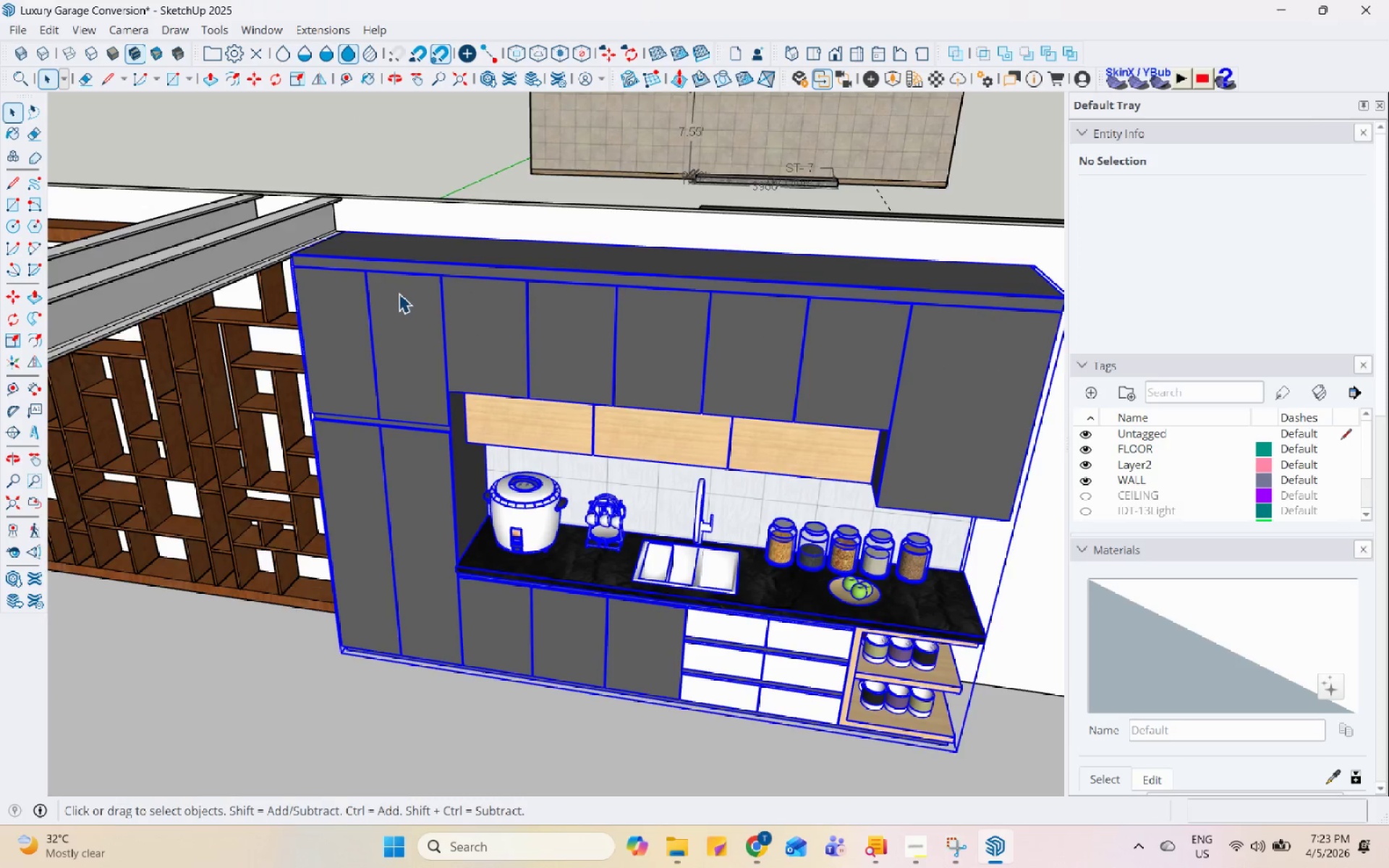 
scroll: coordinate [572, 378], scroll_direction: up, amount: 8.0
 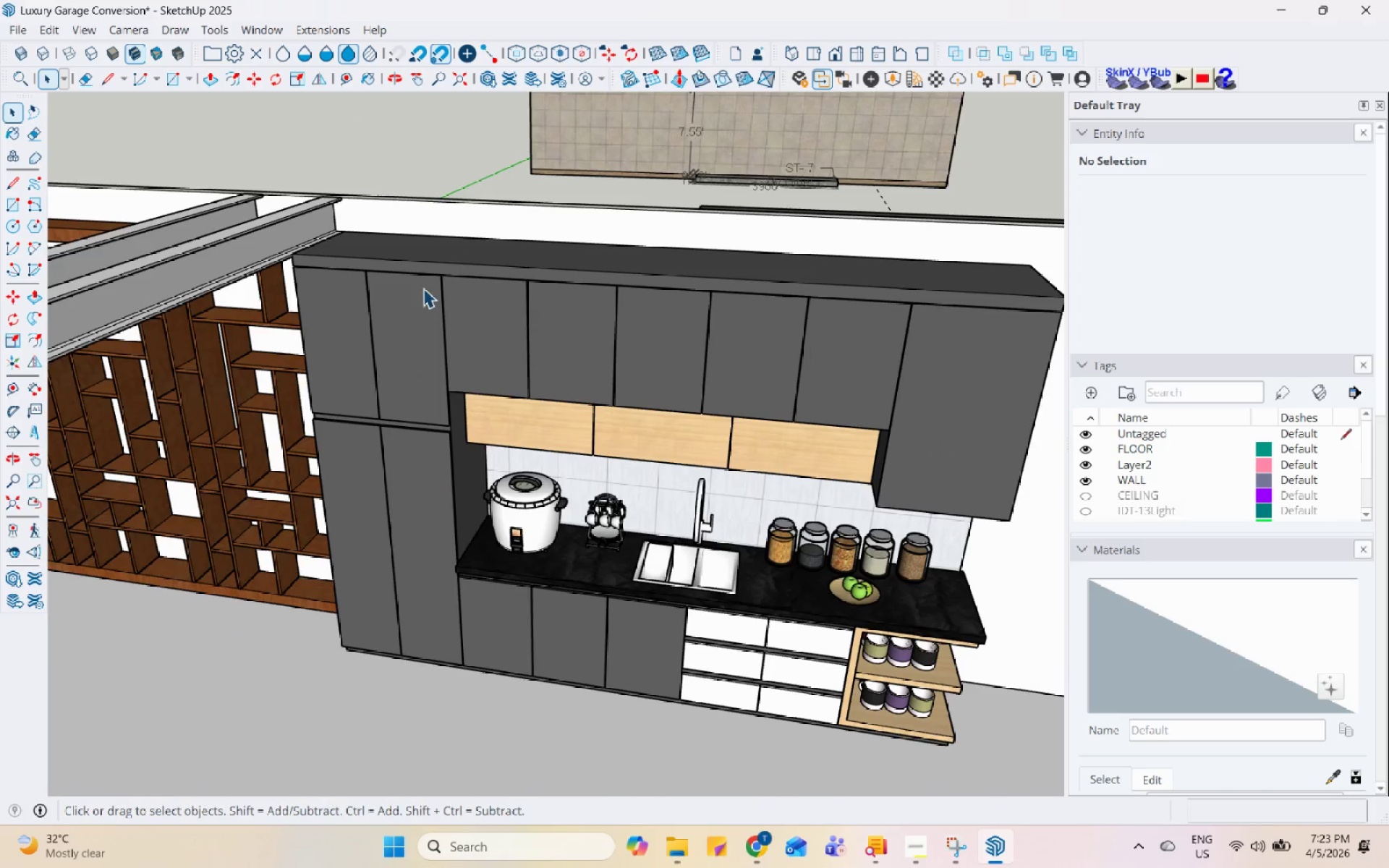 
double_click([399, 293])
 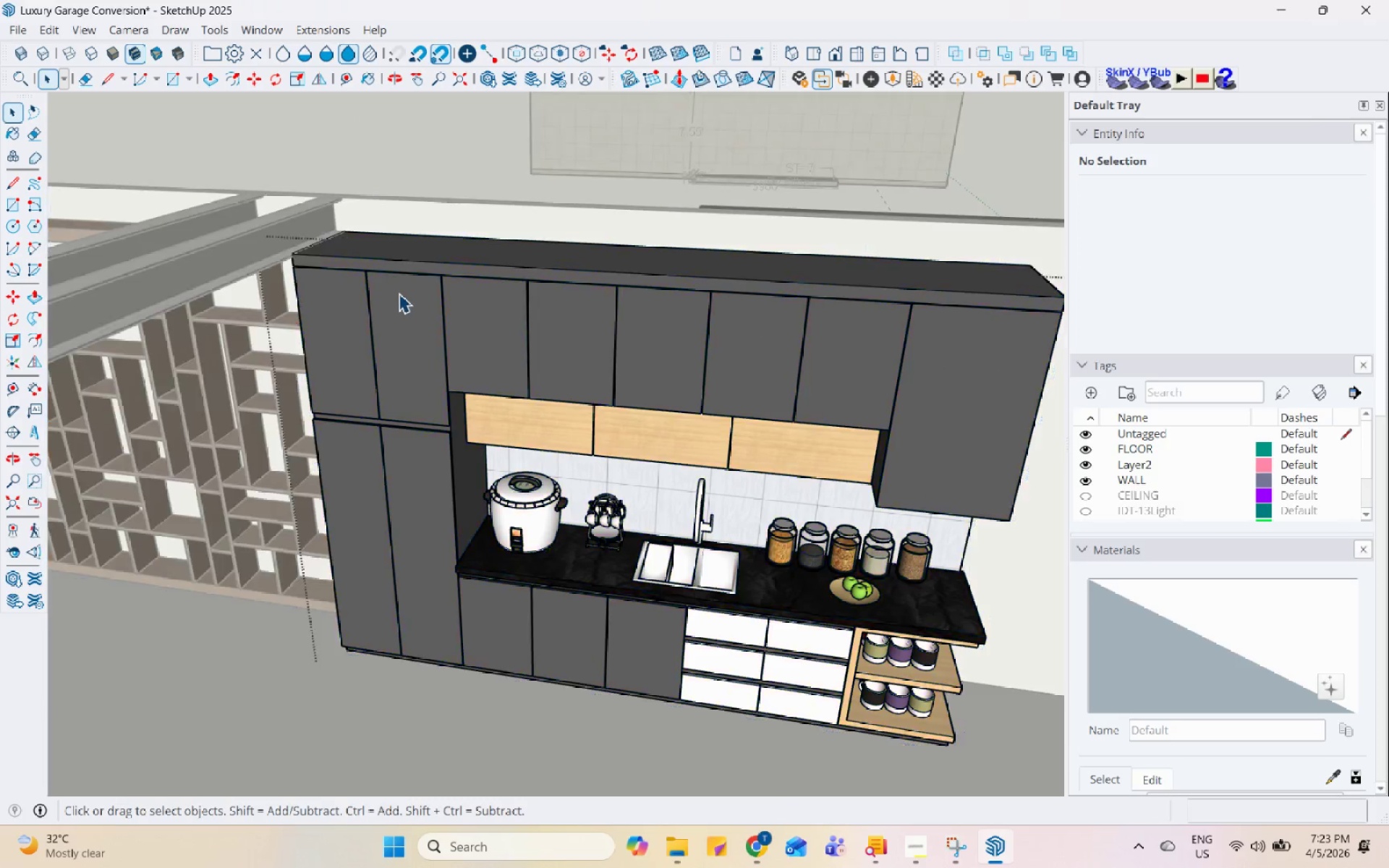 
triple_click([399, 293])
 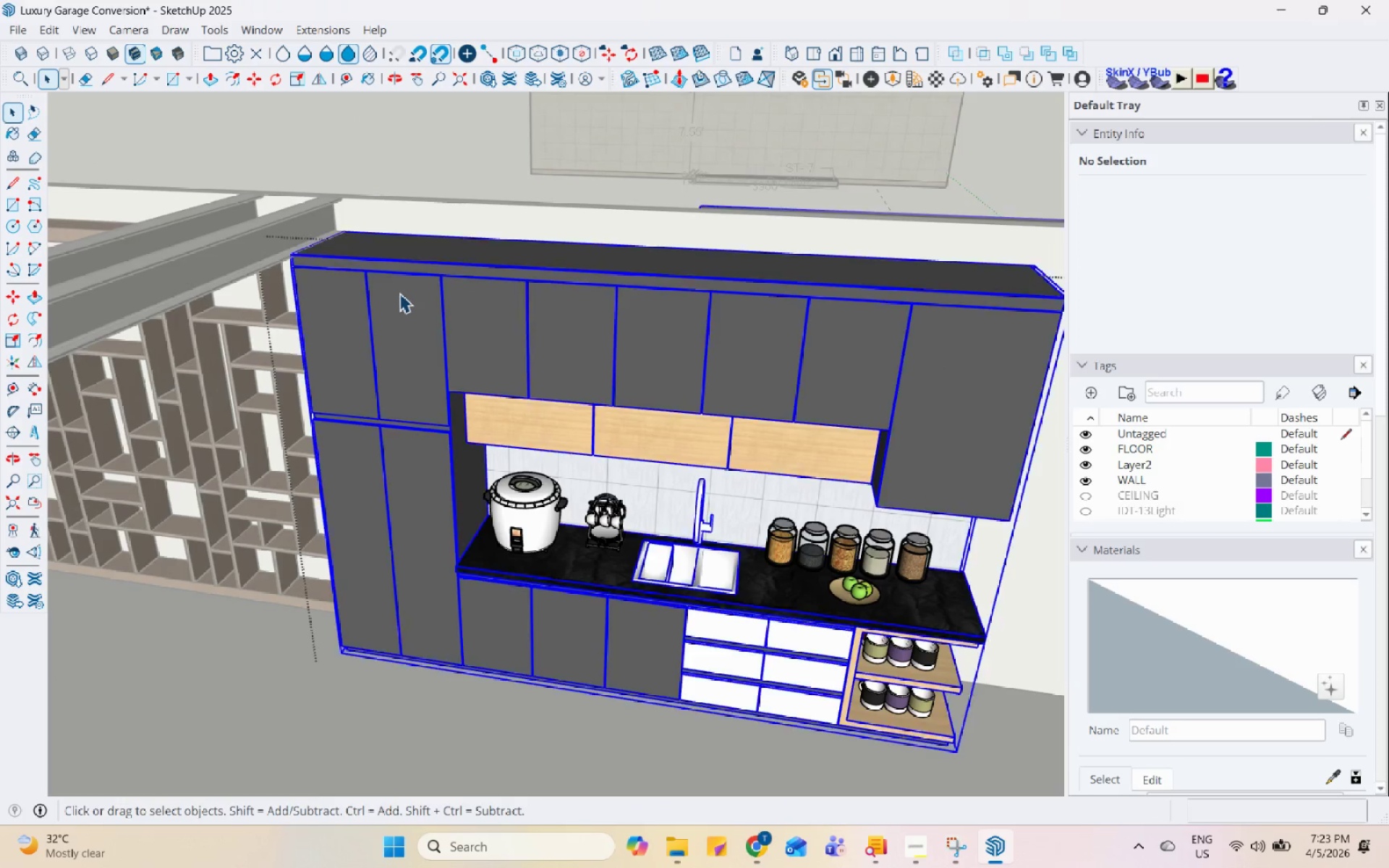 
triple_click([399, 293])
 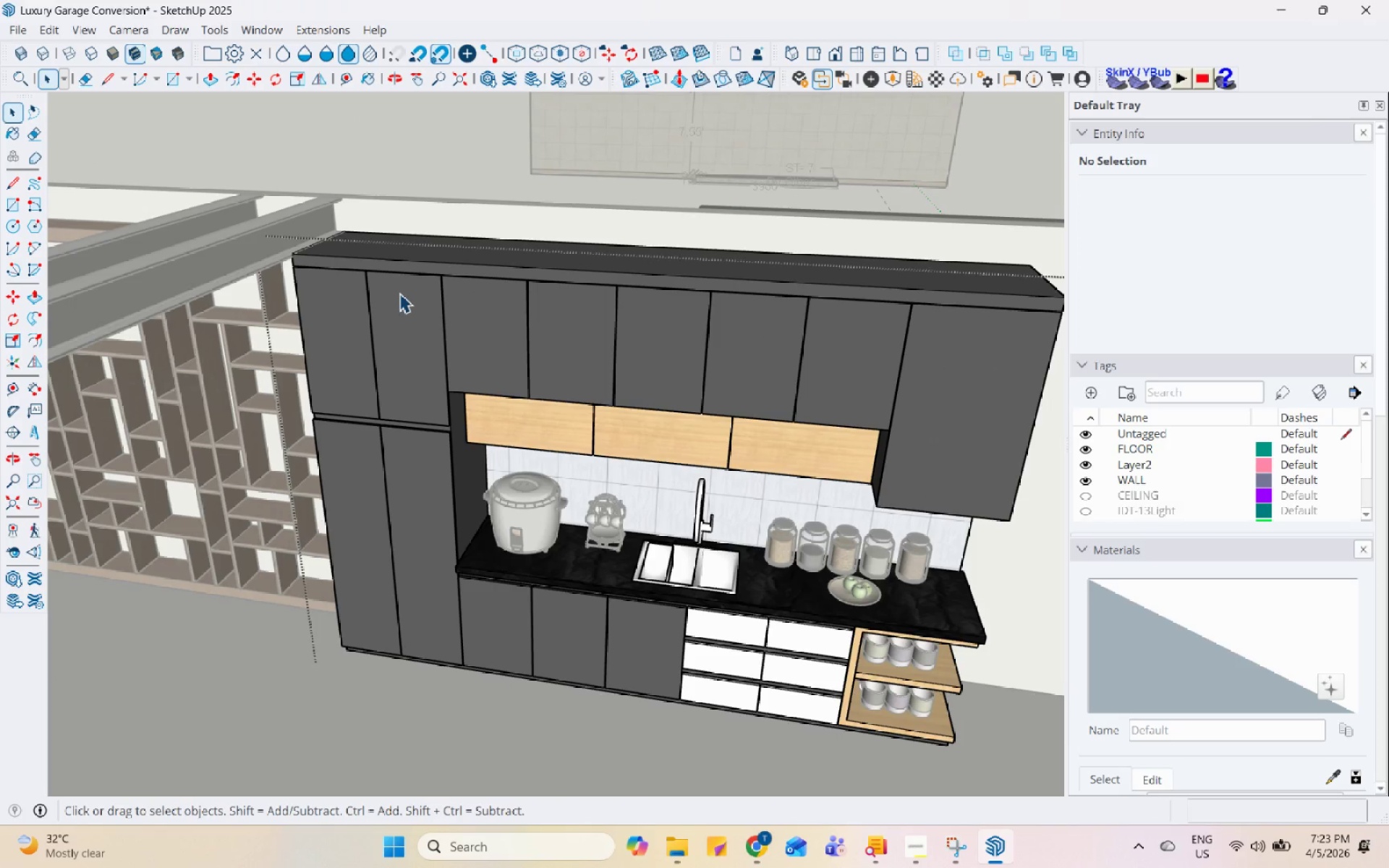 
triple_click([398, 299])
 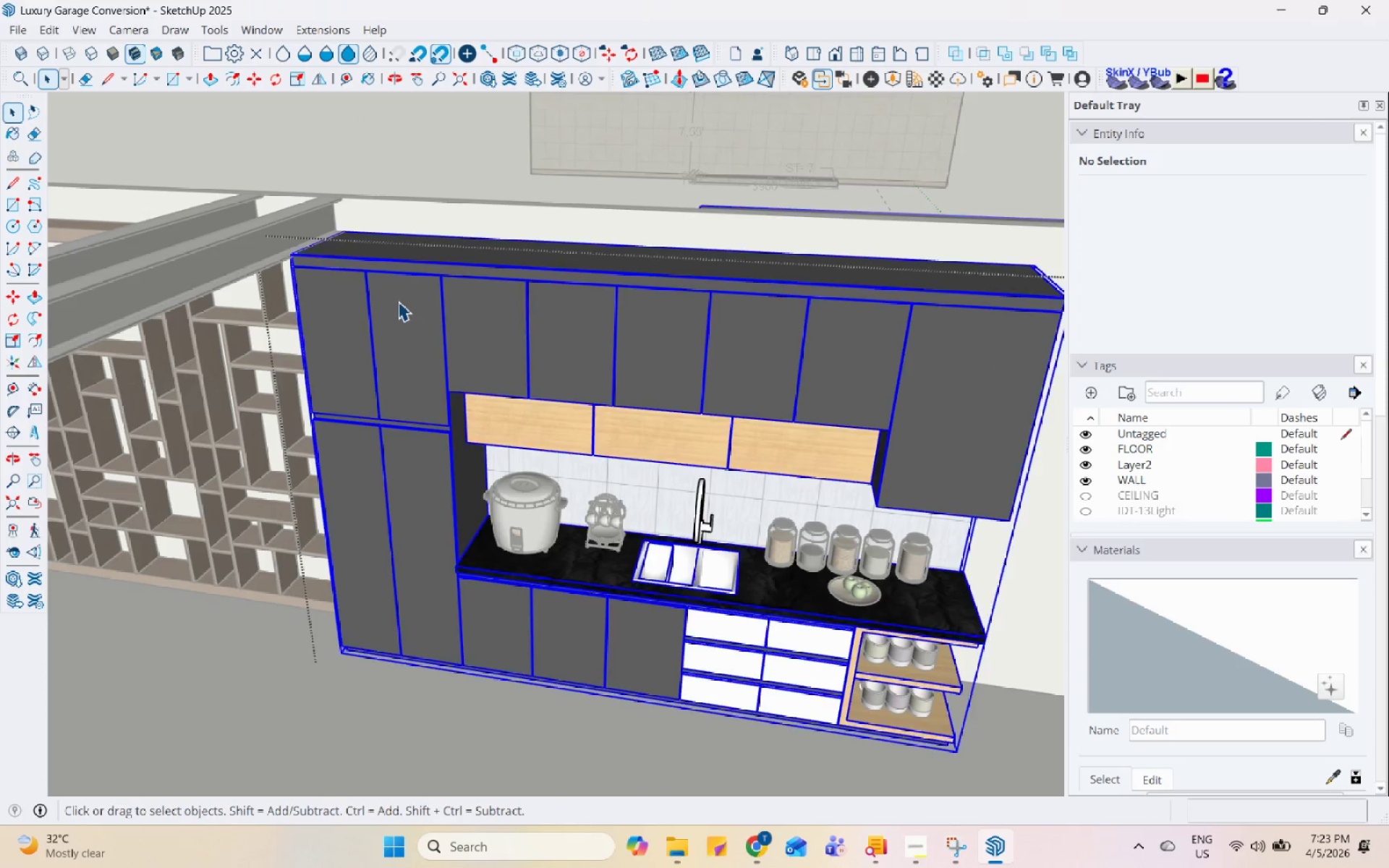 
triple_click([396, 305])
 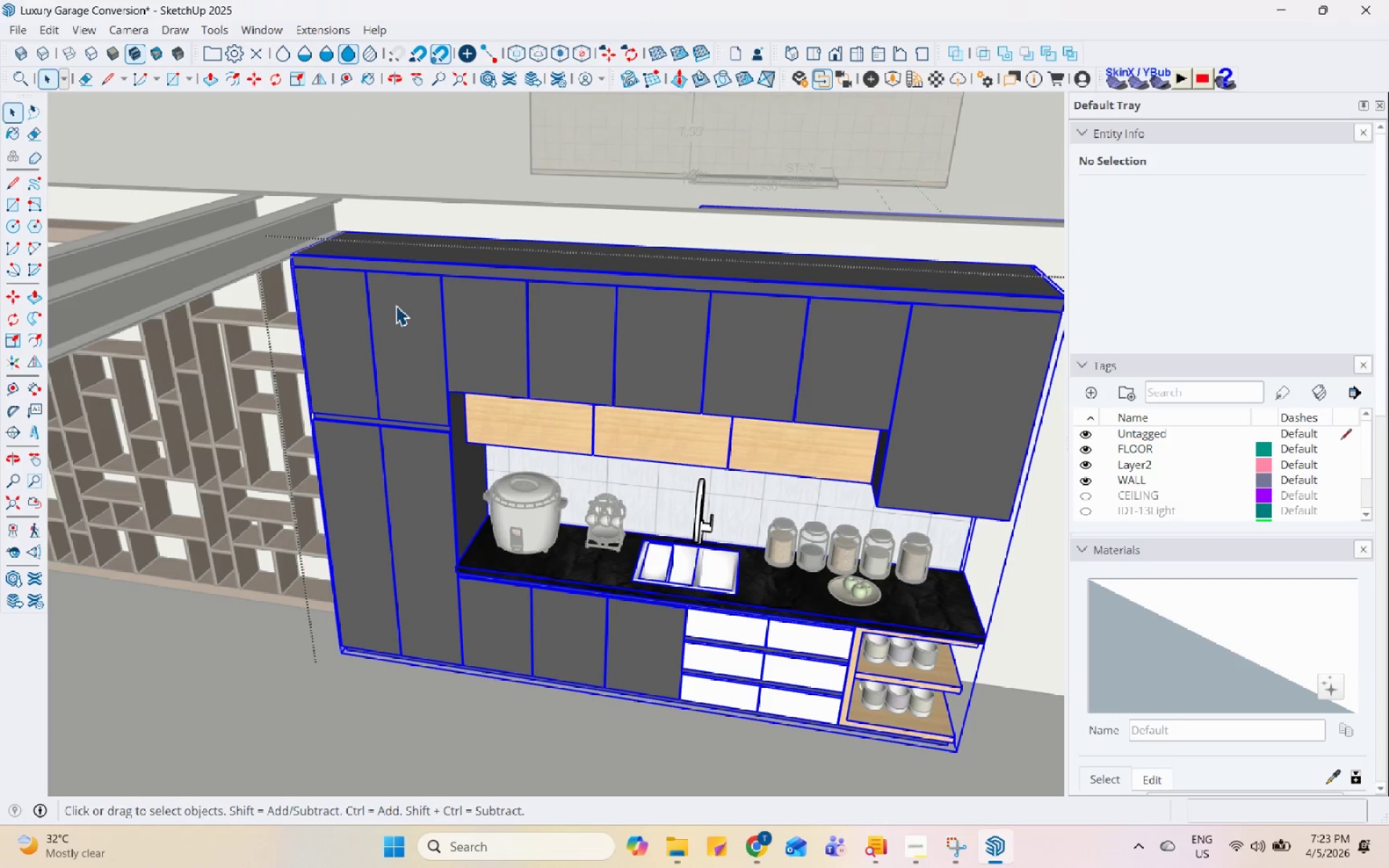 
triple_click([396, 305])
 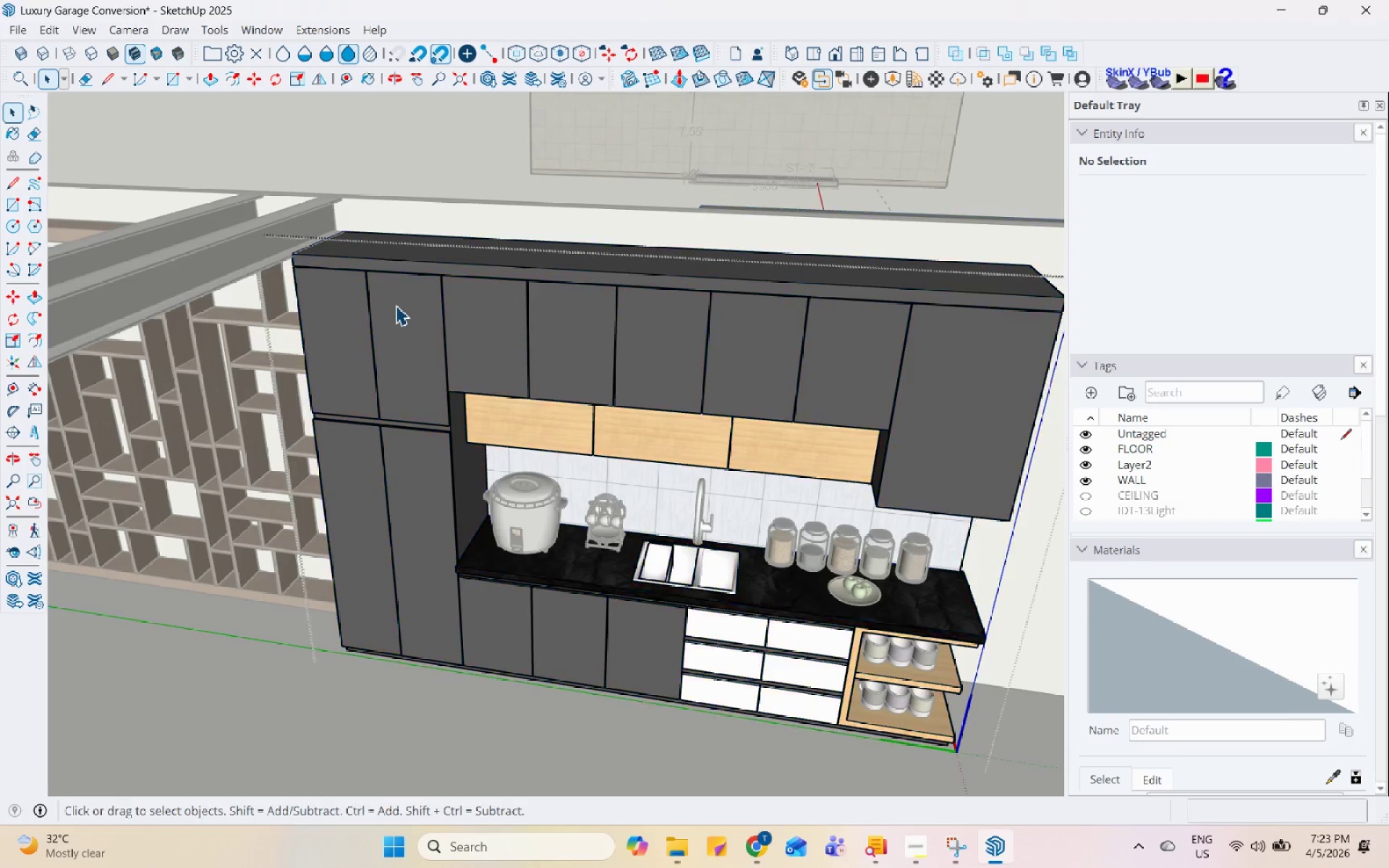 
triple_click([396, 305])
 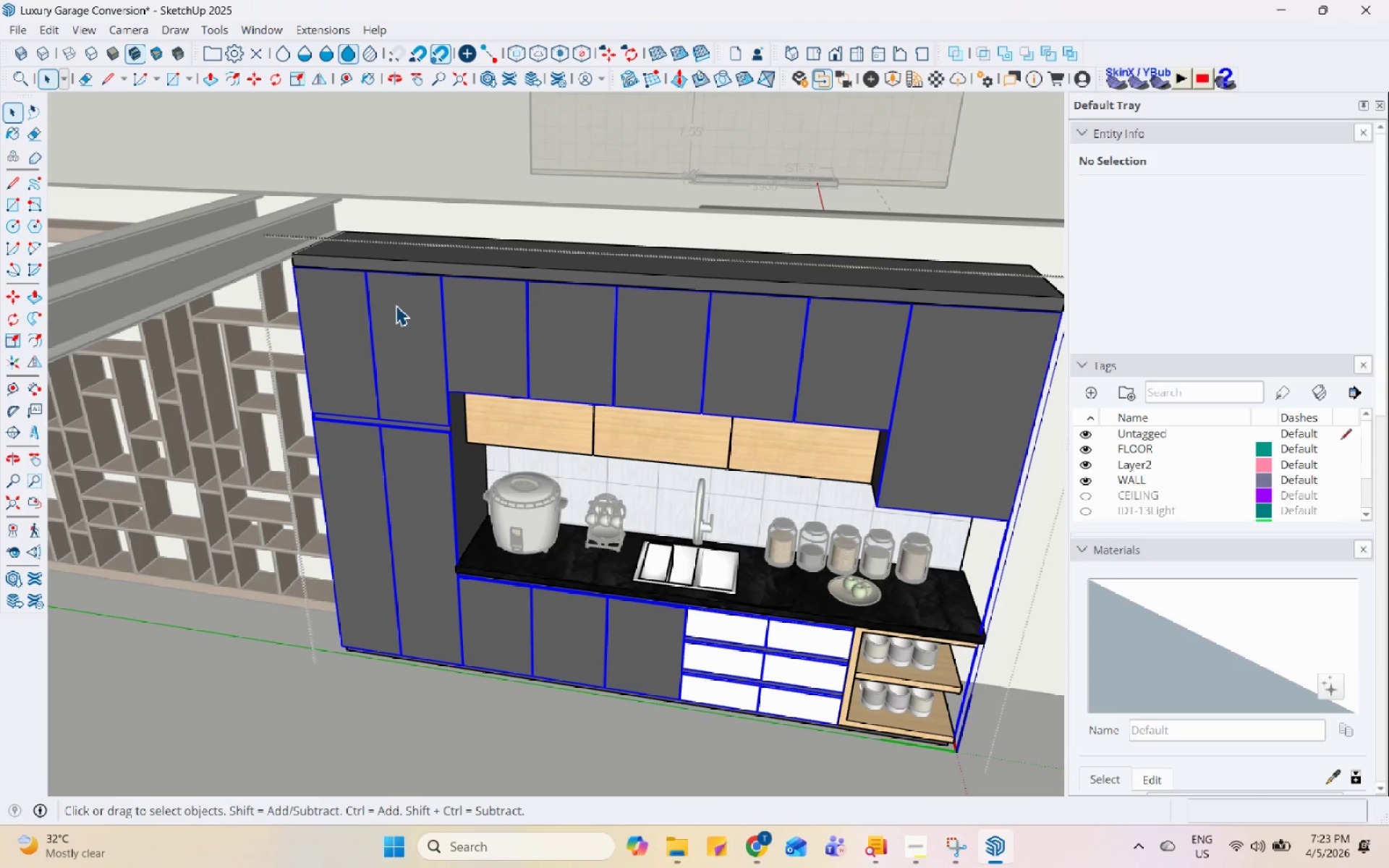 
triple_click([396, 305])
 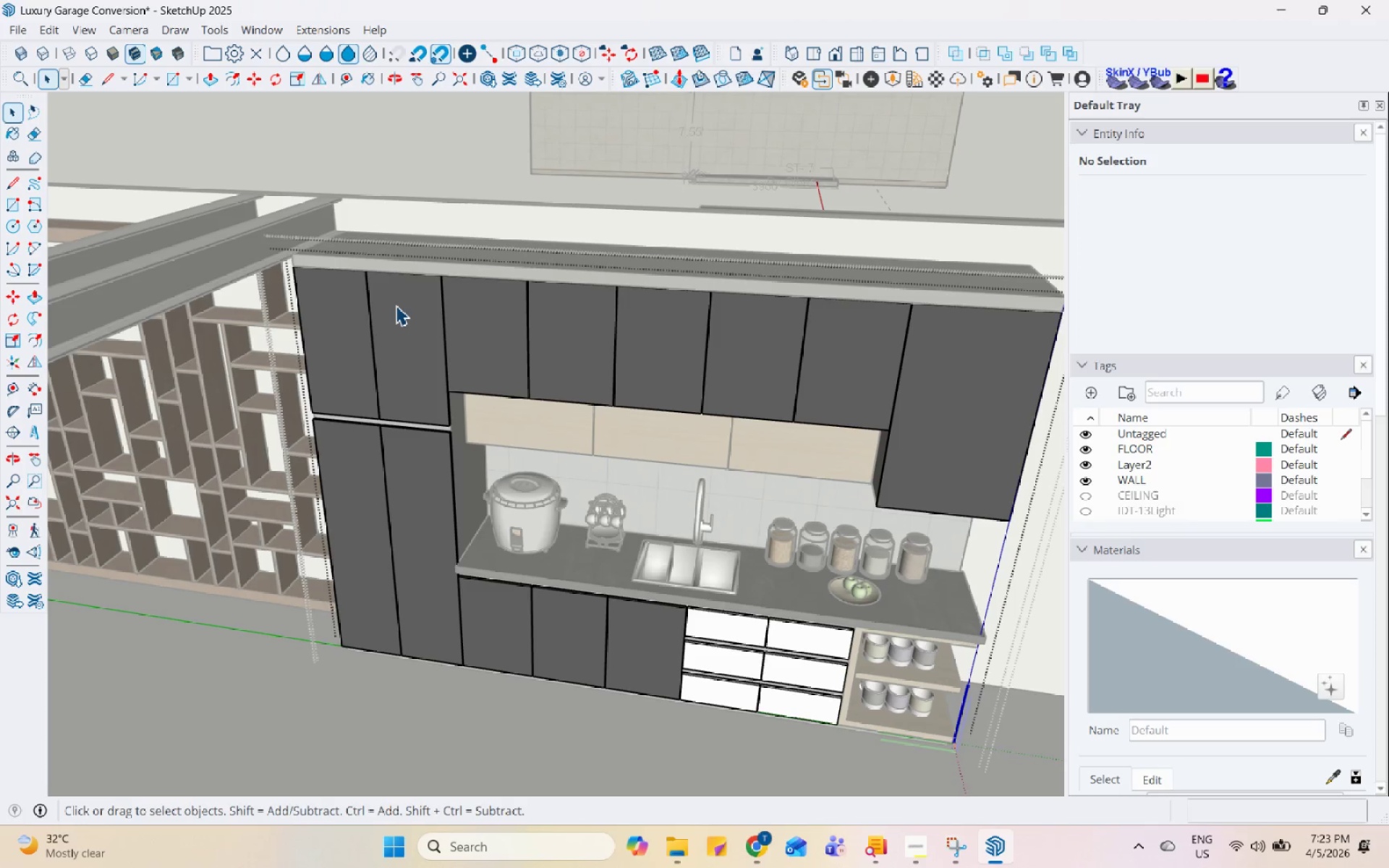 
triple_click([397, 307])
 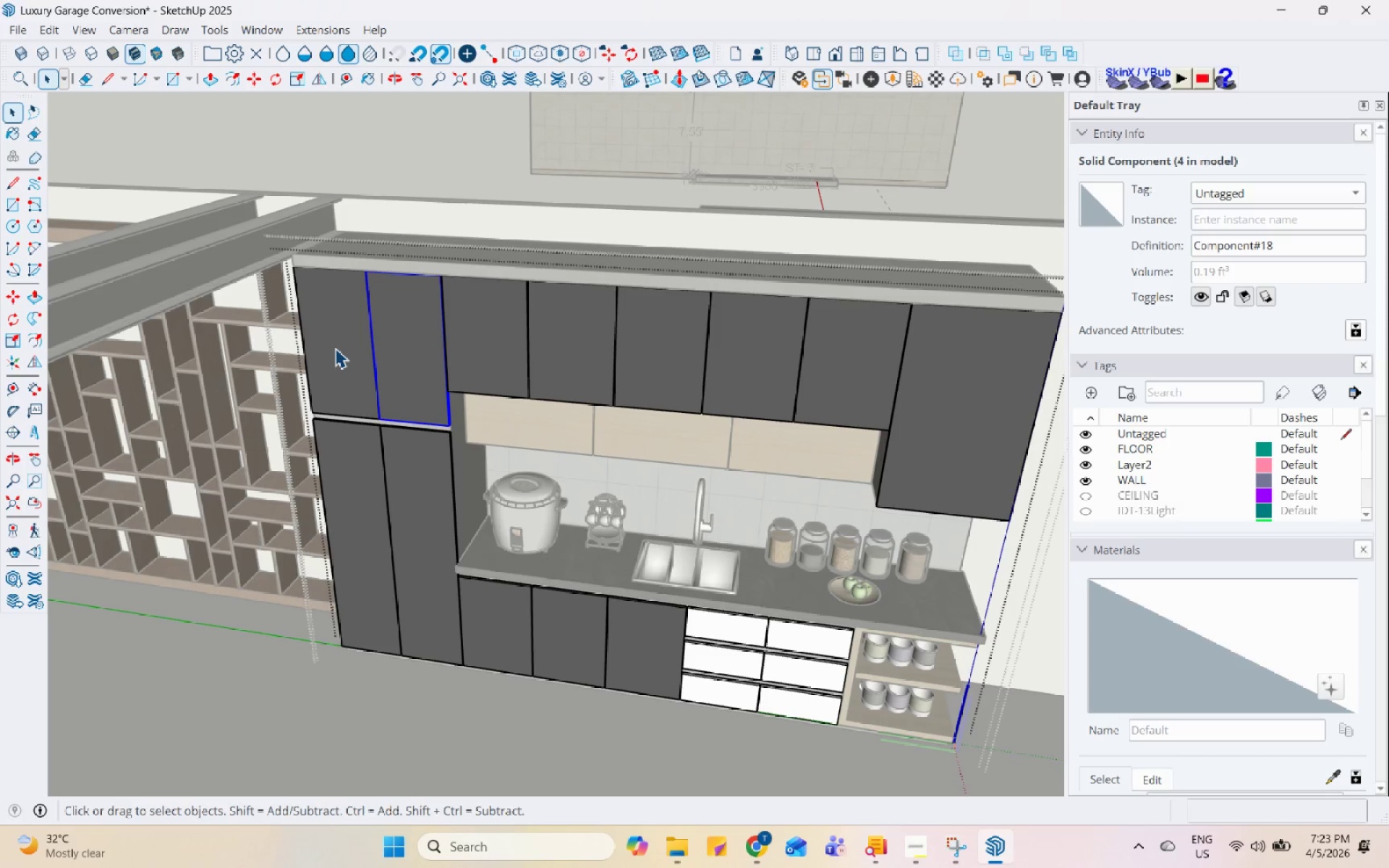 
key(Control+ControlLeft)
 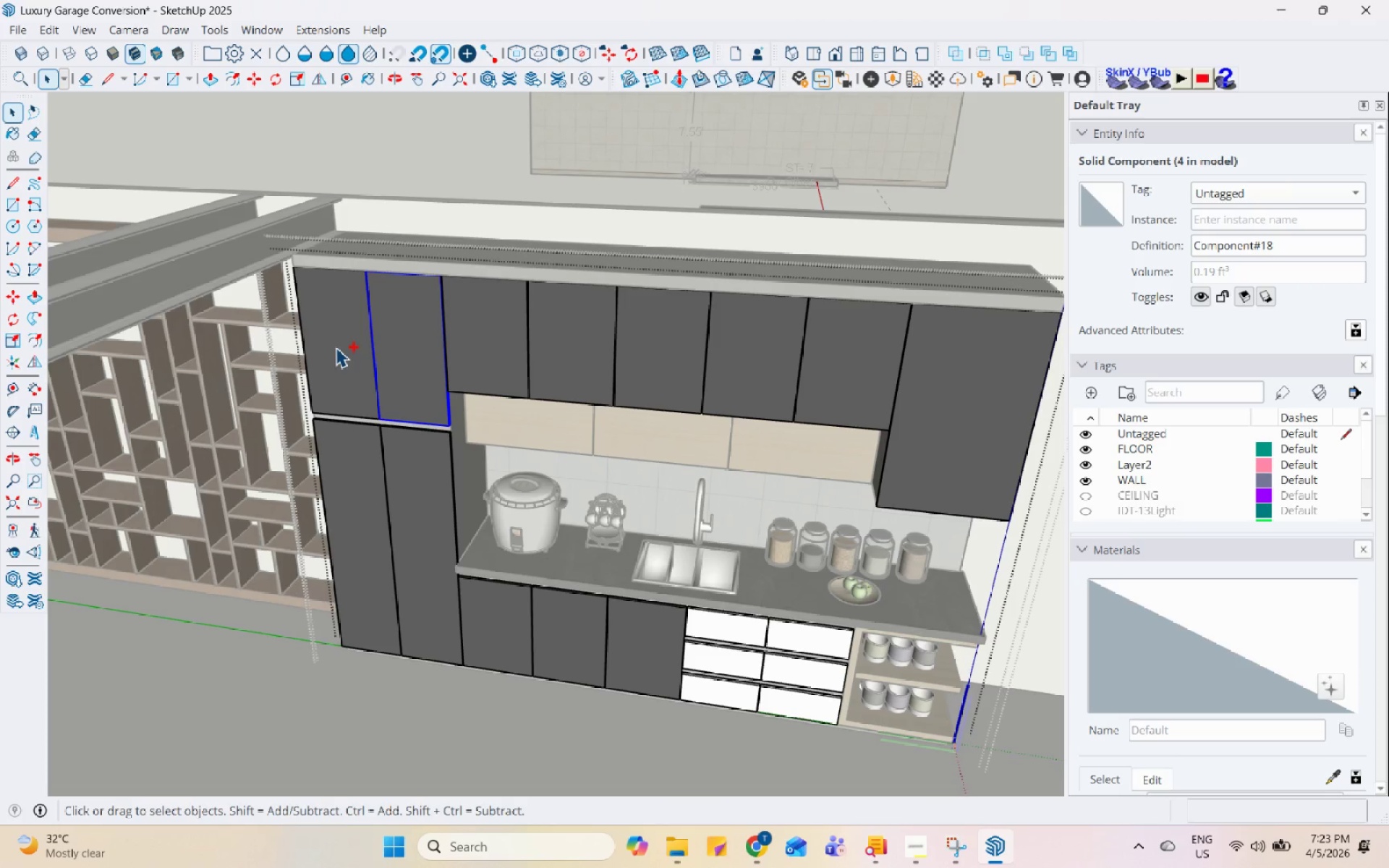 
scroll: coordinate [334, 354], scroll_direction: down, amount: 5.0
 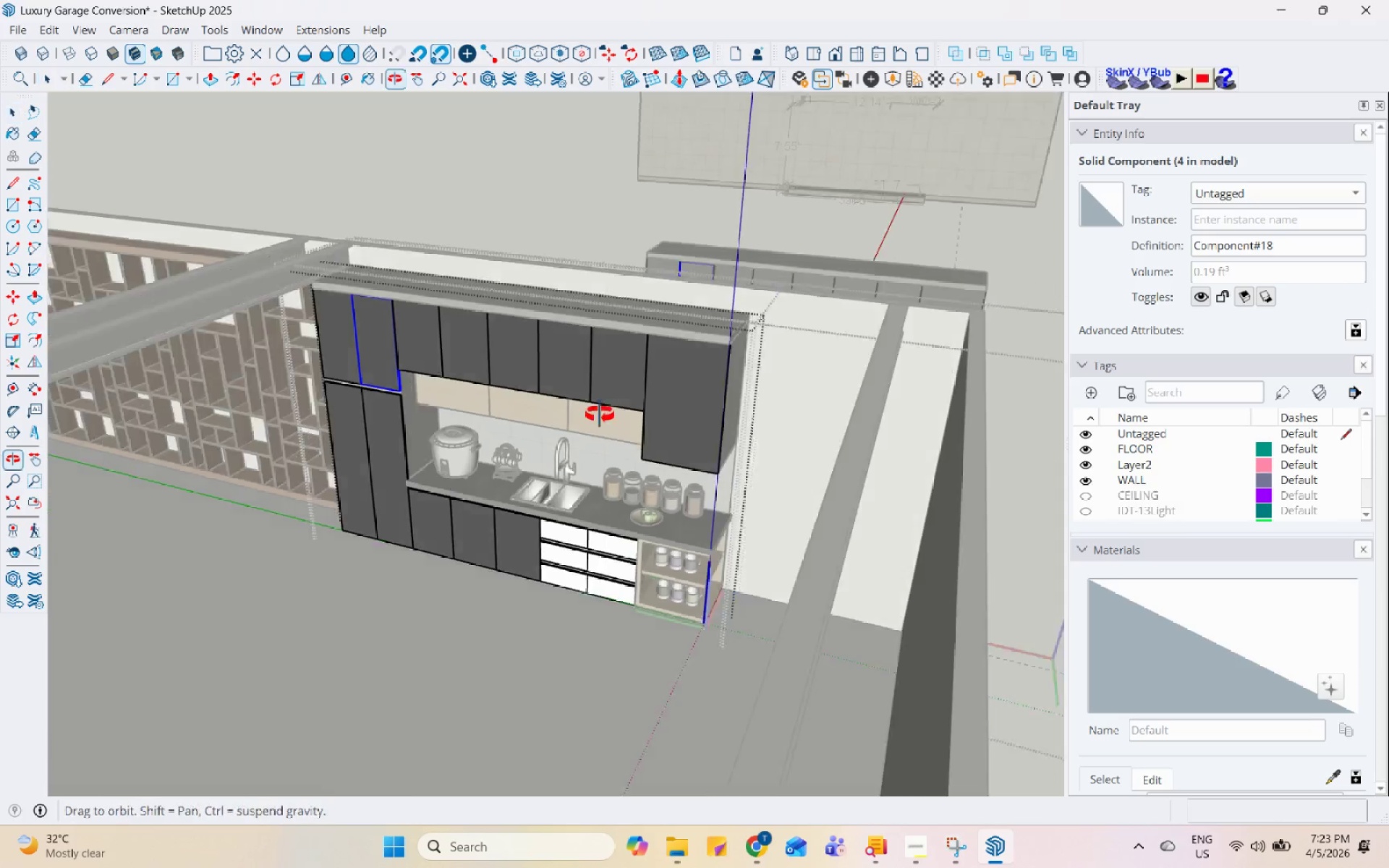 
key(Escape)
 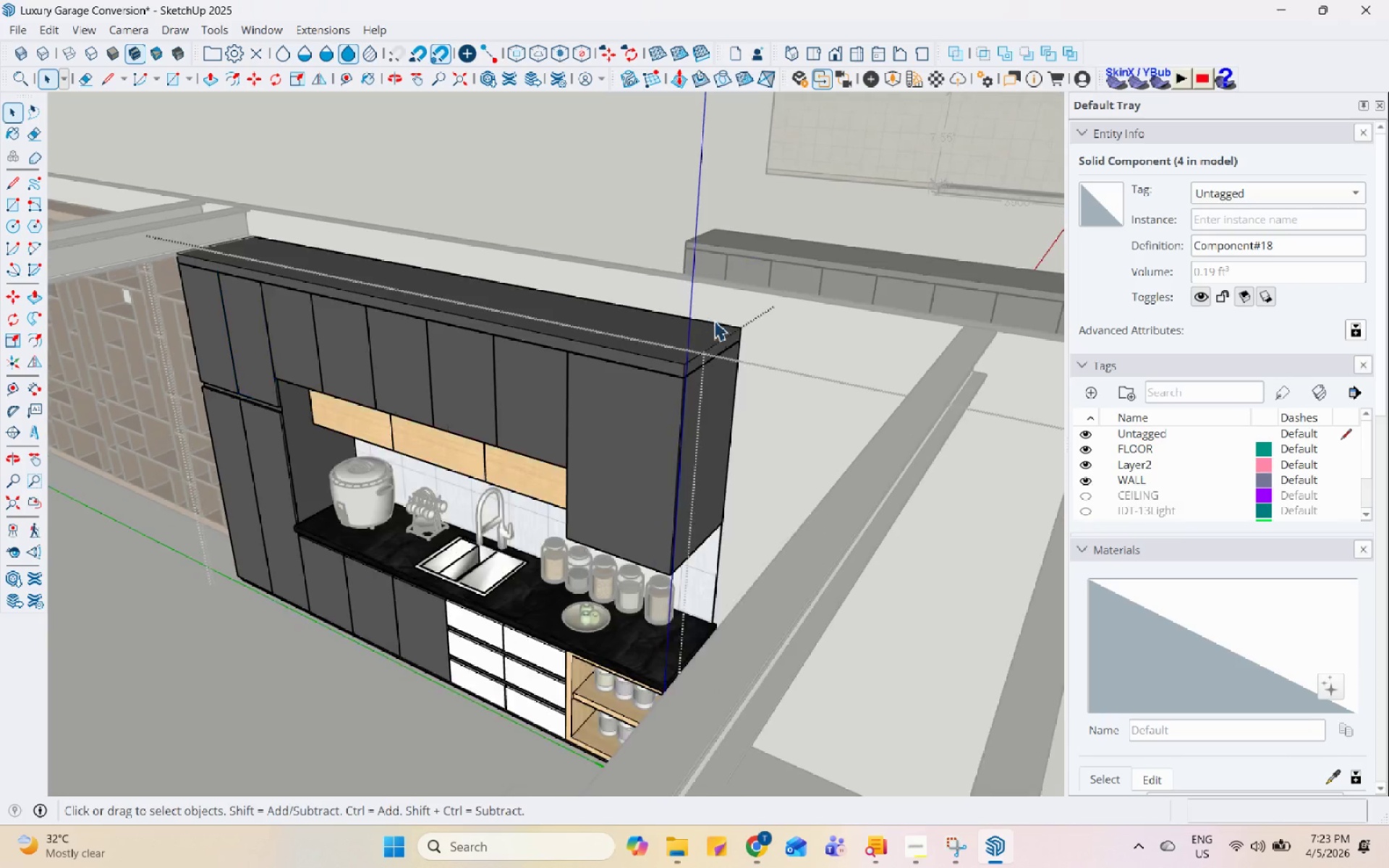 
key(Escape)
 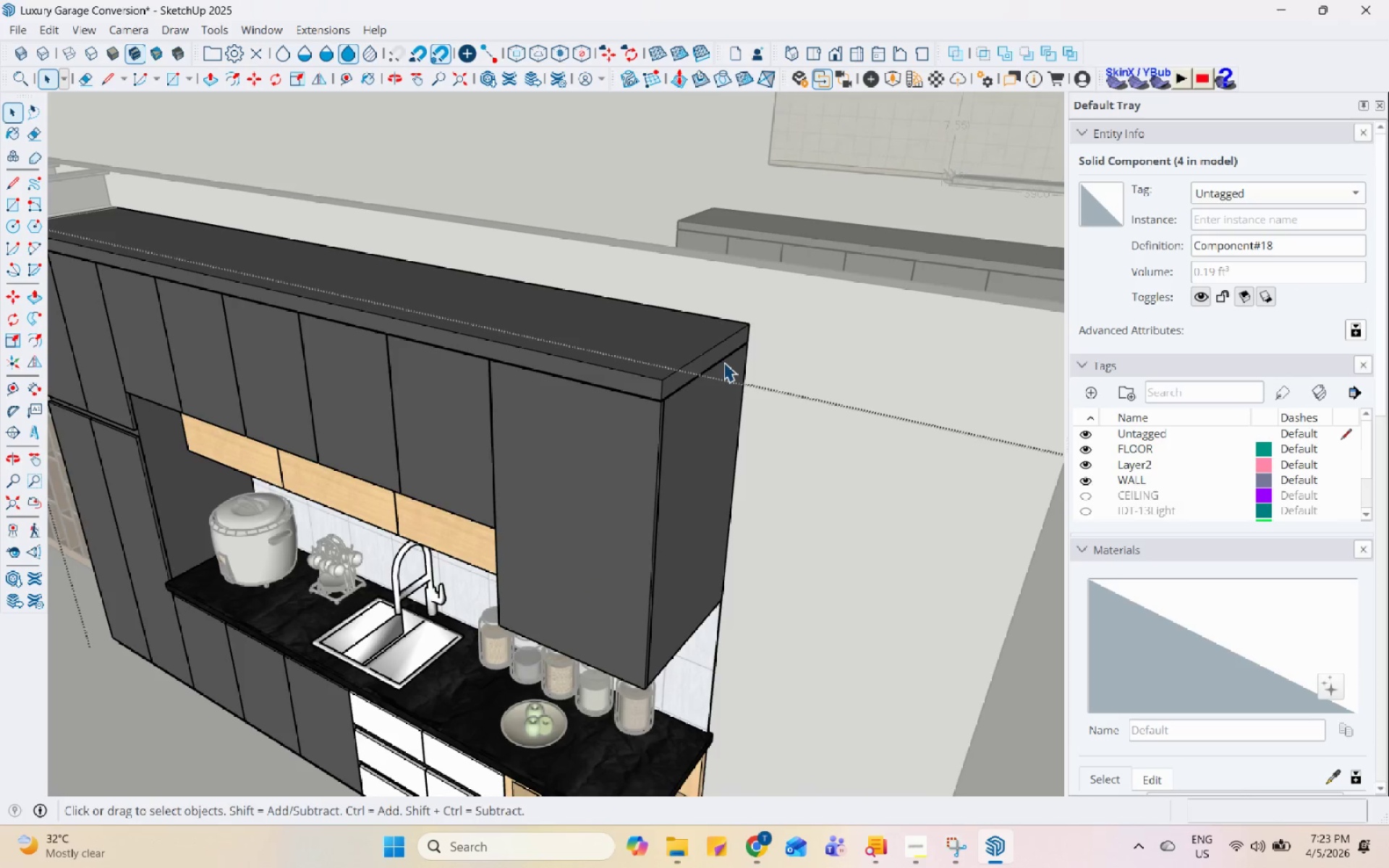 
left_click([723, 367])
 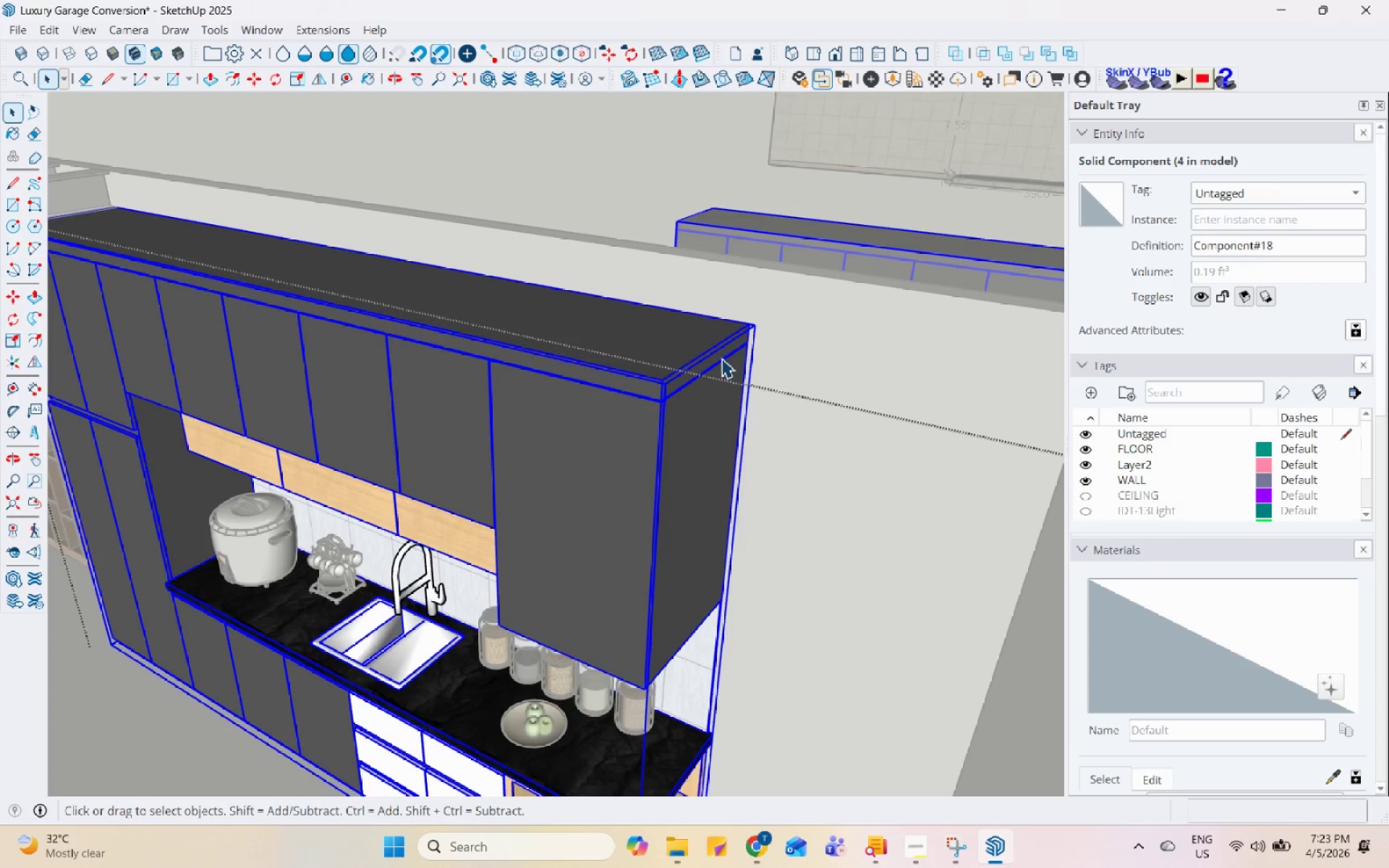 
scroll: coordinate [723, 339], scroll_direction: up, amount: 8.0
 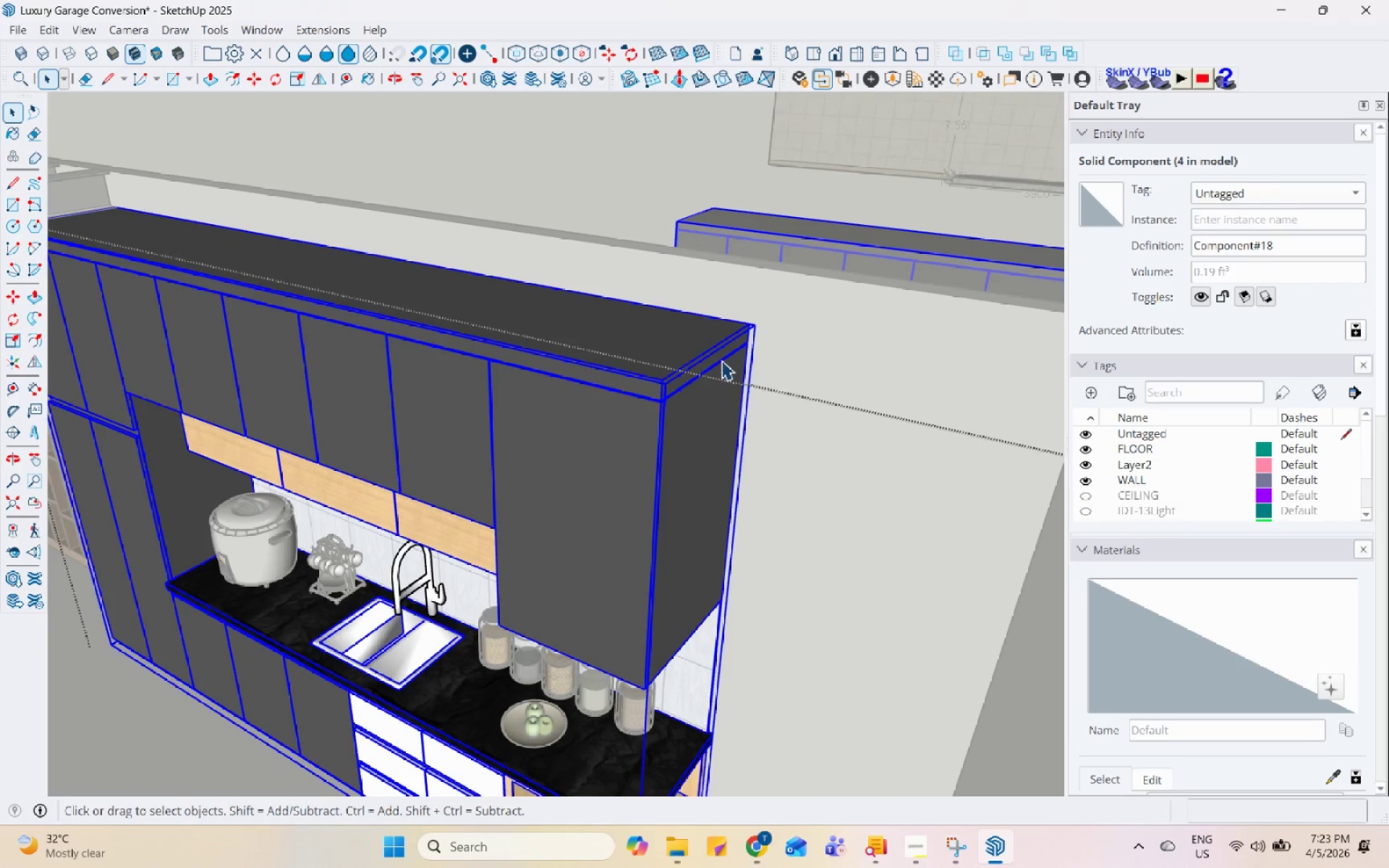 
triple_click([719, 358])
 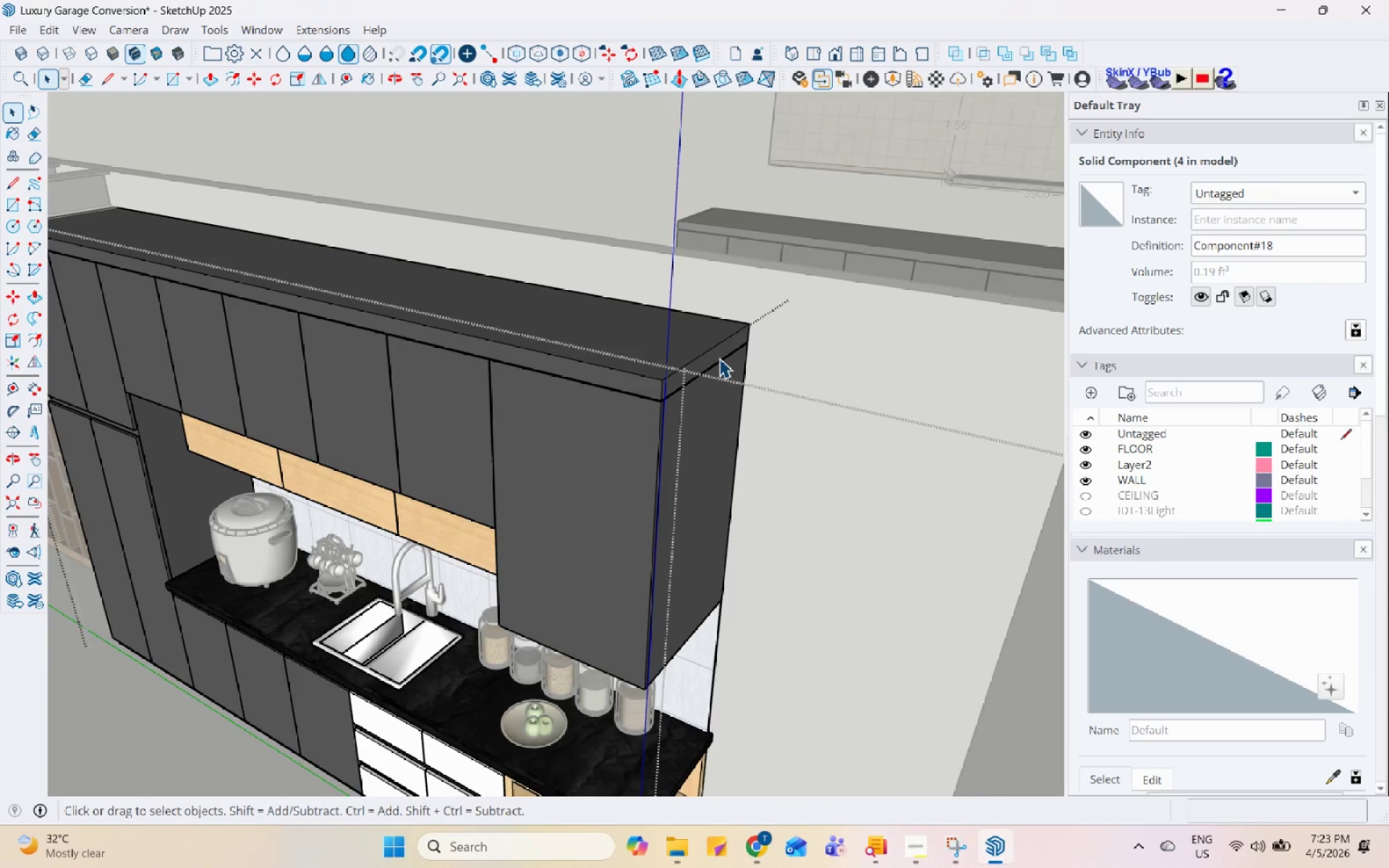 
left_click([719, 358])
 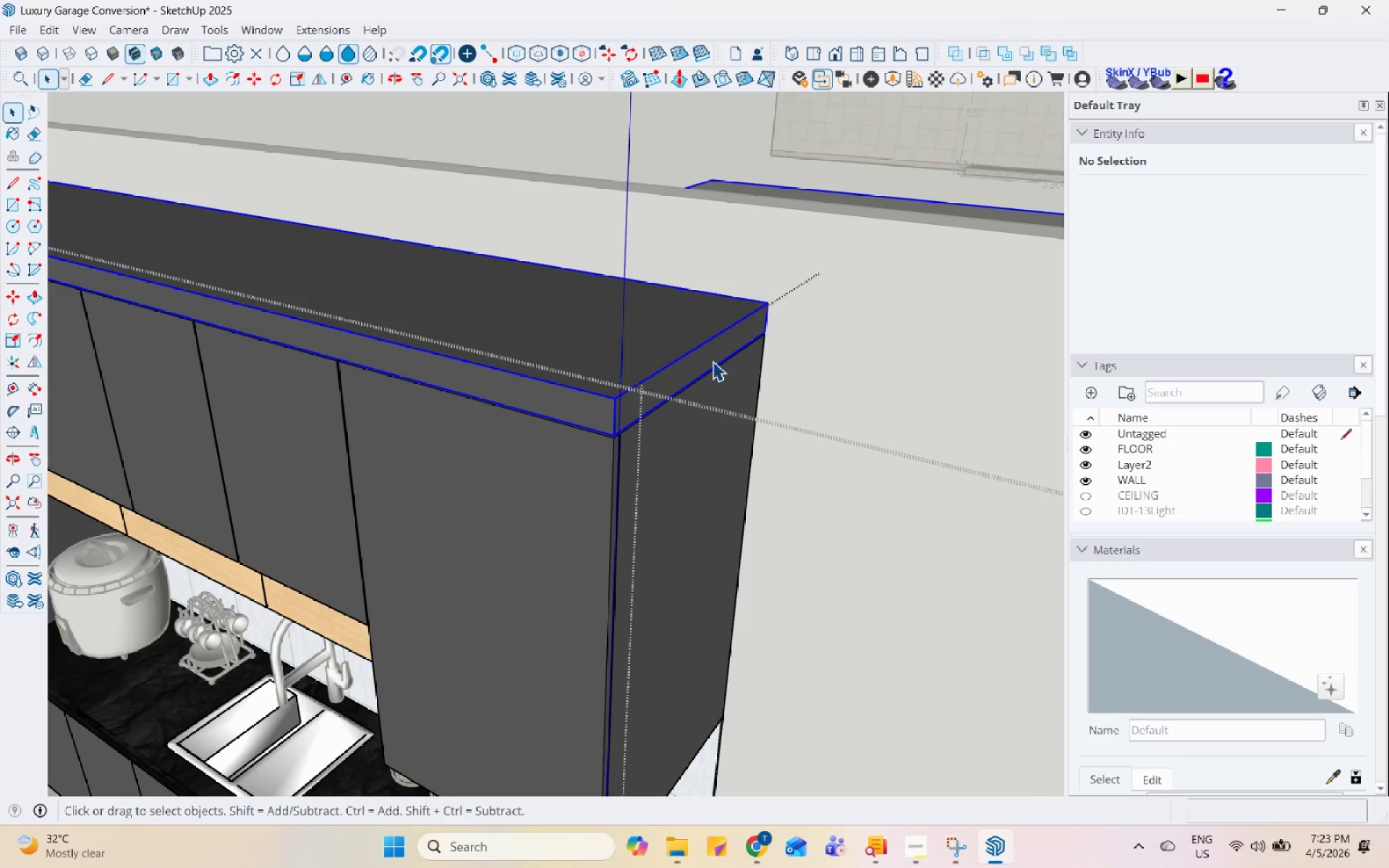 
scroll: coordinate [719, 358], scroll_direction: up, amount: 5.0
 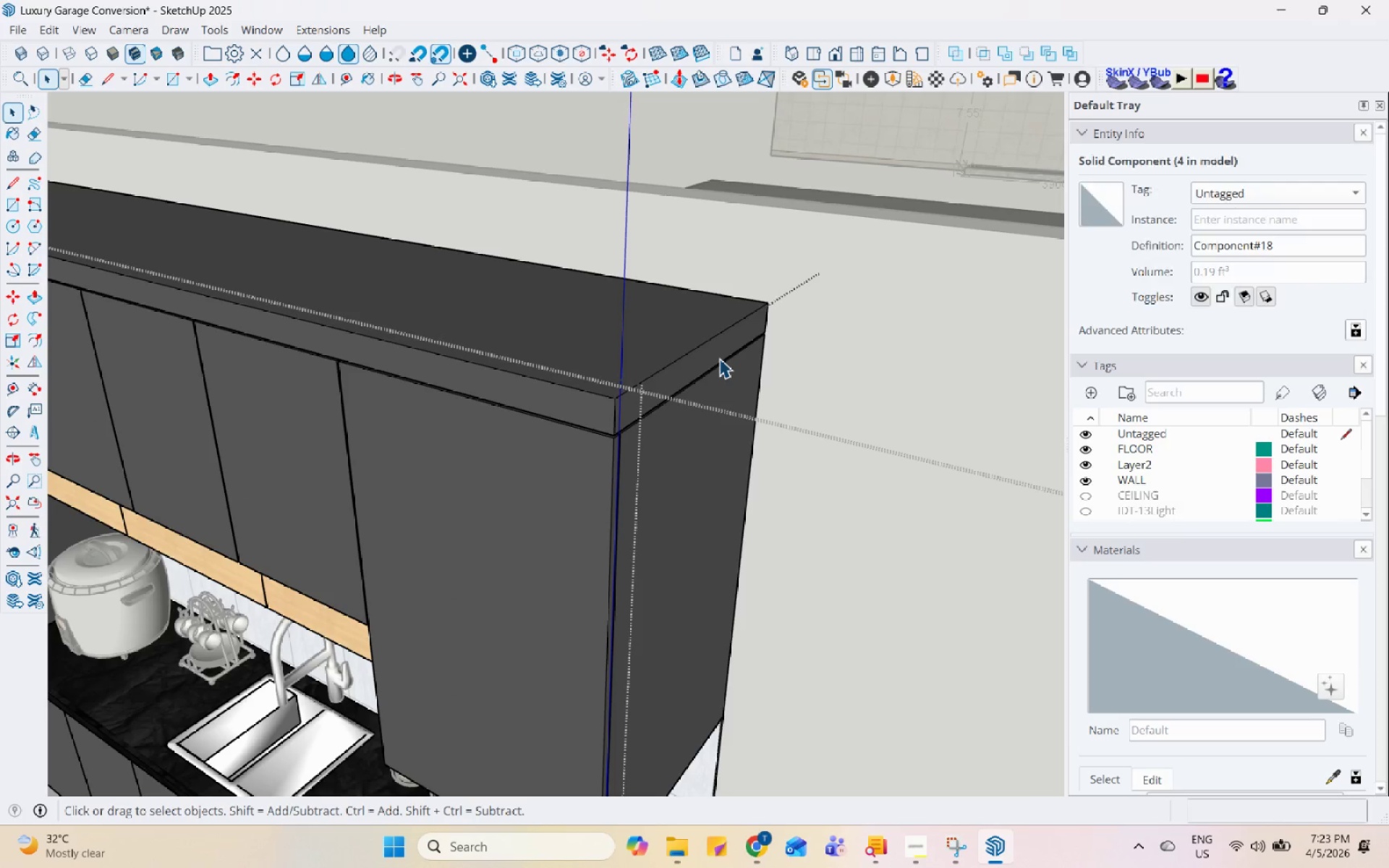 
double_click([713, 361])
 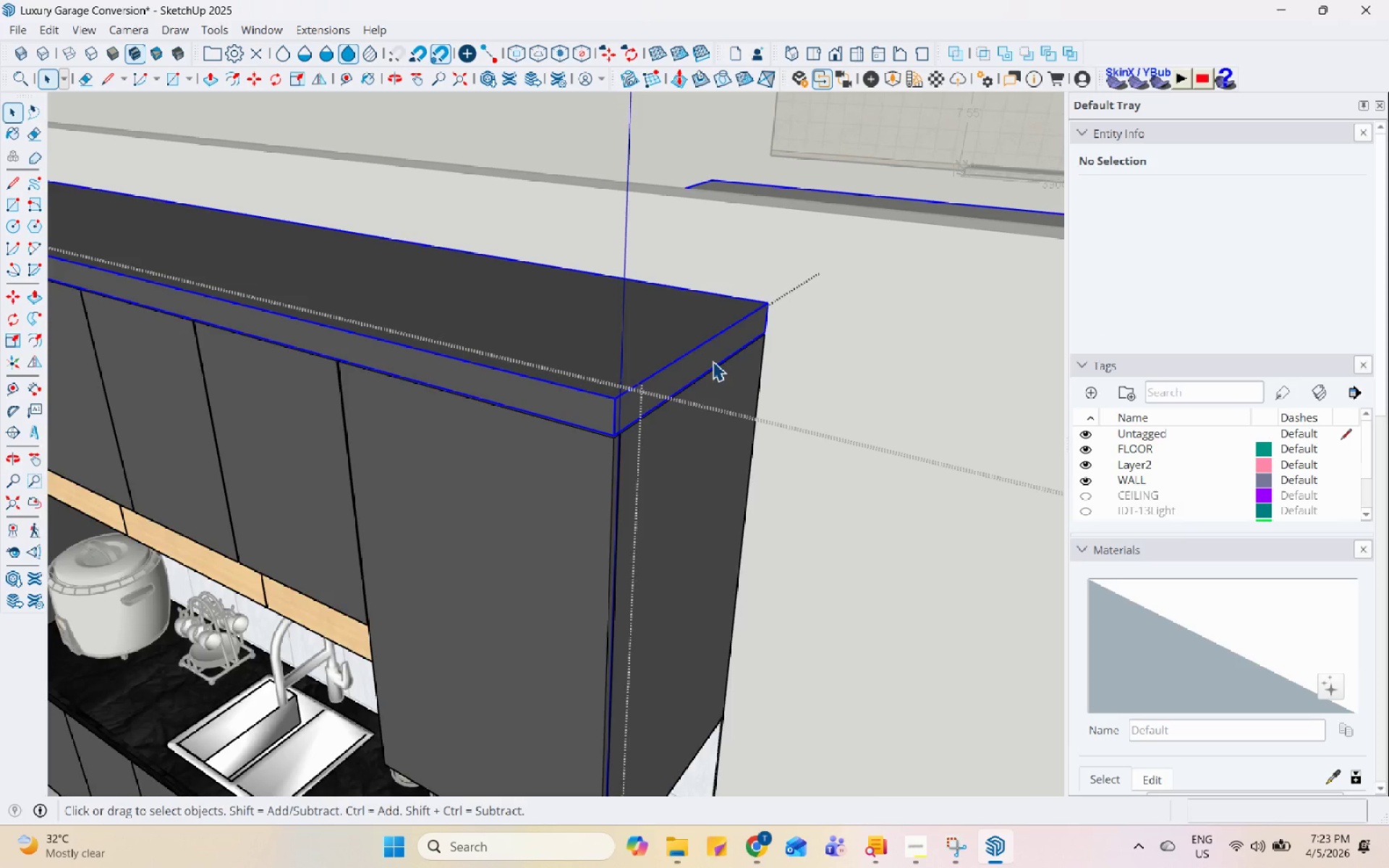 
triple_click([713, 361])
 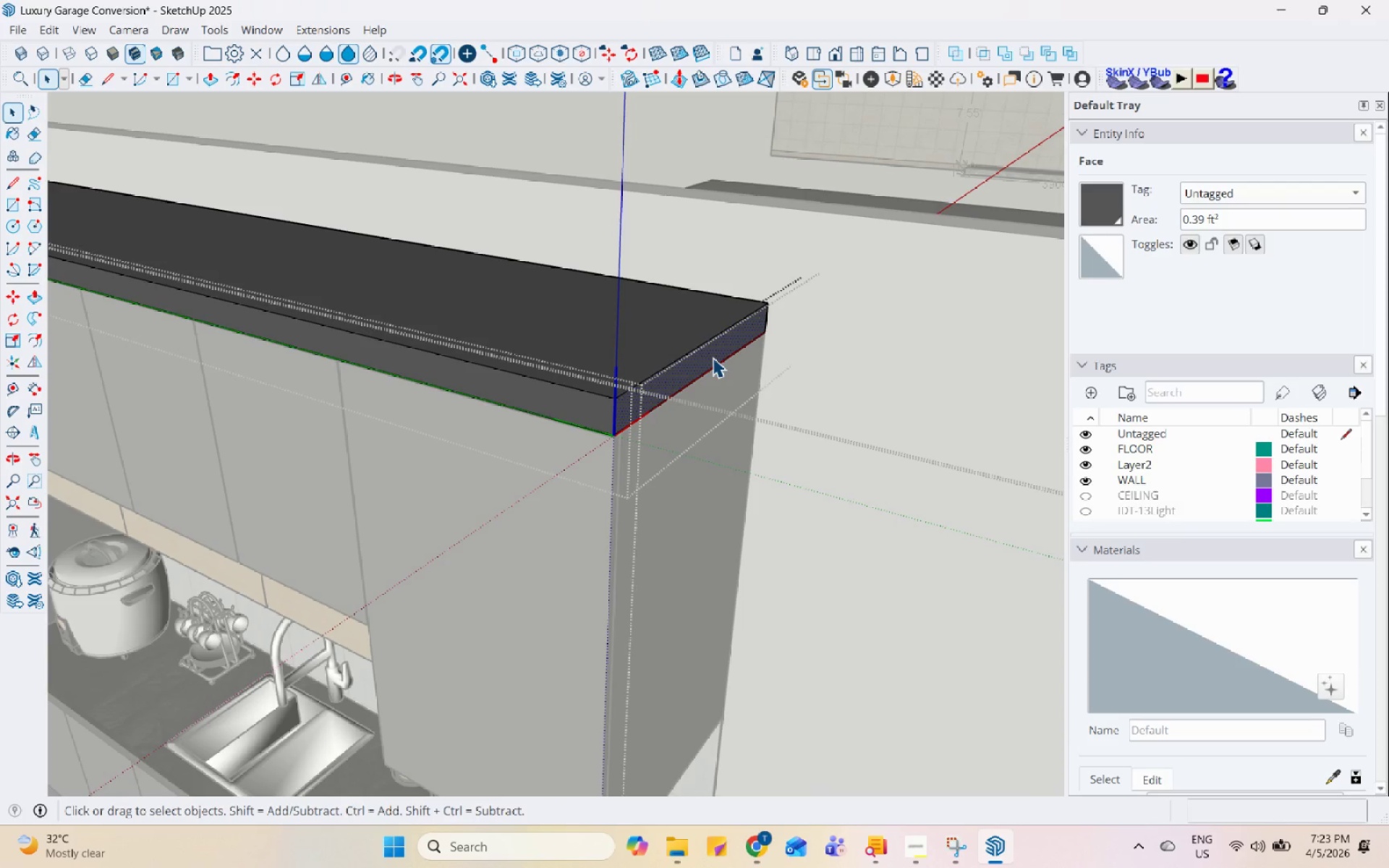 
key(P)
 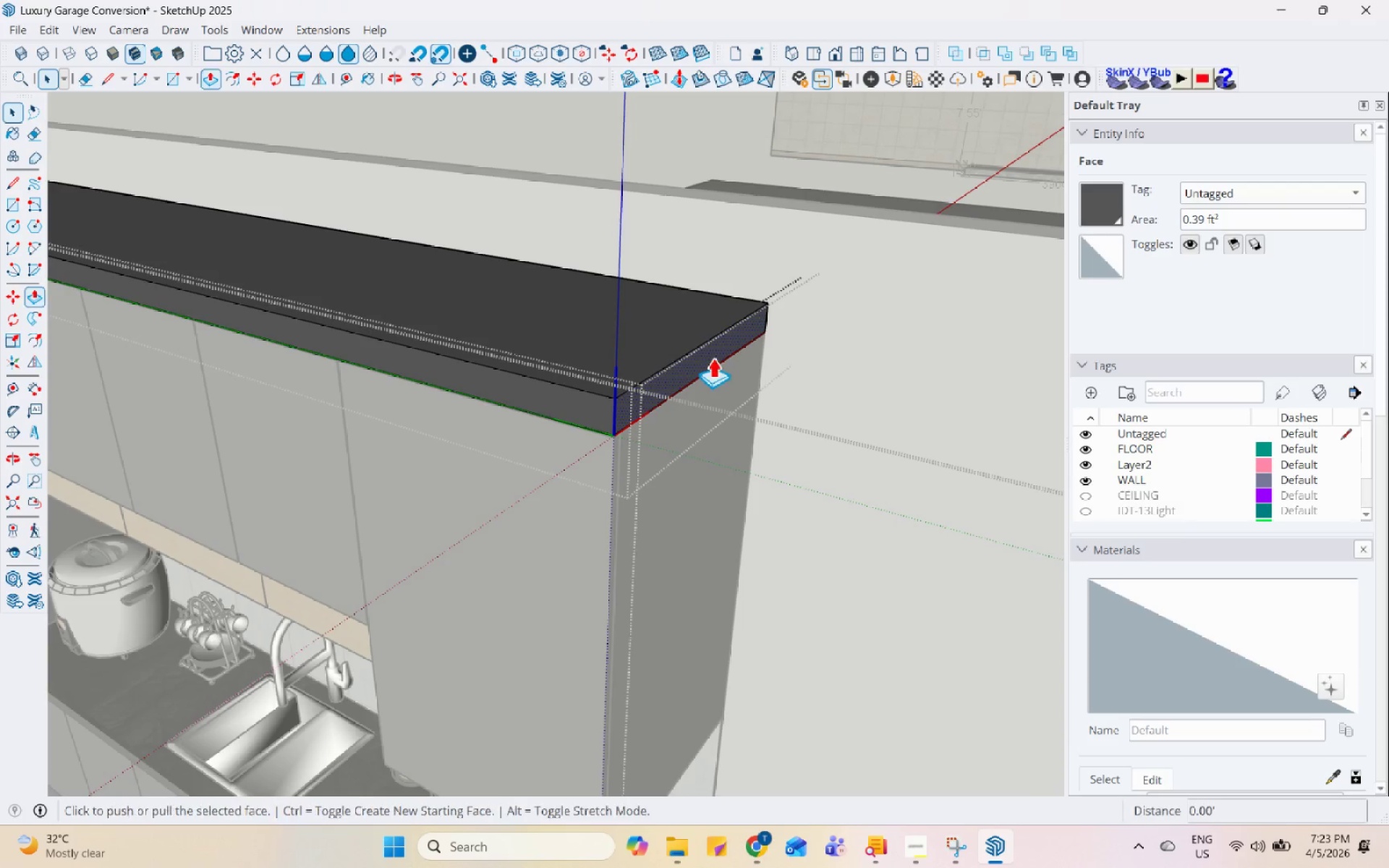 
left_click([713, 357])
 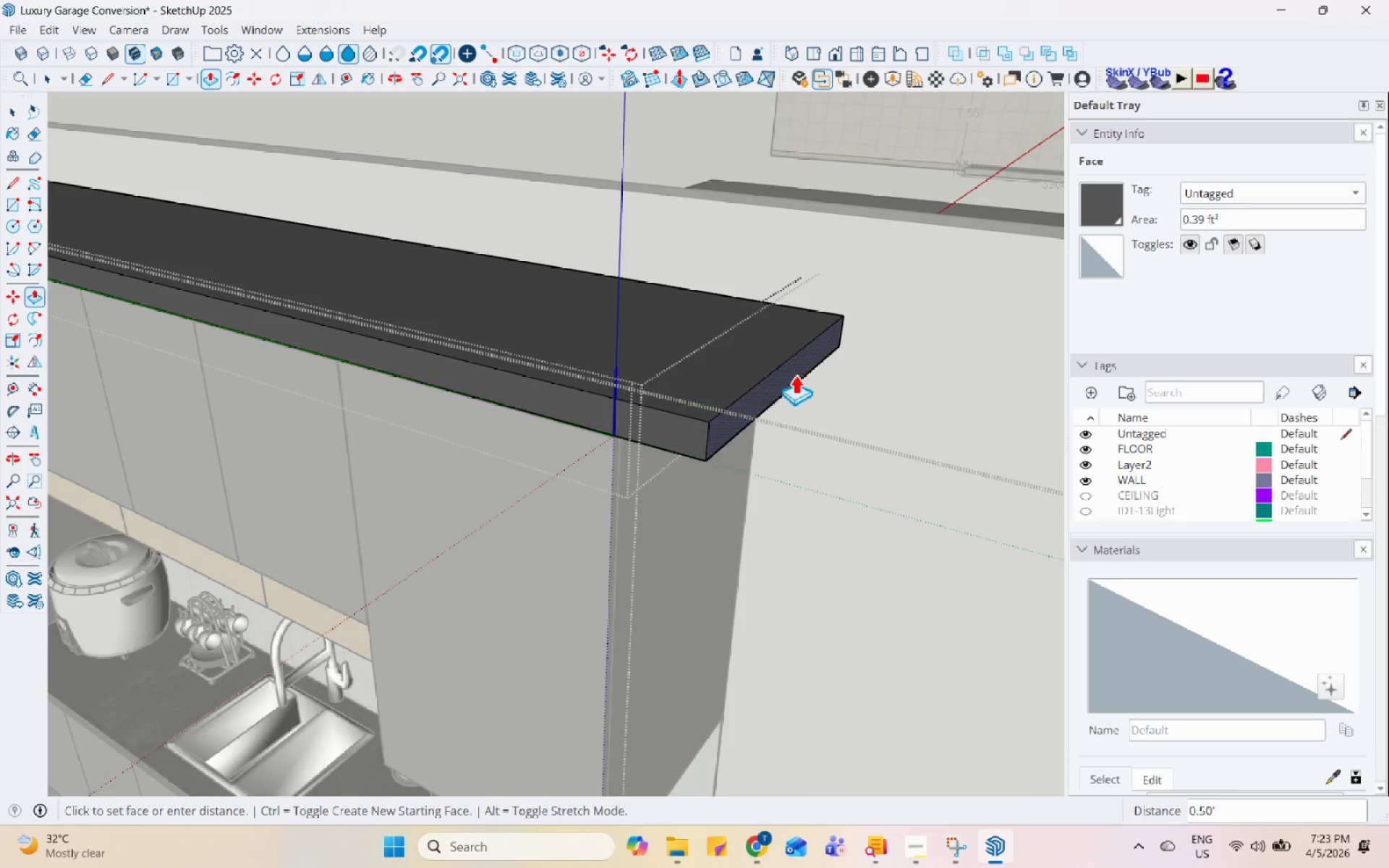 
scroll: coordinate [794, 407], scroll_direction: down, amount: 18.0
 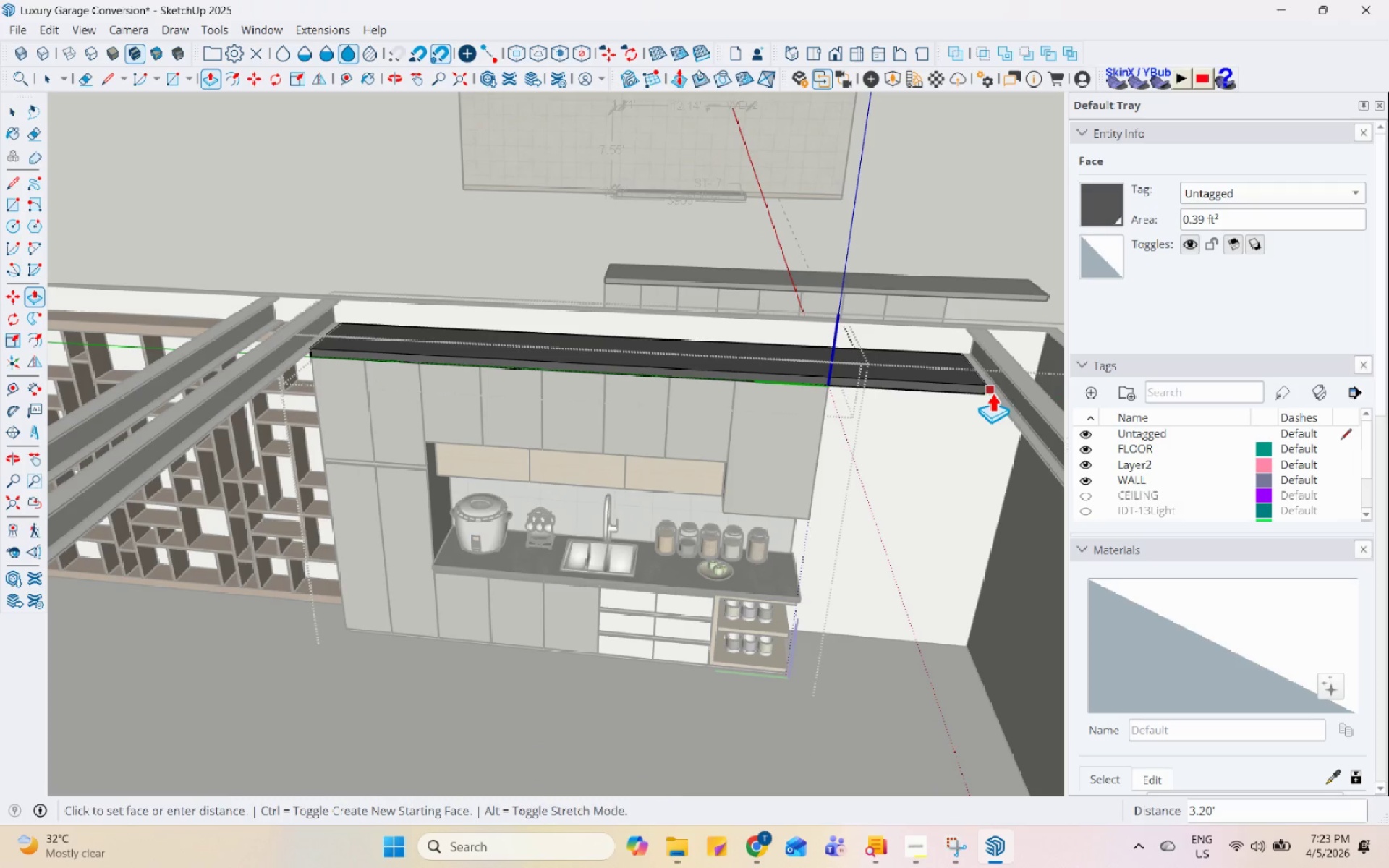 
left_click([993, 401])
 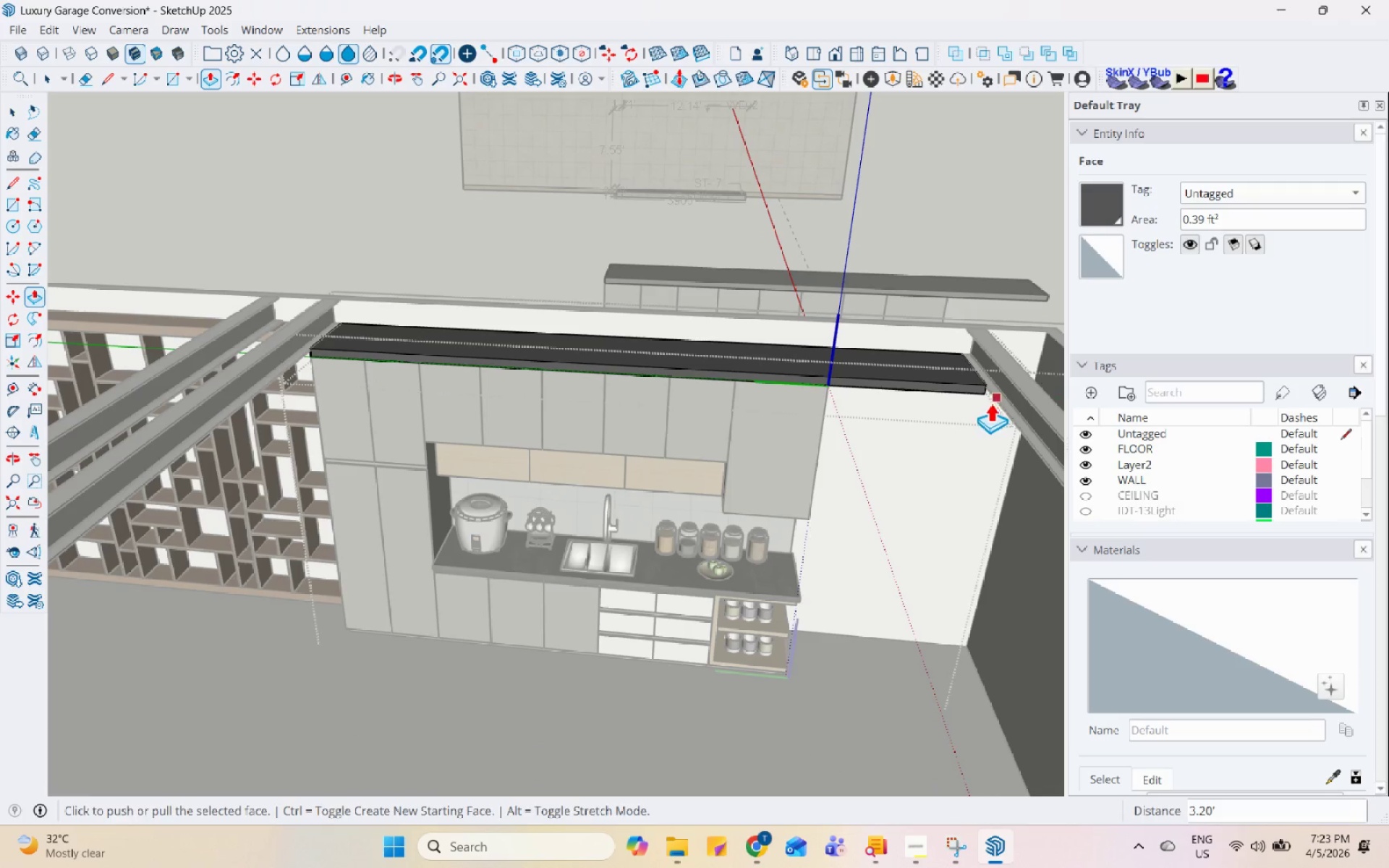 
key(Space)
 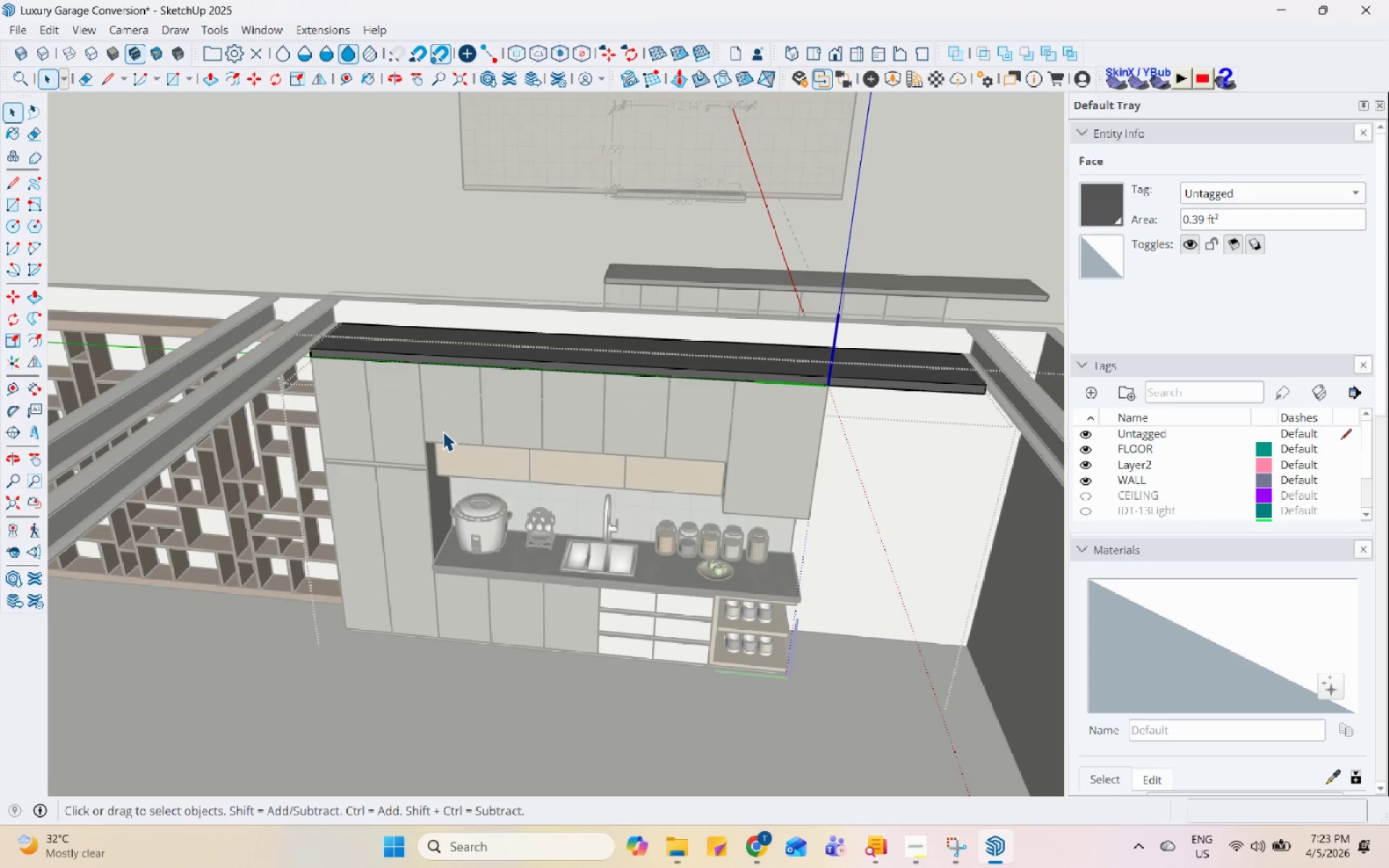 
key(Escape)
 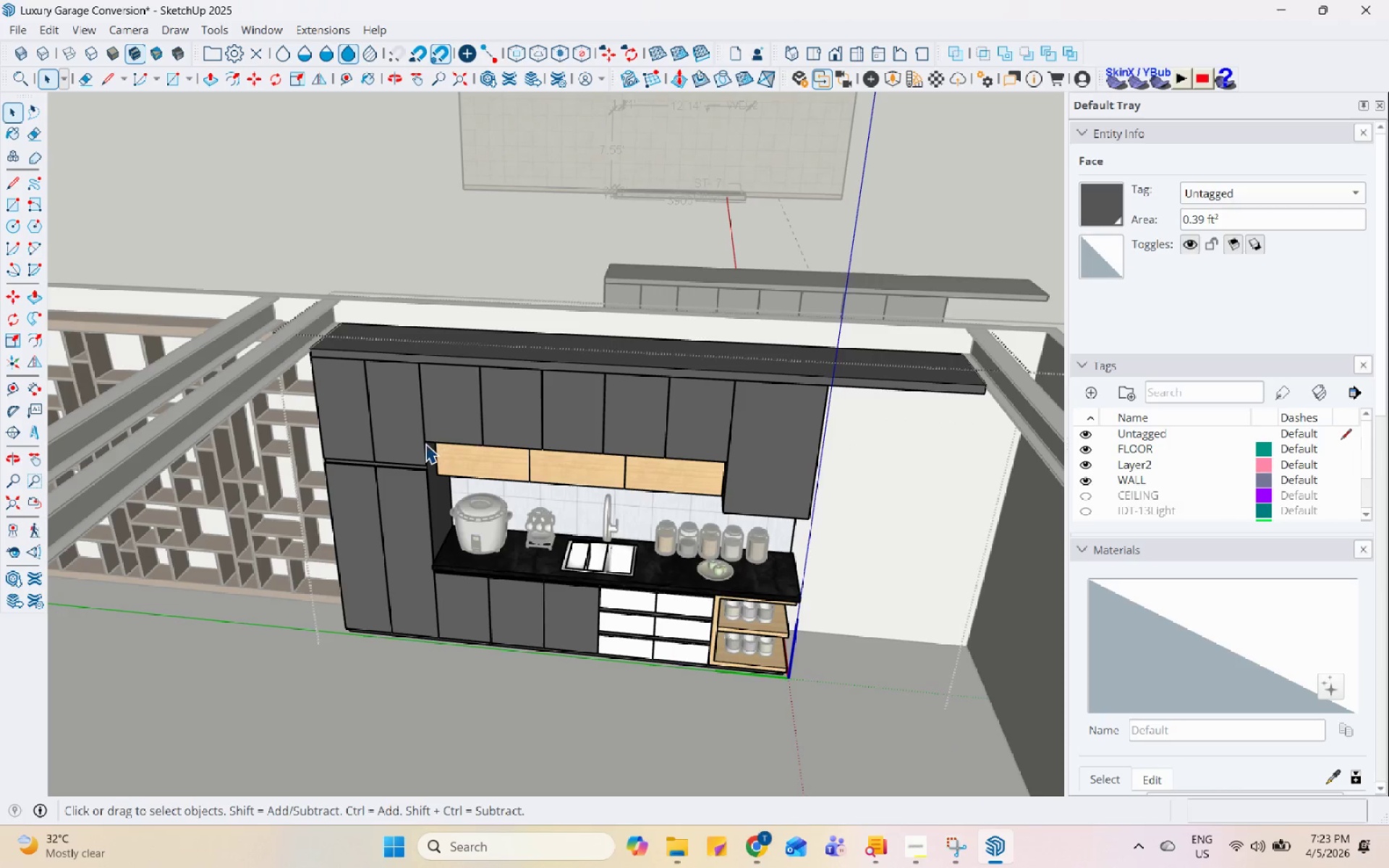 
key(Escape)
 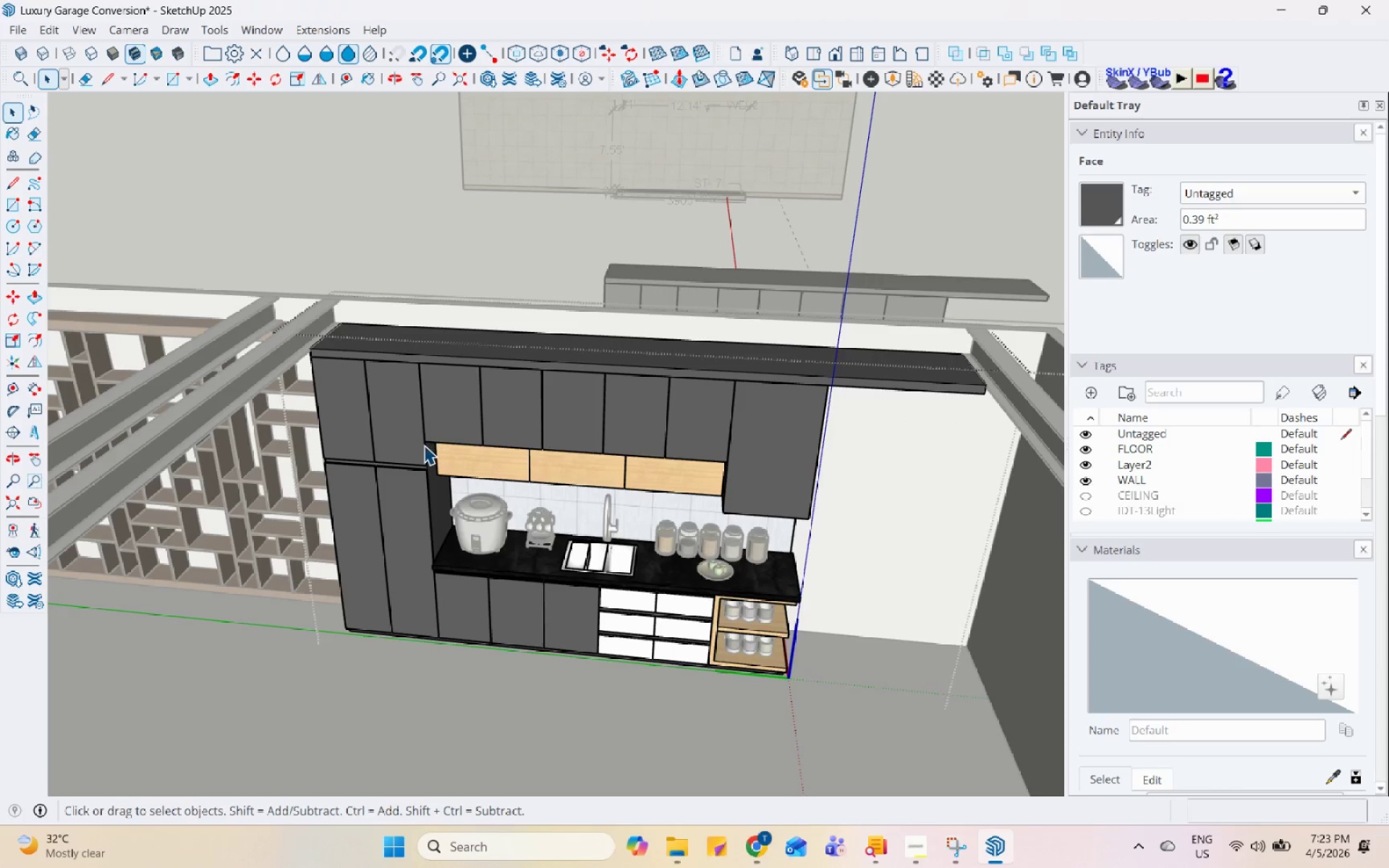 
left_click([354, 433])
 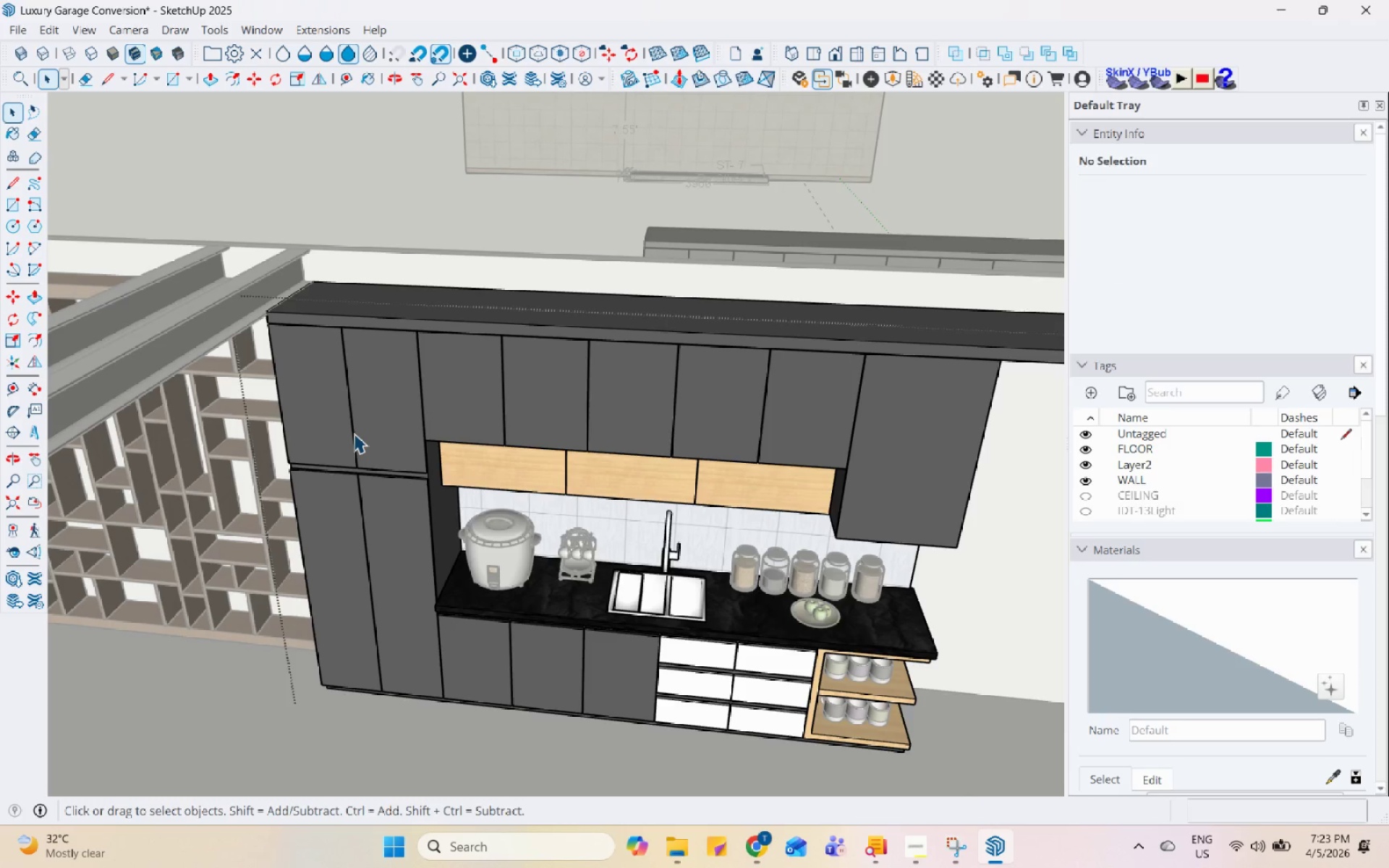 
scroll: coordinate [424, 445], scroll_direction: up, amount: 3.0
 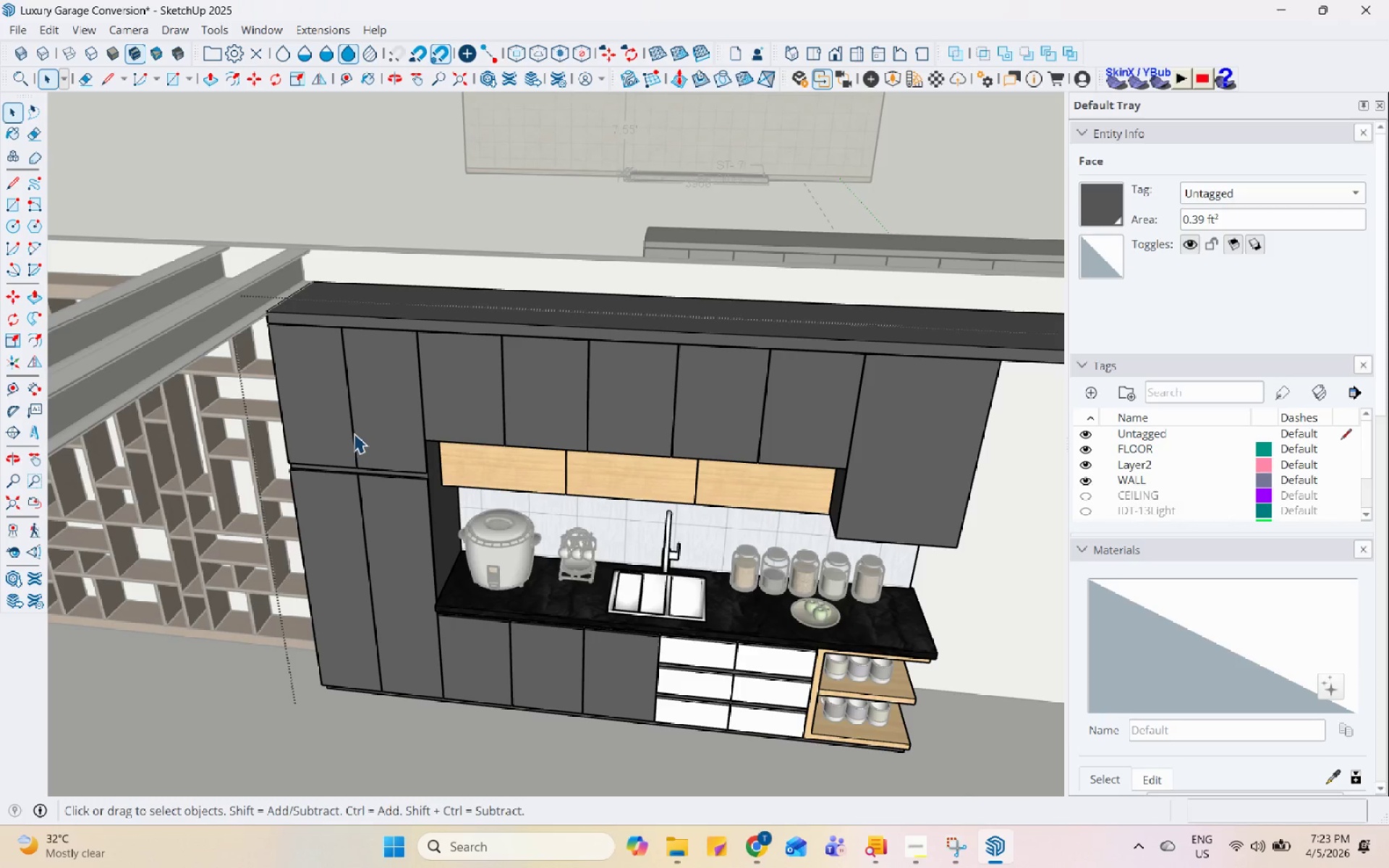 
double_click([354, 433])
 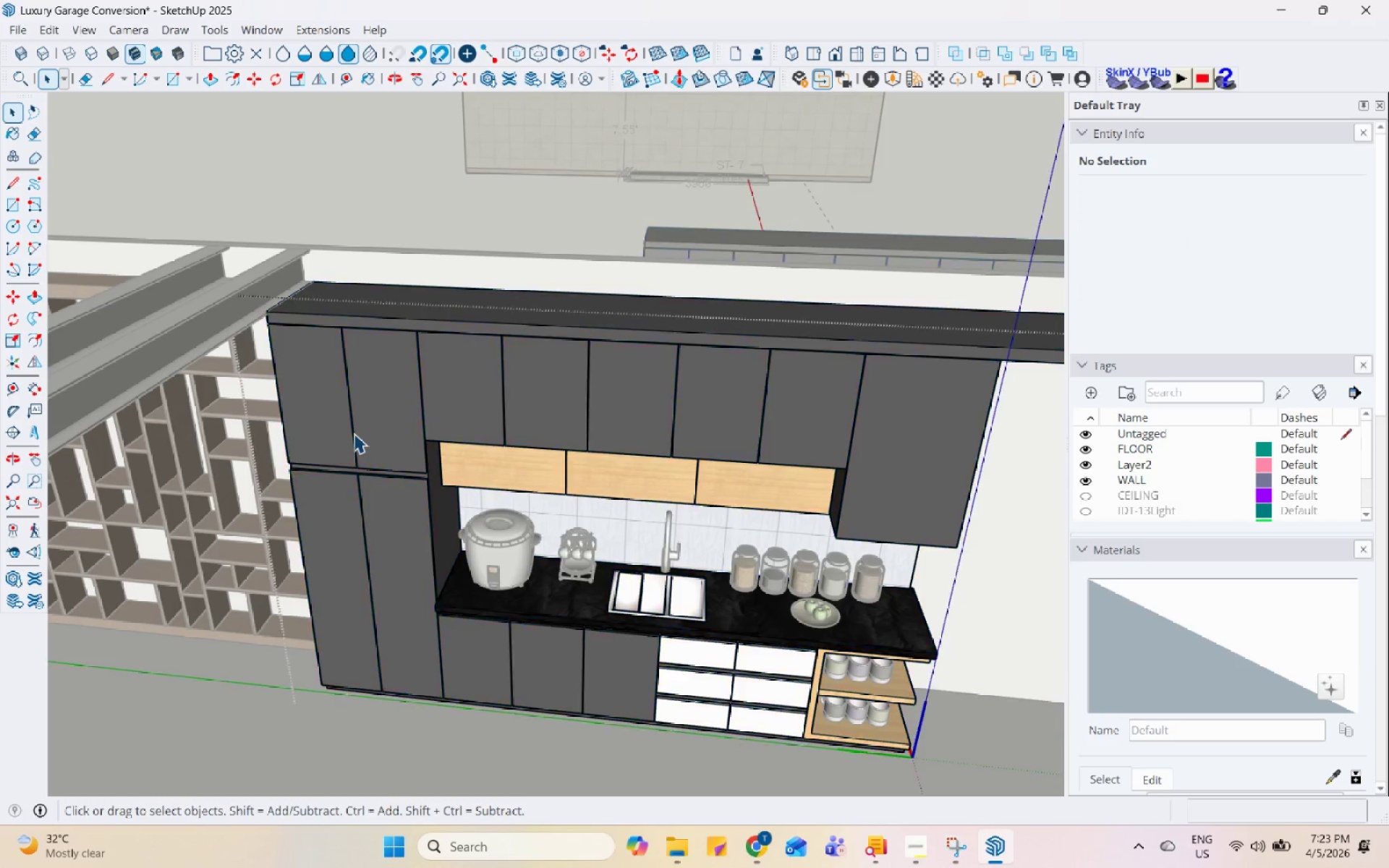 
triple_click([354, 433])
 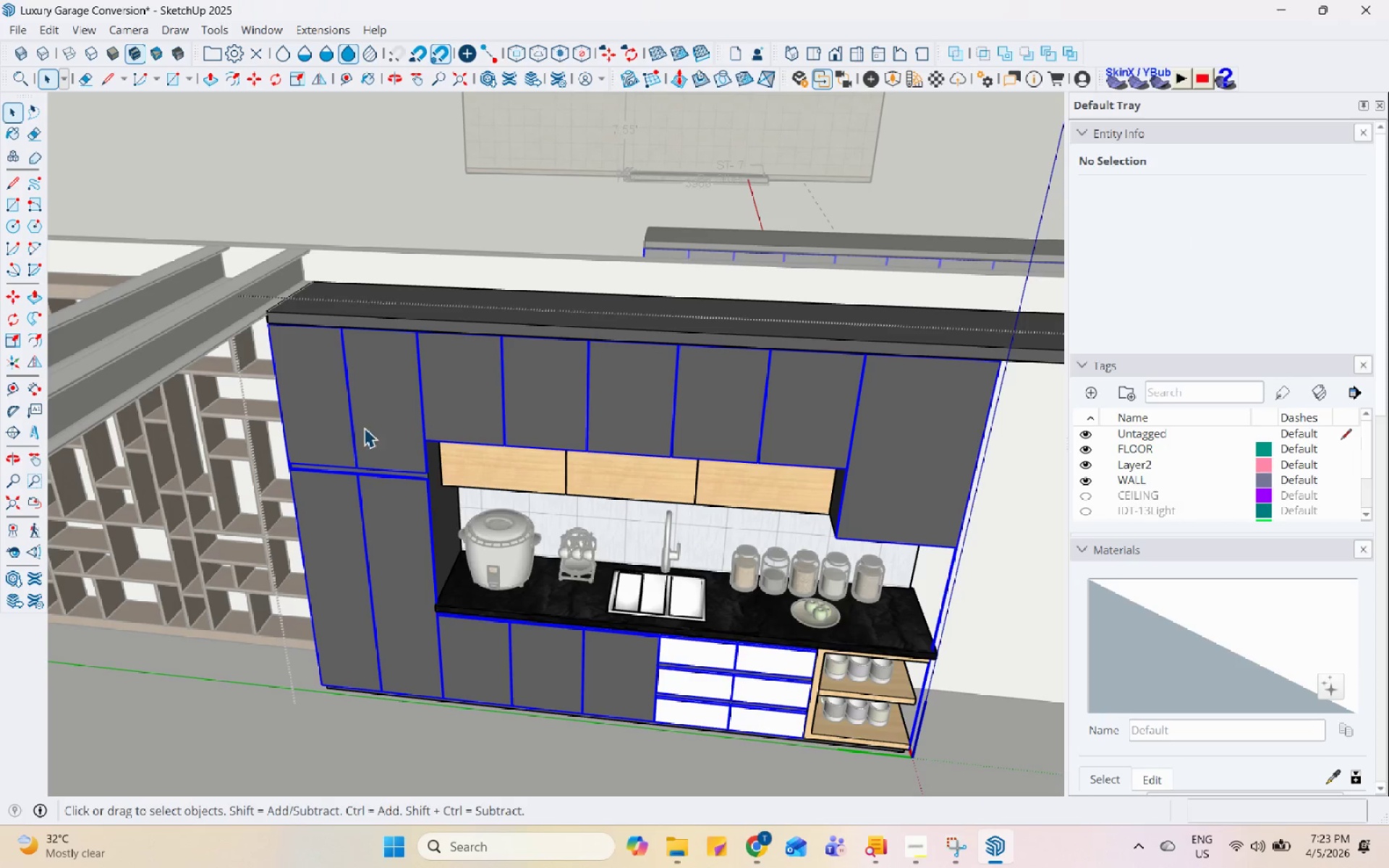 
triple_click([375, 420])
 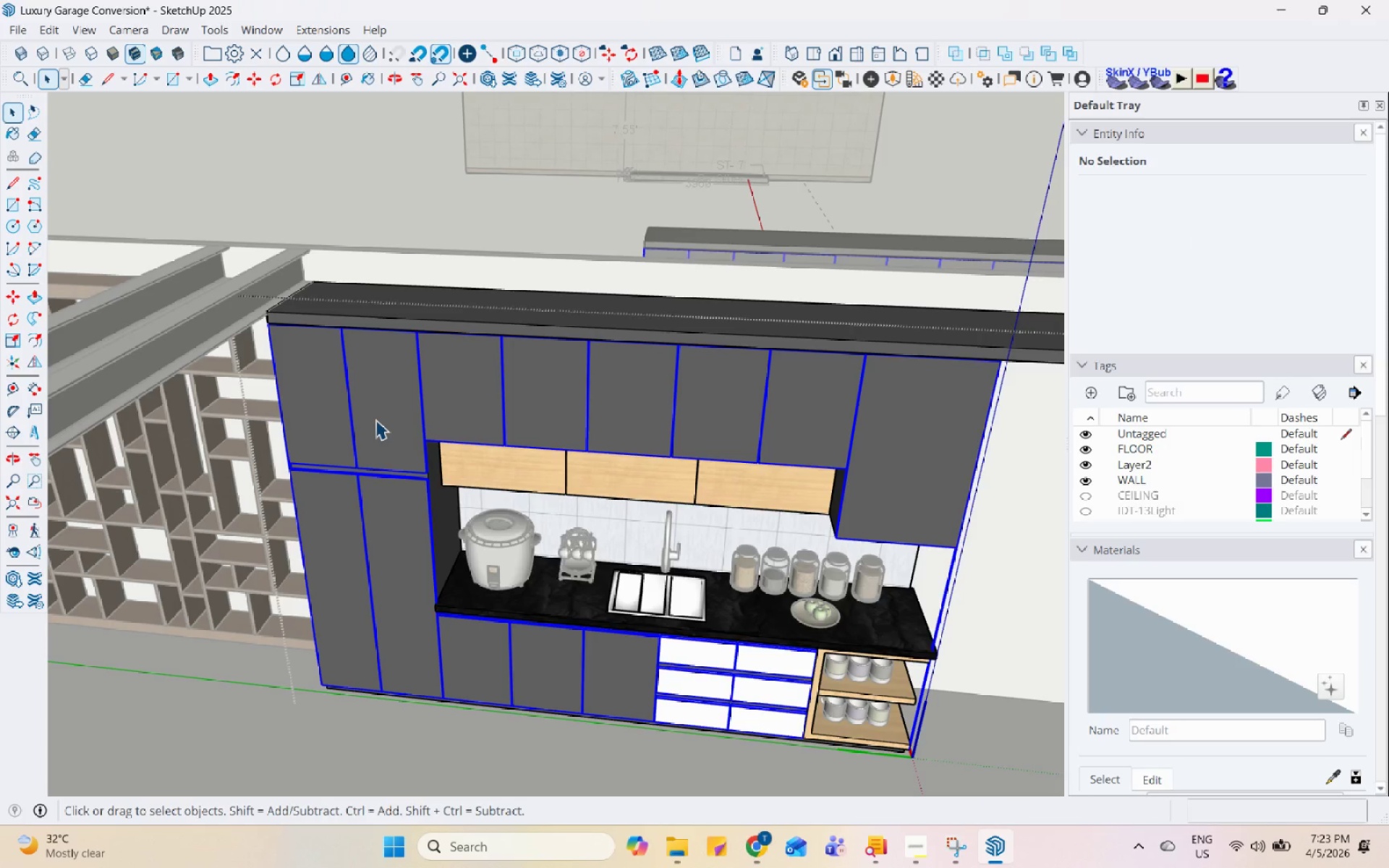 
triple_click([375, 420])
 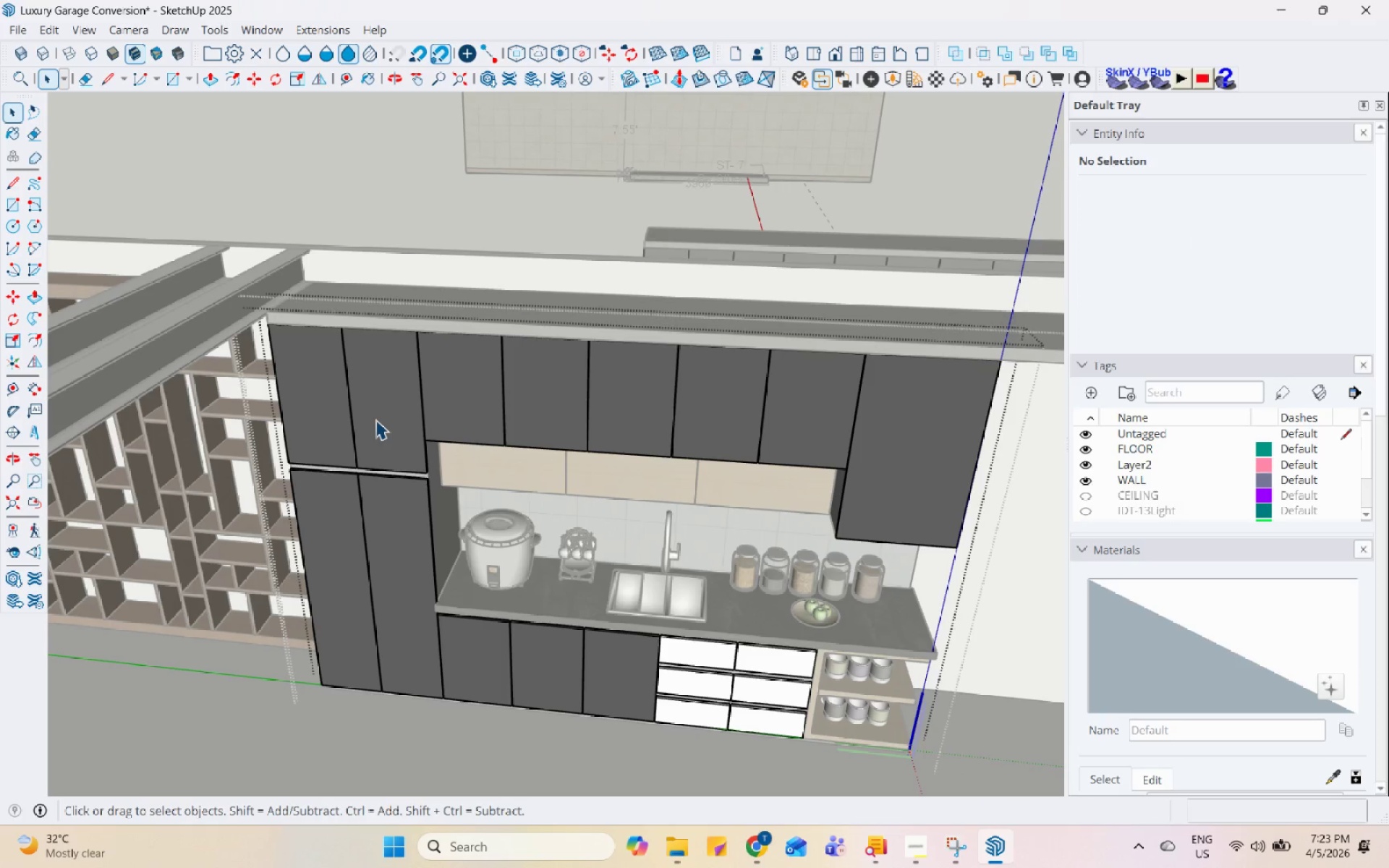 
triple_click([375, 420])
 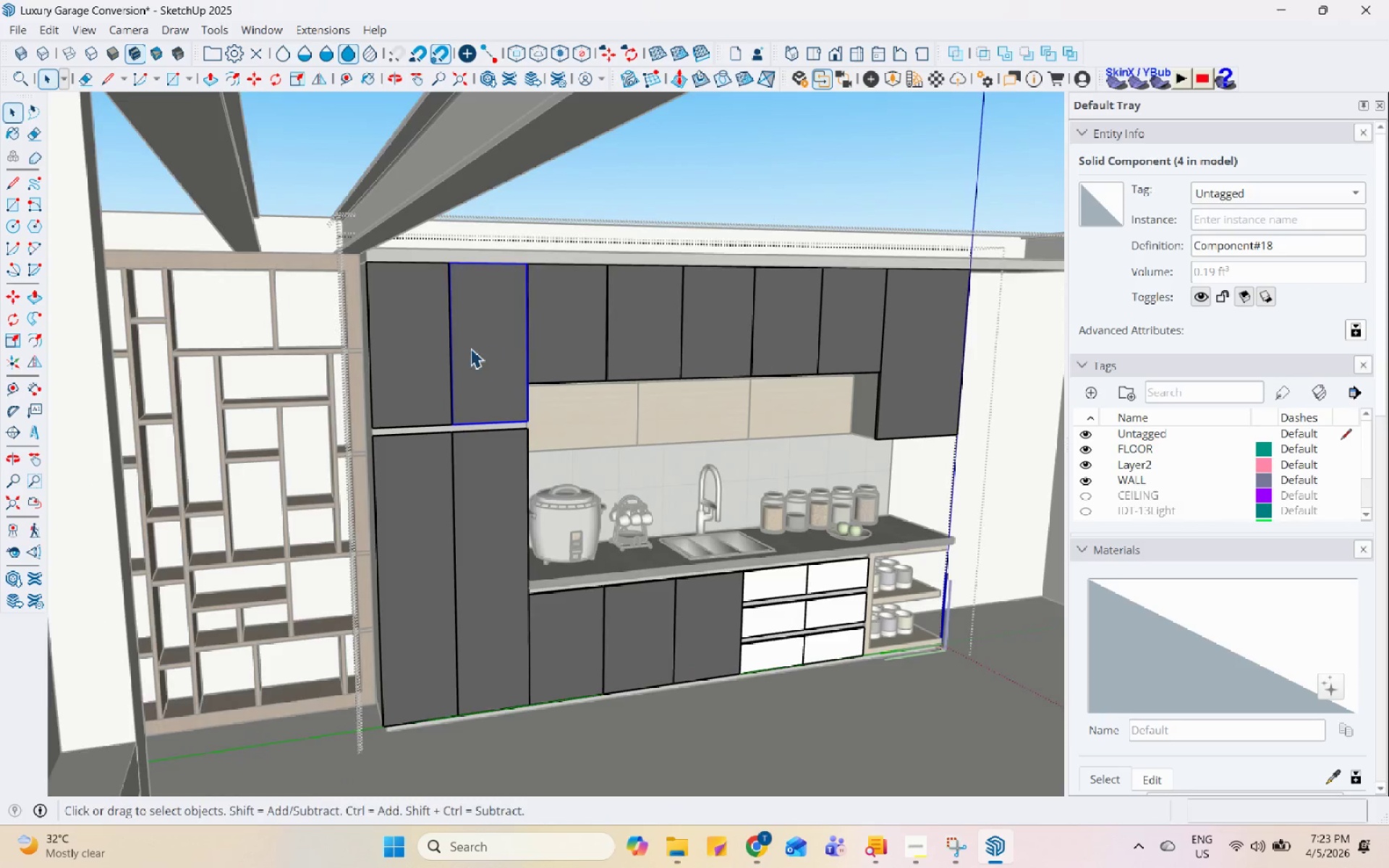 
left_click([462, 487])
 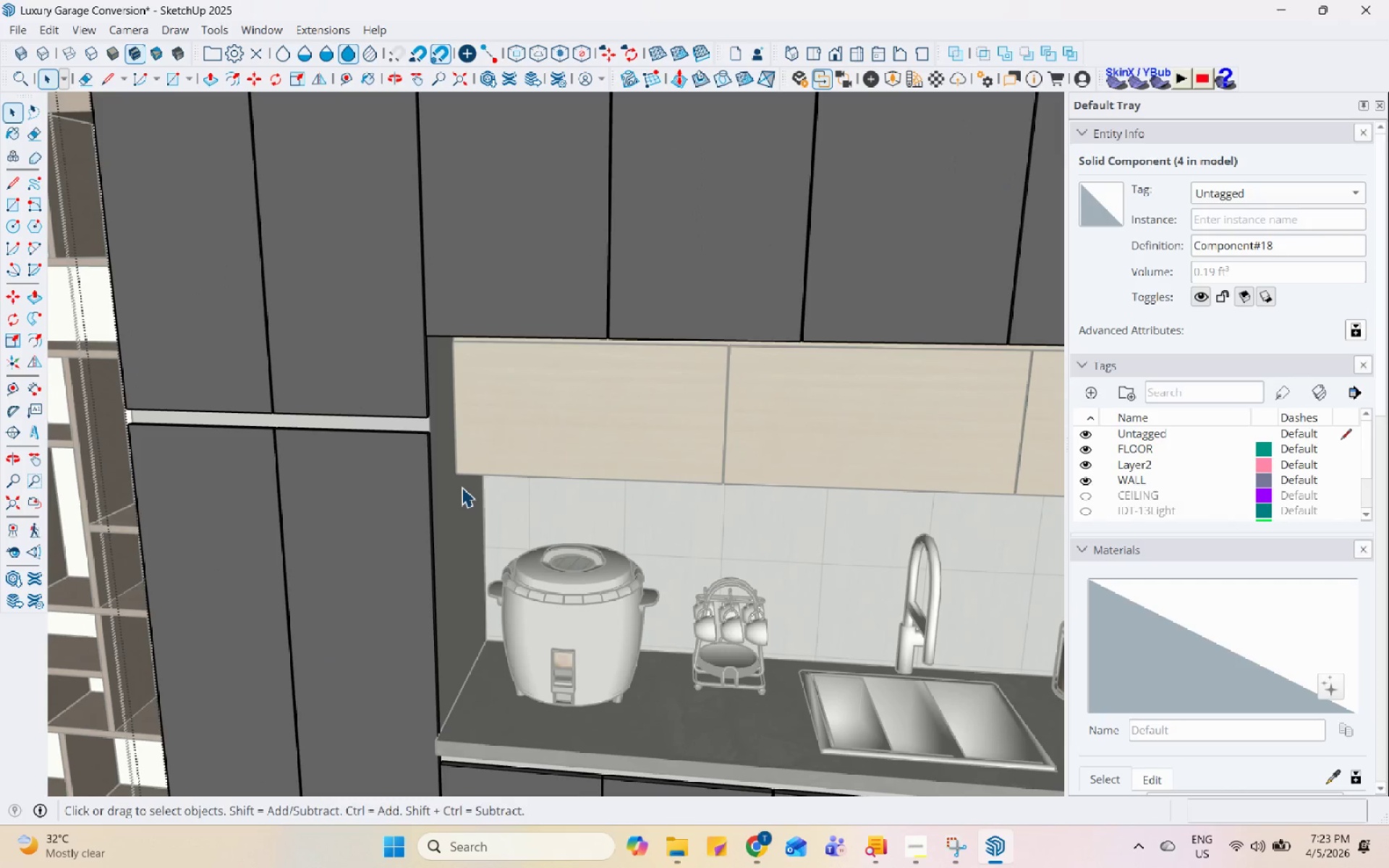 
scroll: coordinate [462, 443], scroll_direction: up, amount: 7.0
 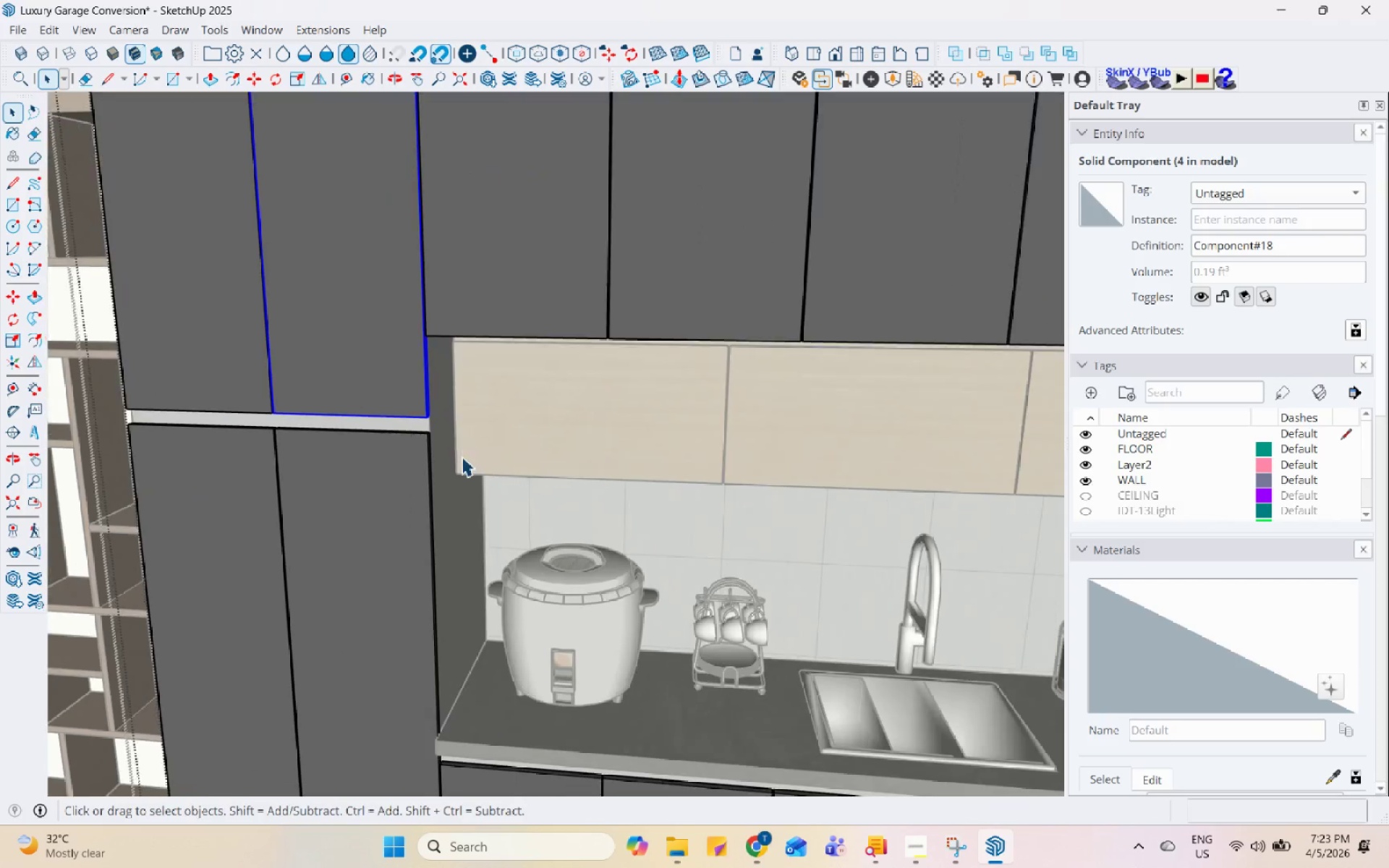 
key(Escape)
 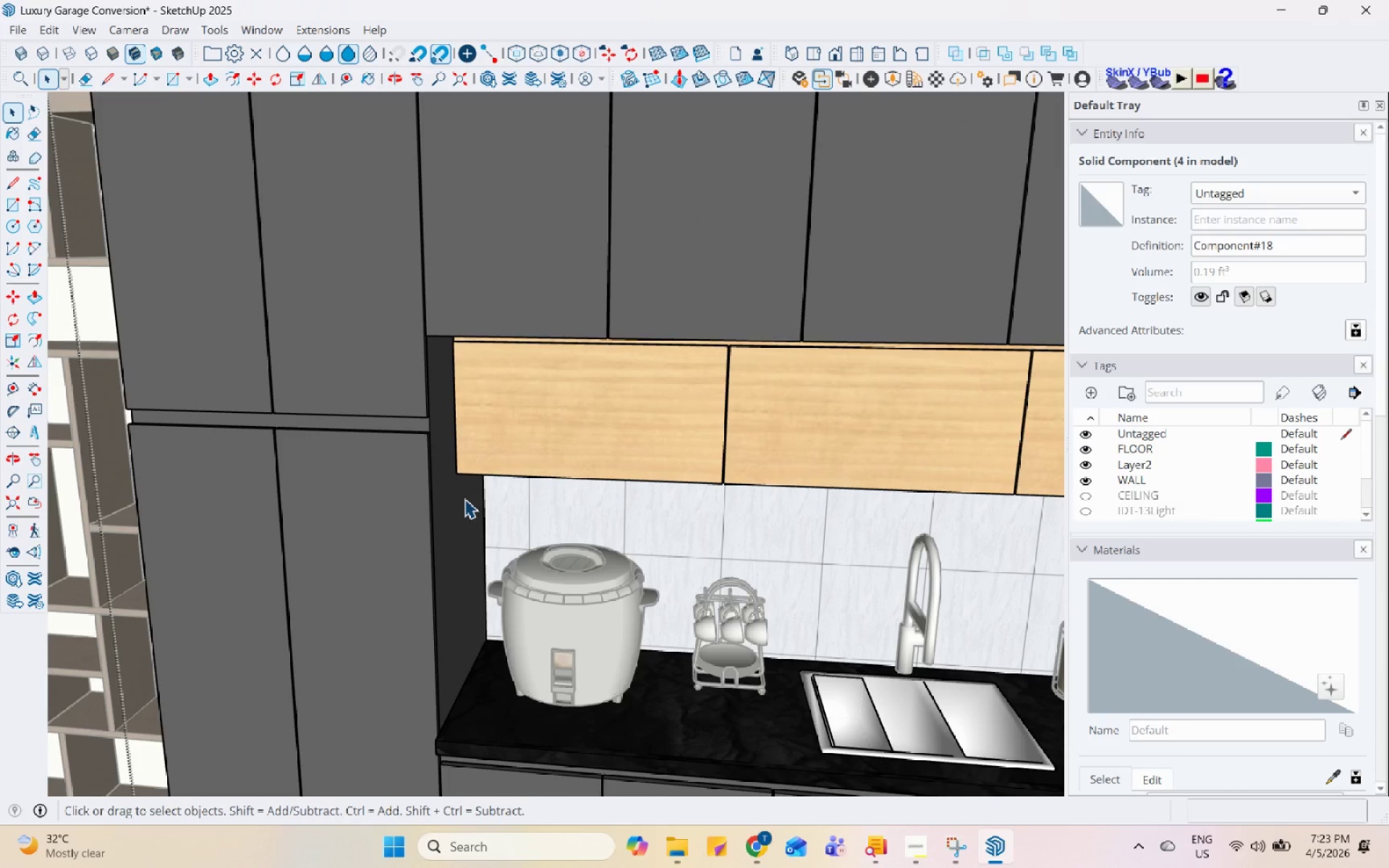 
left_click([464, 498])
 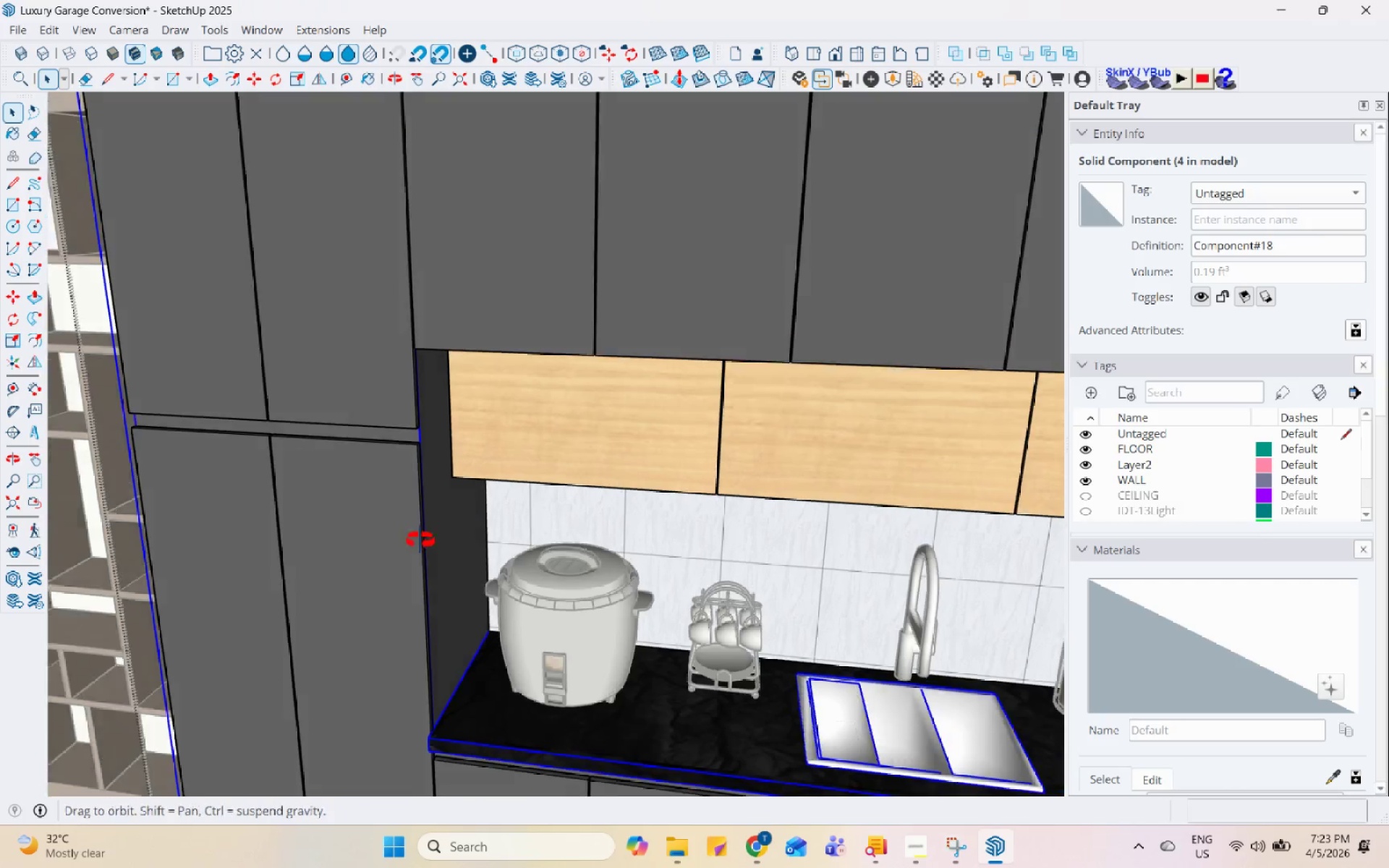 
double_click([417, 523])
 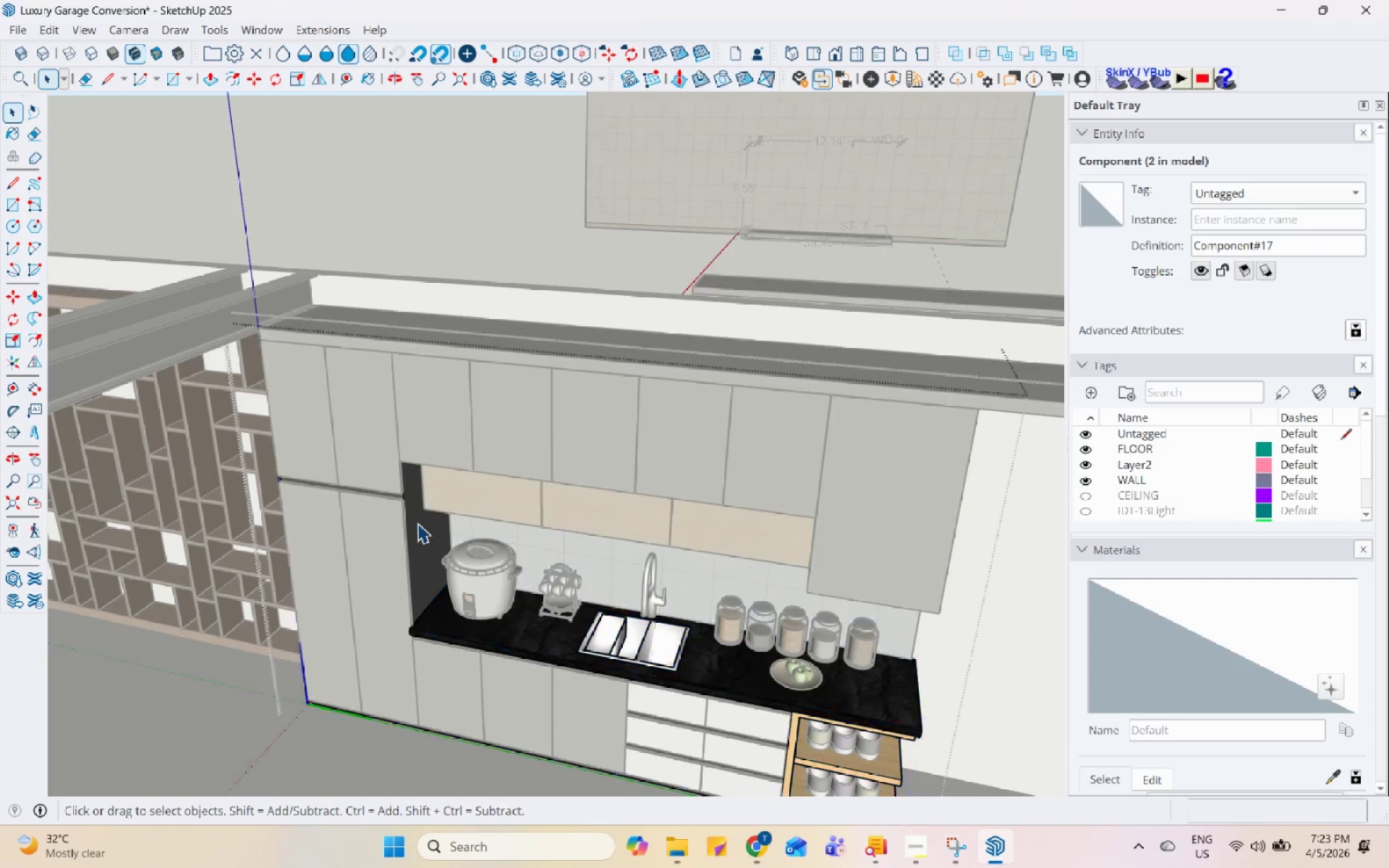 
scroll: coordinate [415, 523], scroll_direction: down, amount: 8.0
 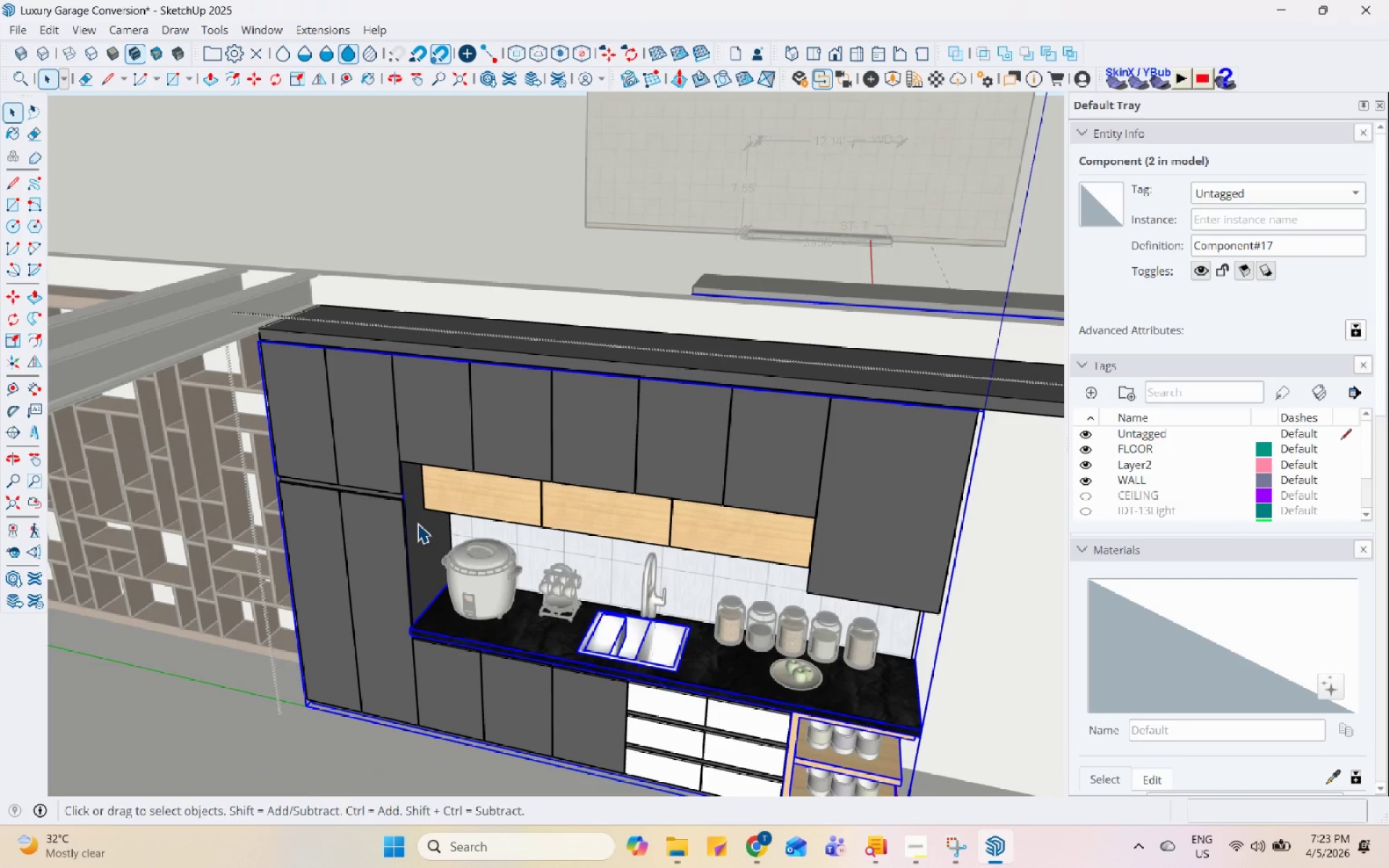 
triple_click([417, 523])
 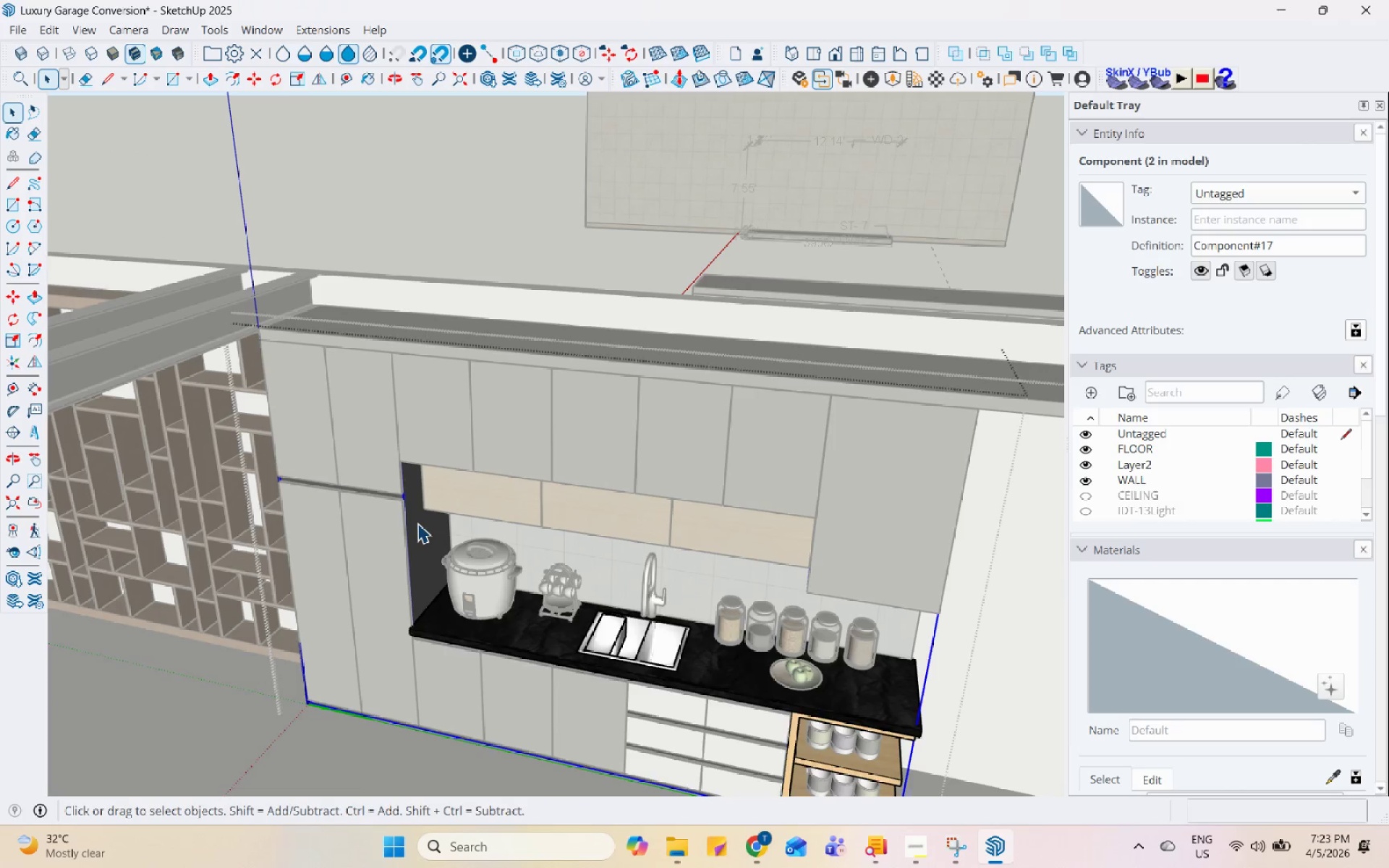 
triple_click([417, 523])
 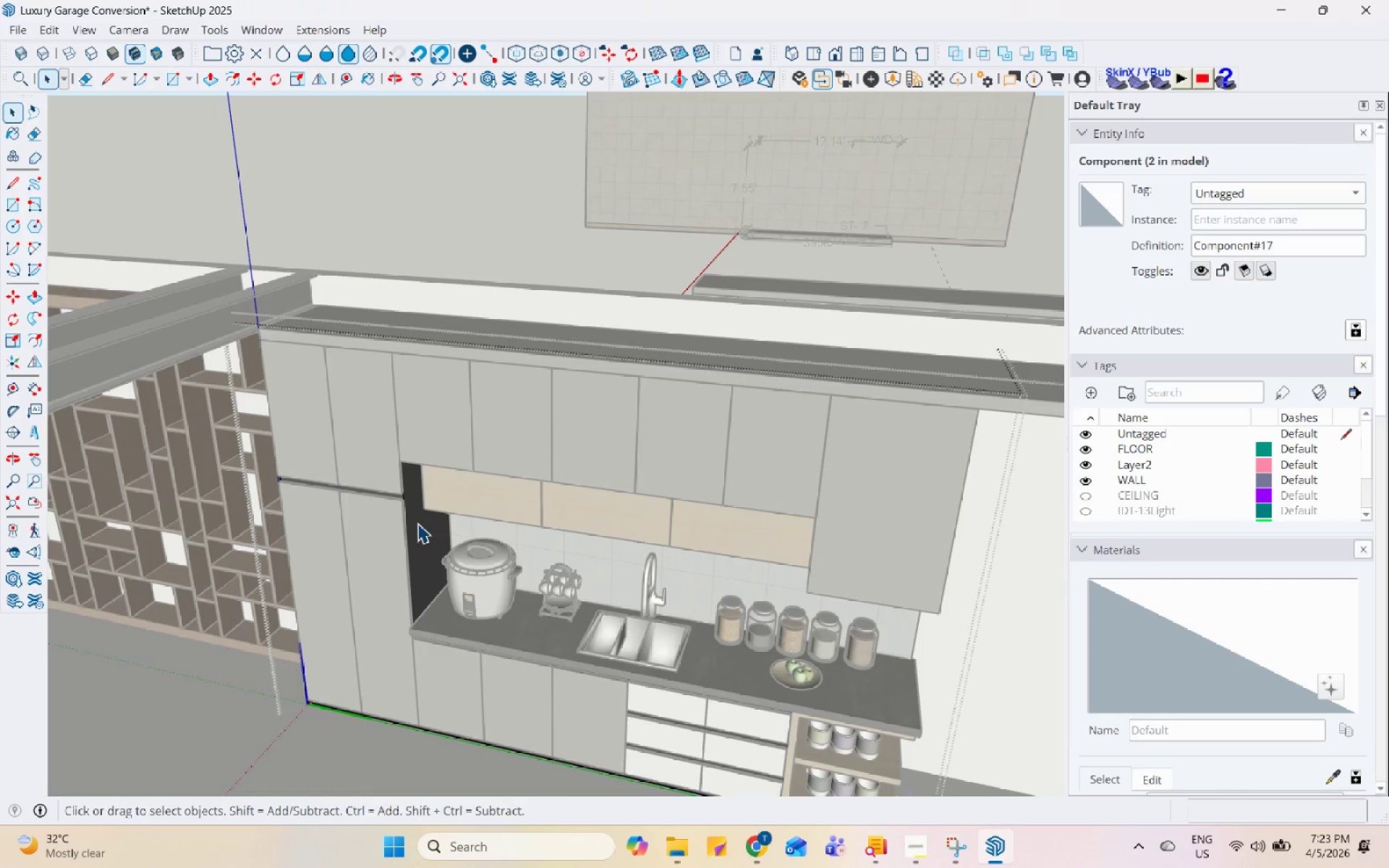 
triple_click([417, 523])
 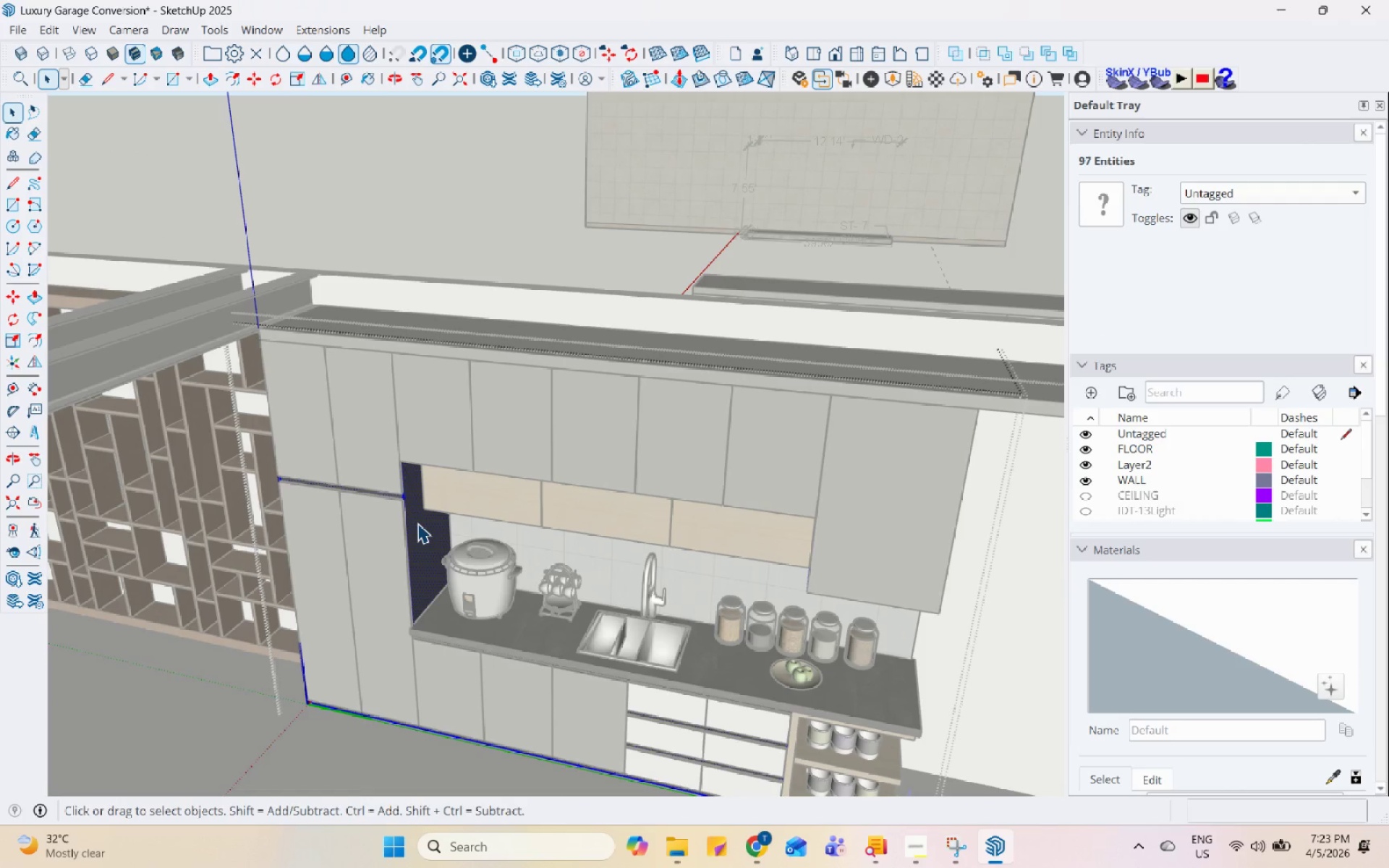 
double_click([417, 523])
 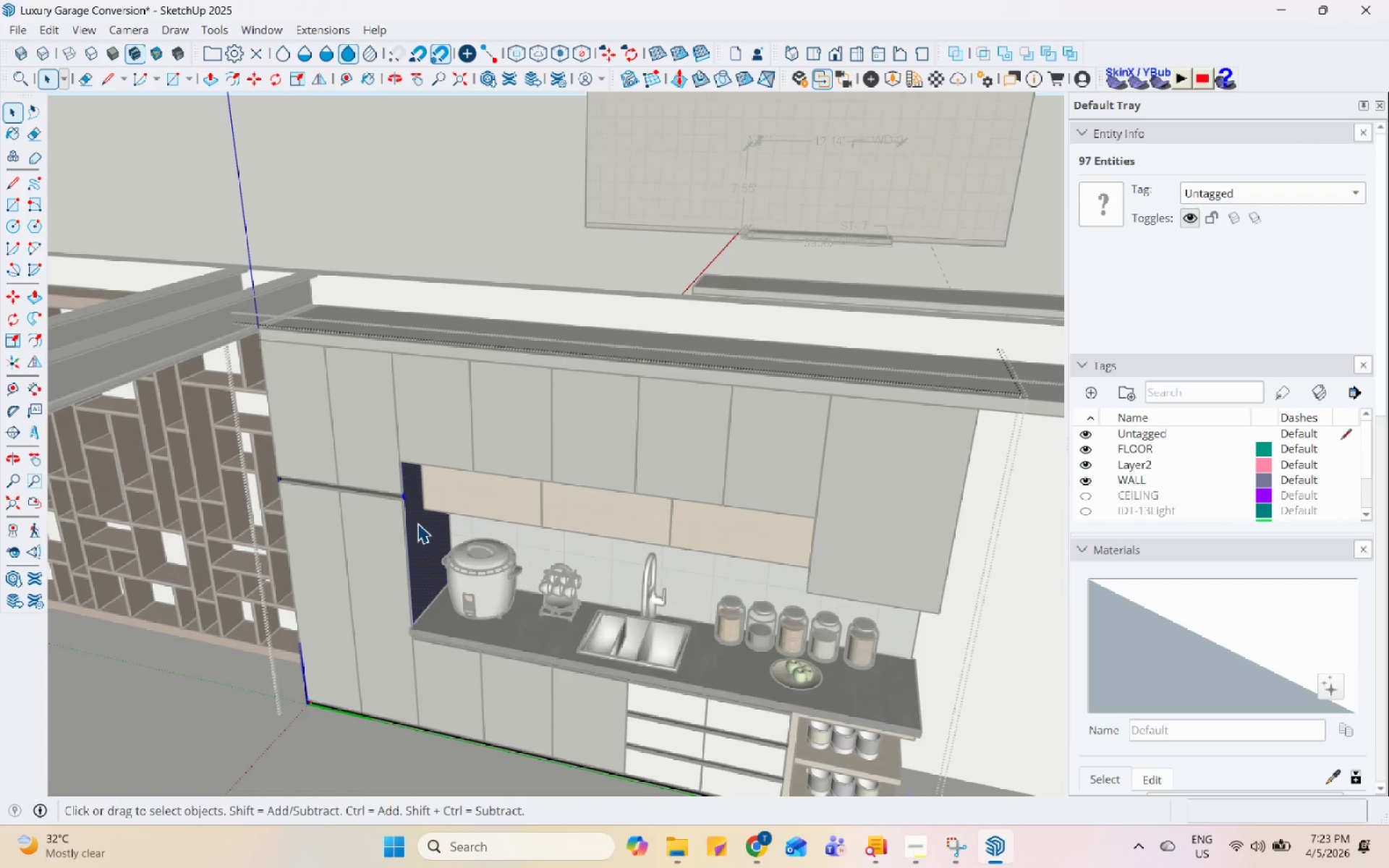 
triple_click([417, 523])
 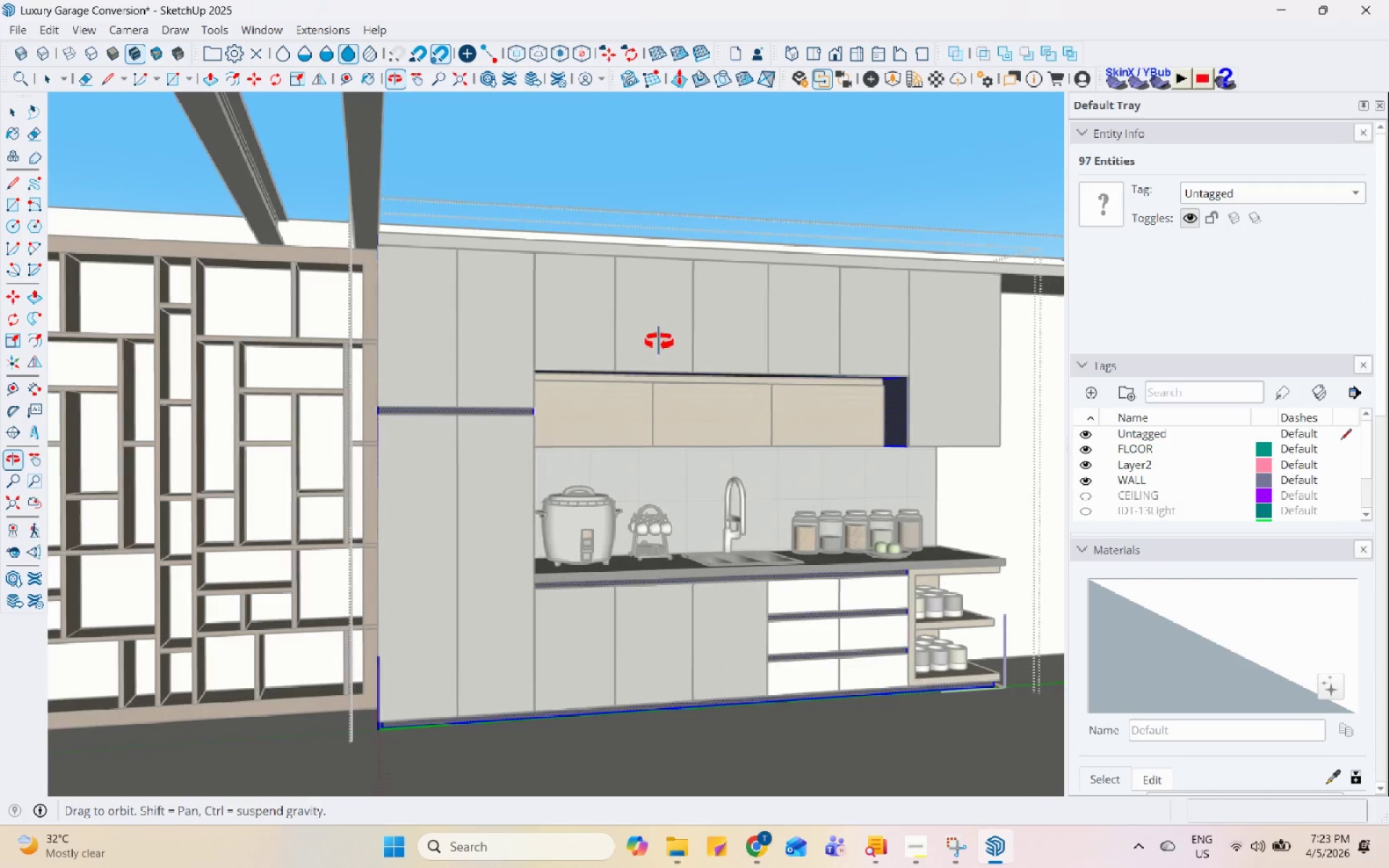 
key(Escape)
 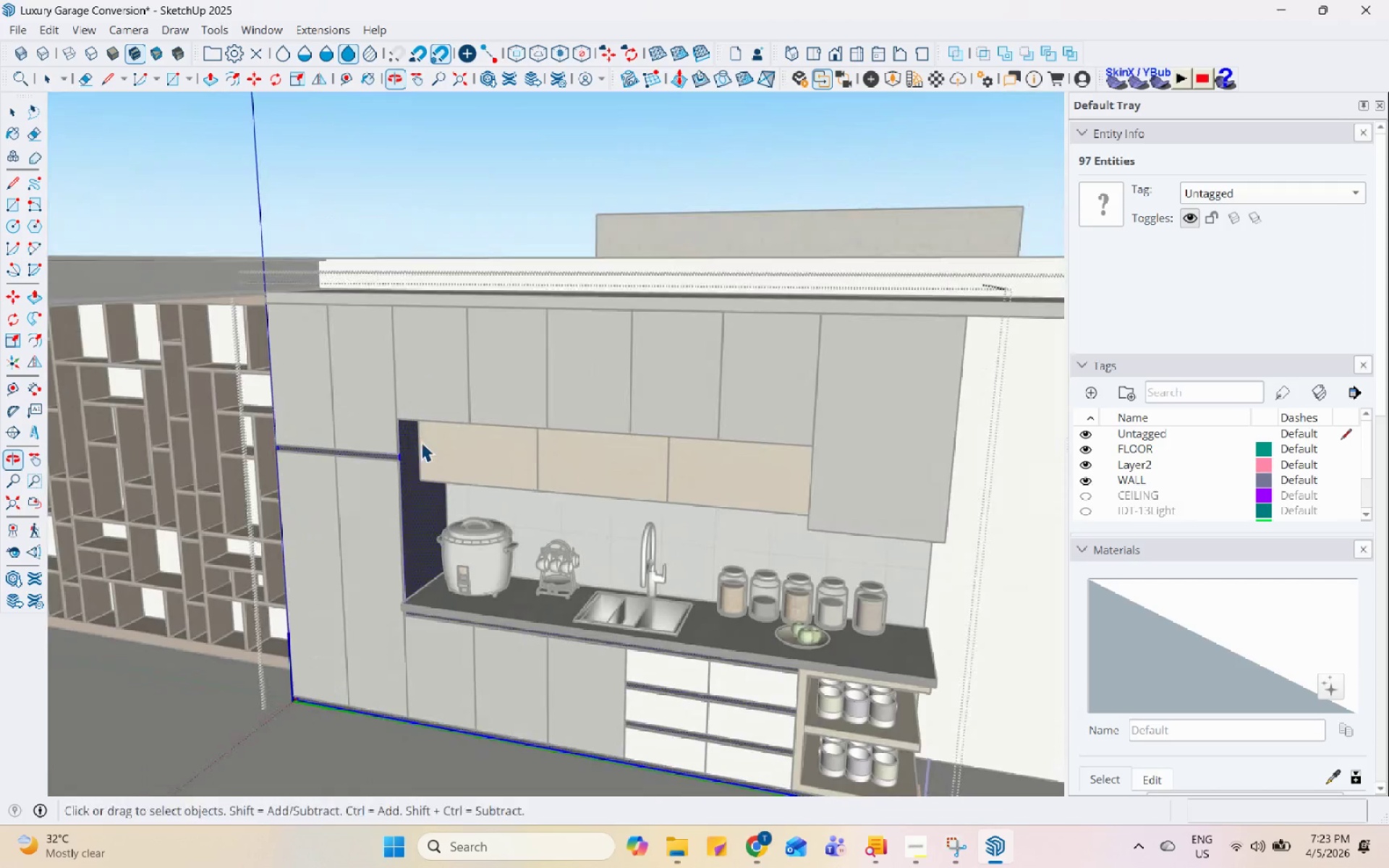 
key(Escape)
 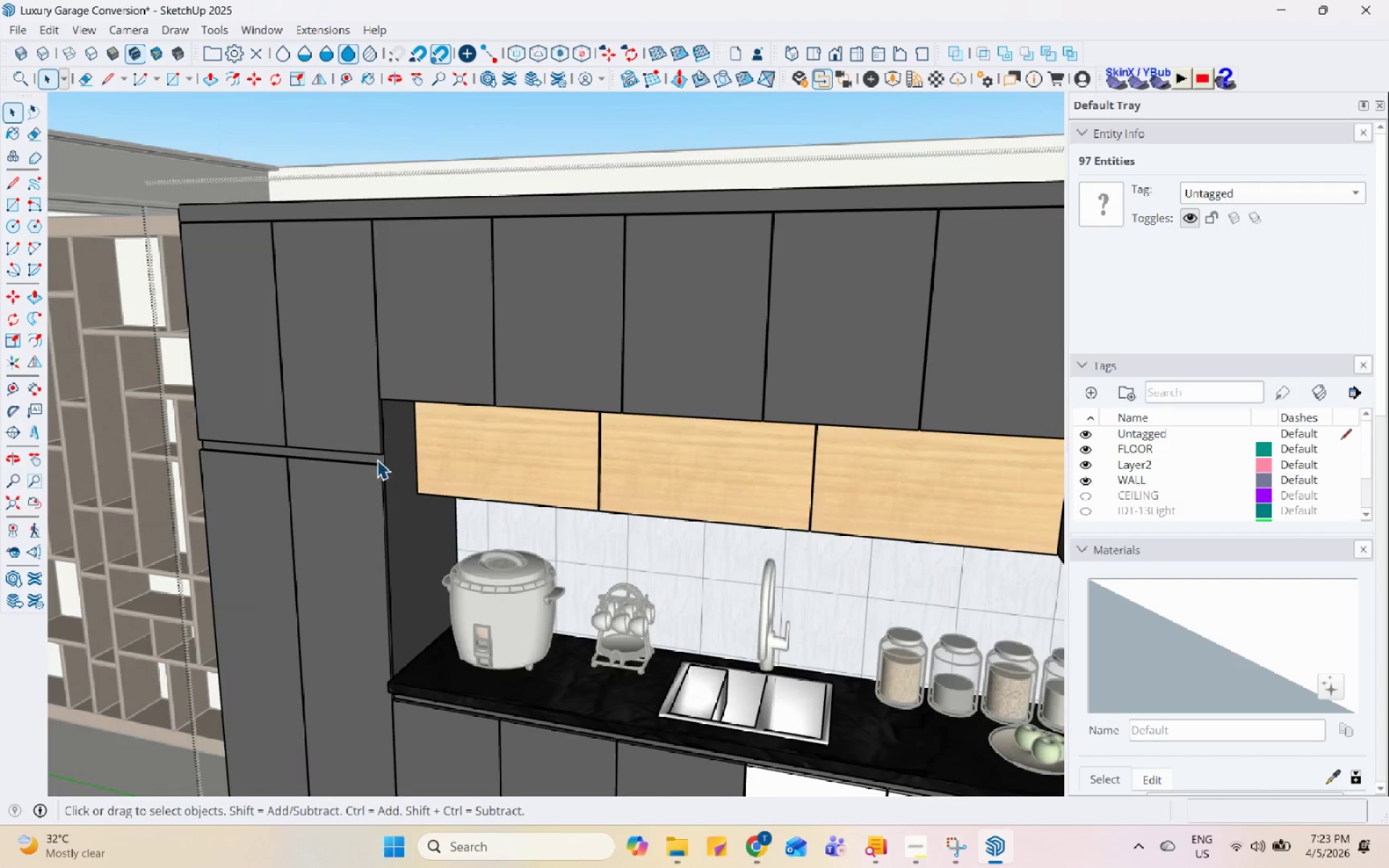 
key(Escape)
 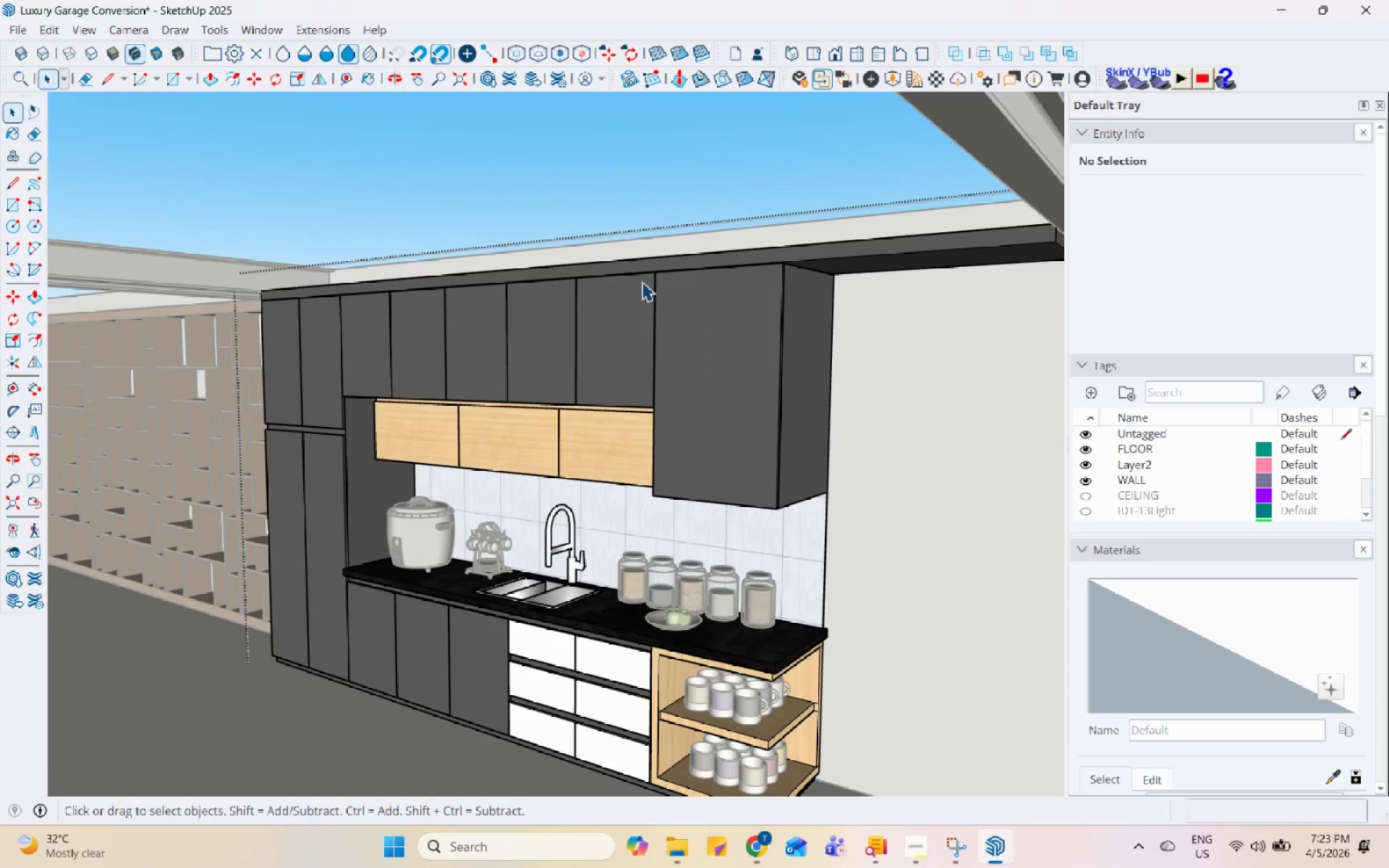 
scroll: coordinate [820, 469], scroll_direction: down, amount: 44.0
 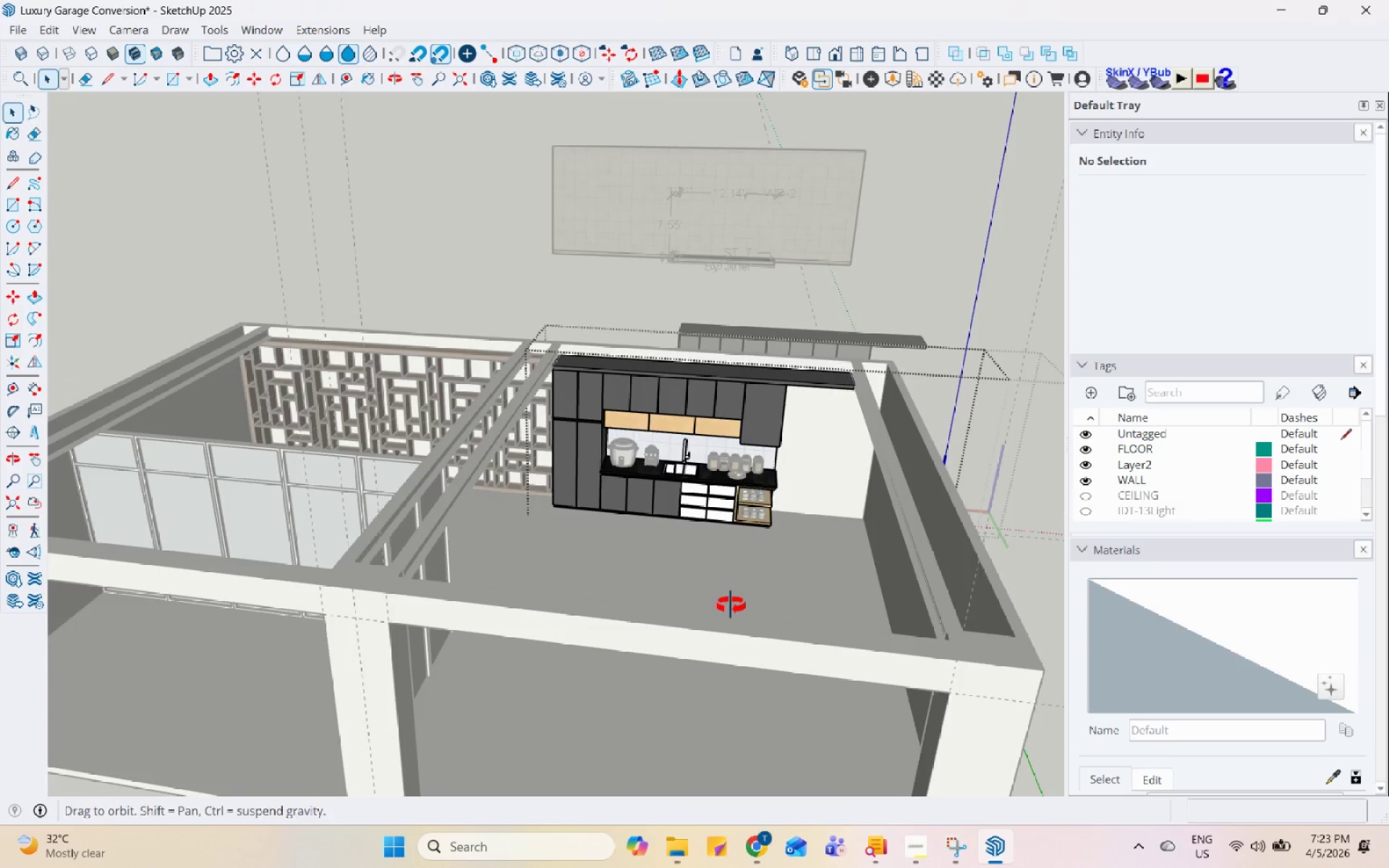 
scroll: coordinate [778, 422], scroll_direction: up, amount: 11.0
 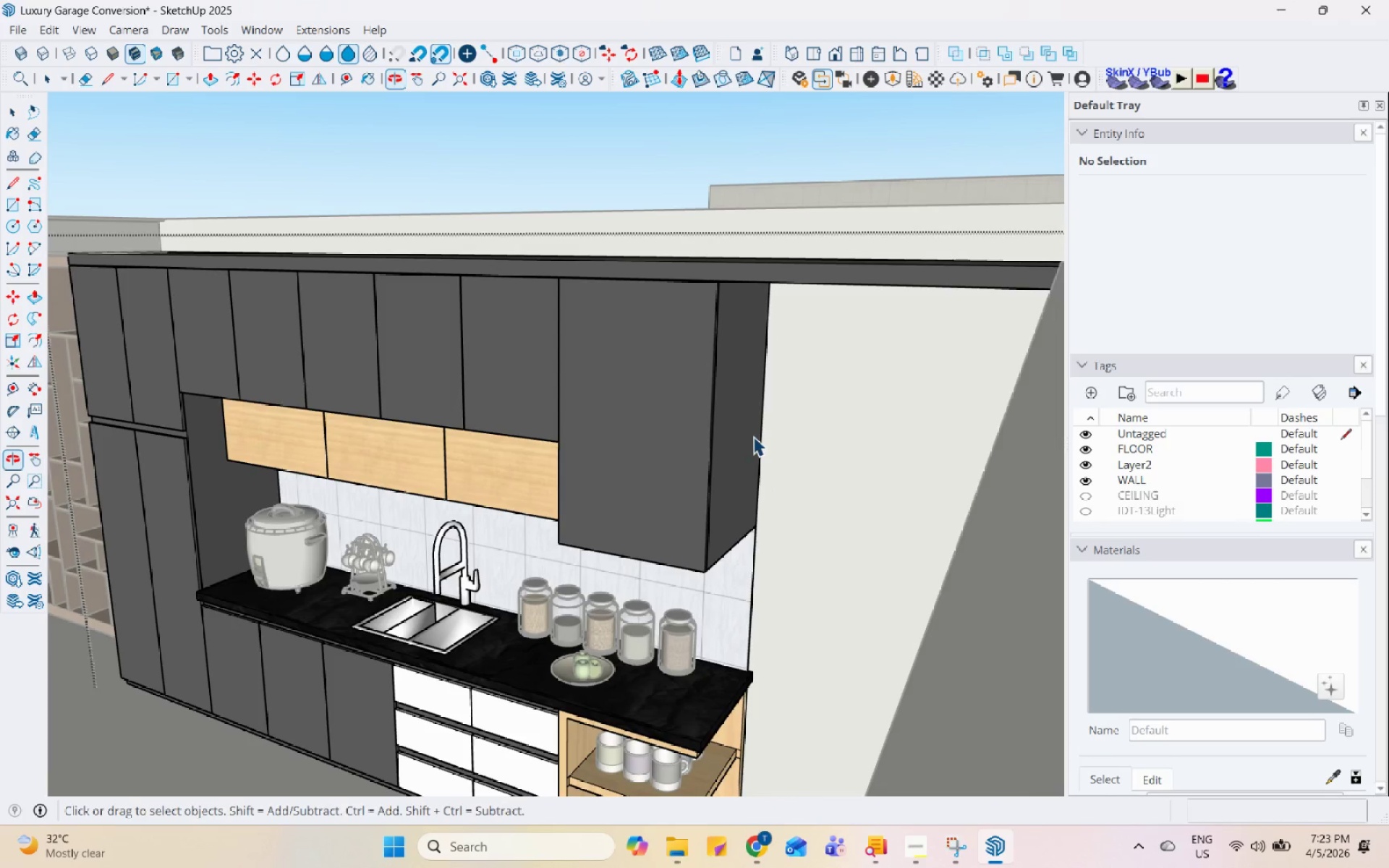 
double_click([749, 393])
 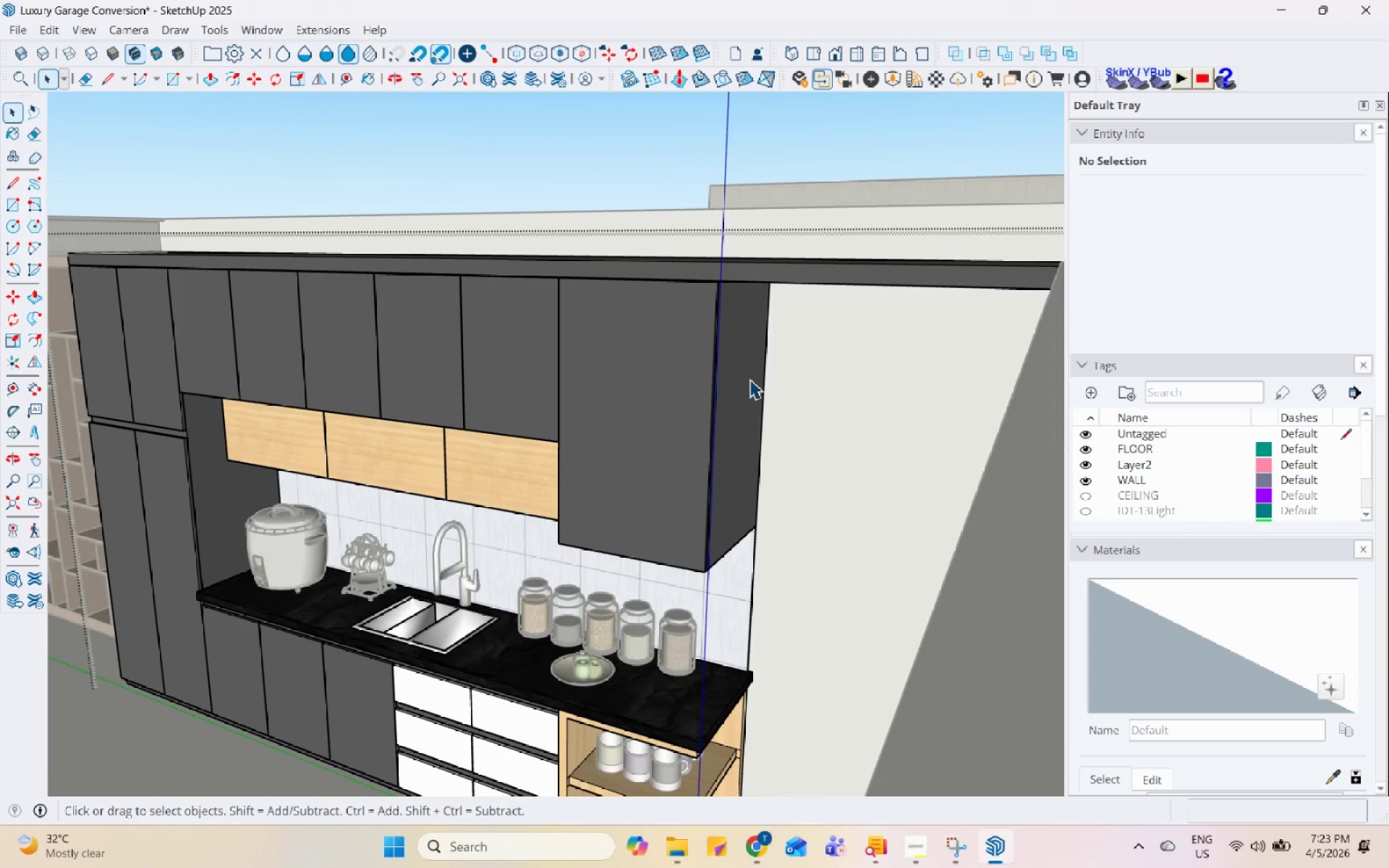 
triple_click([749, 367])
 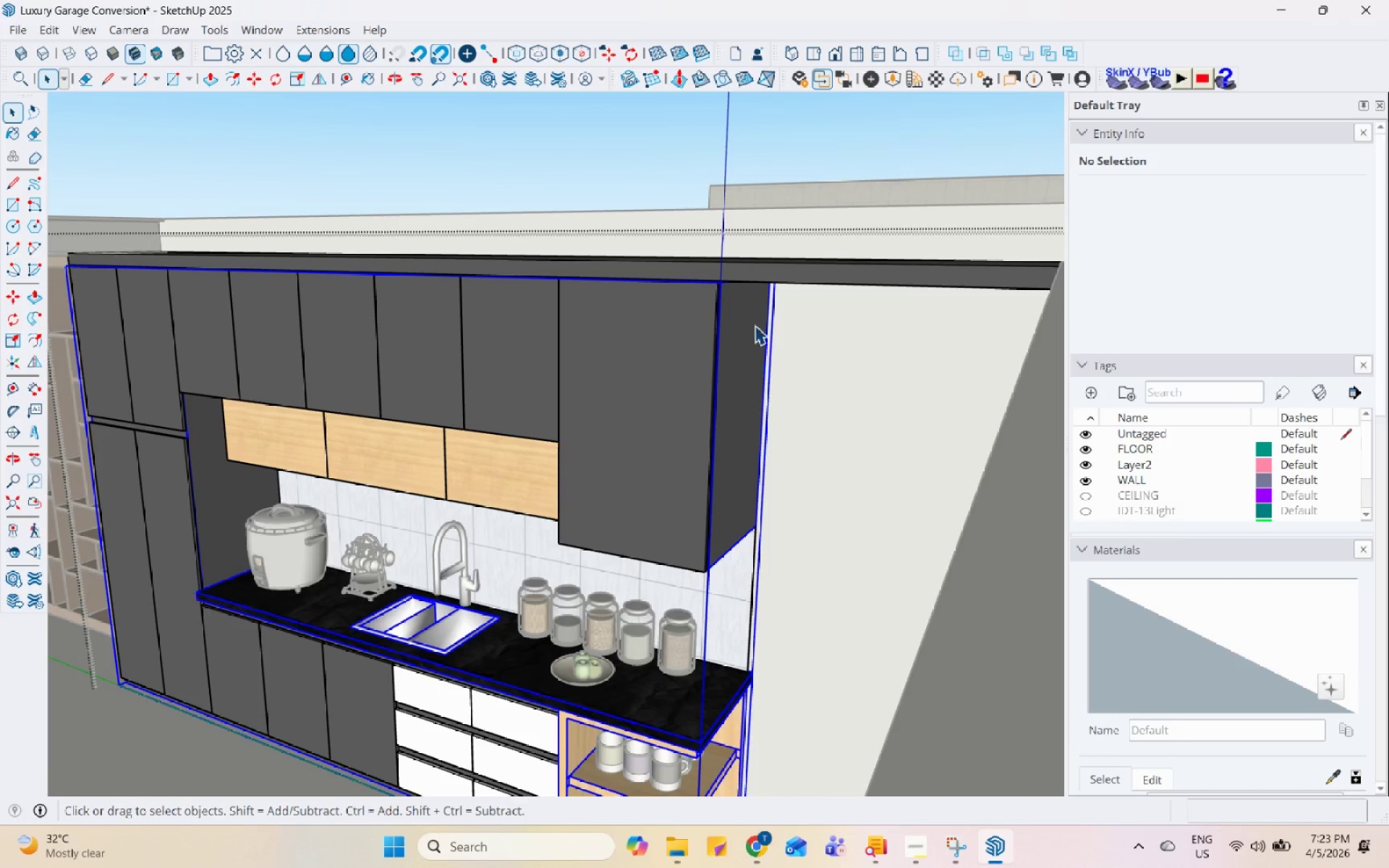 
triple_click([757, 323])
 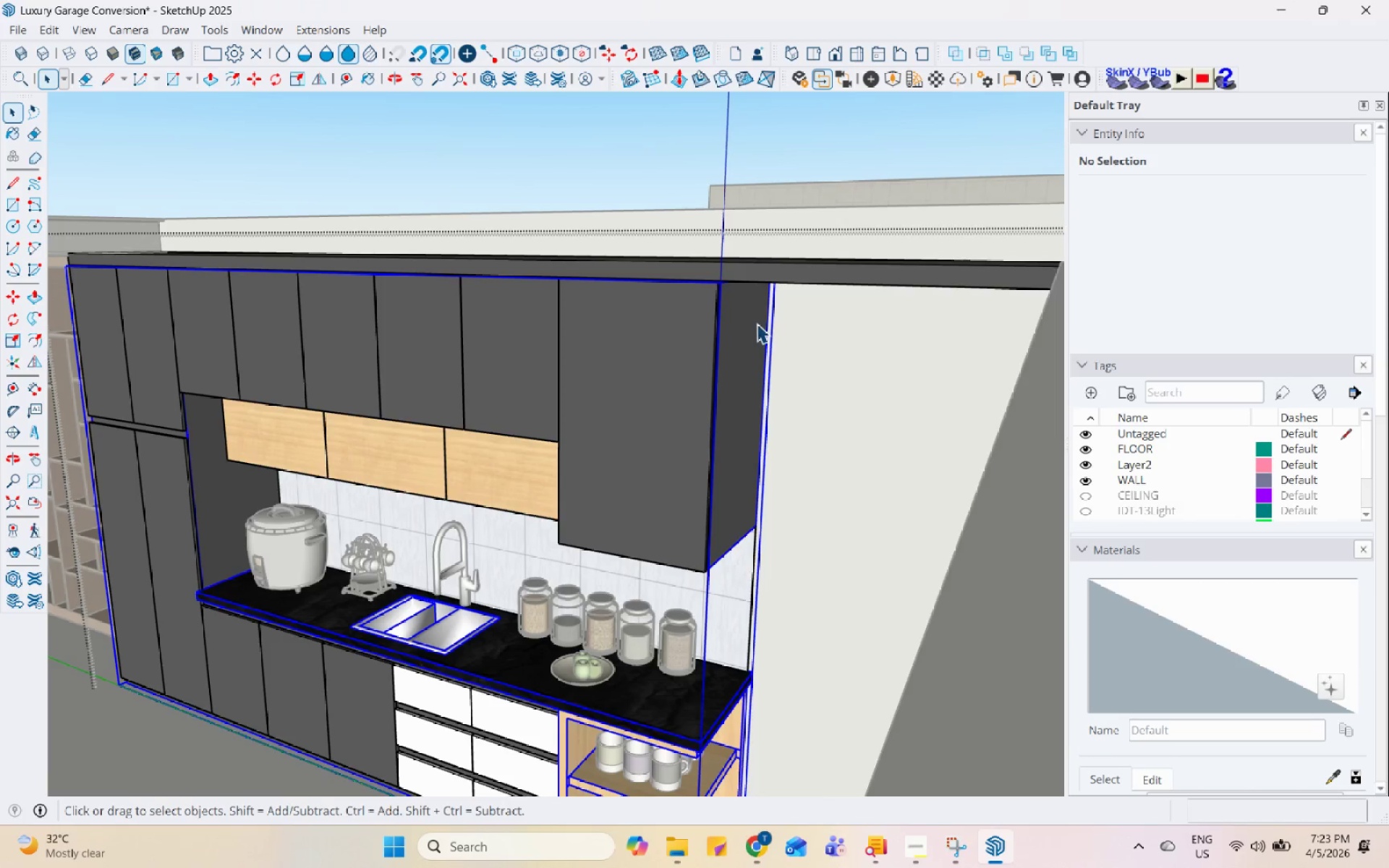 
triple_click([757, 323])
 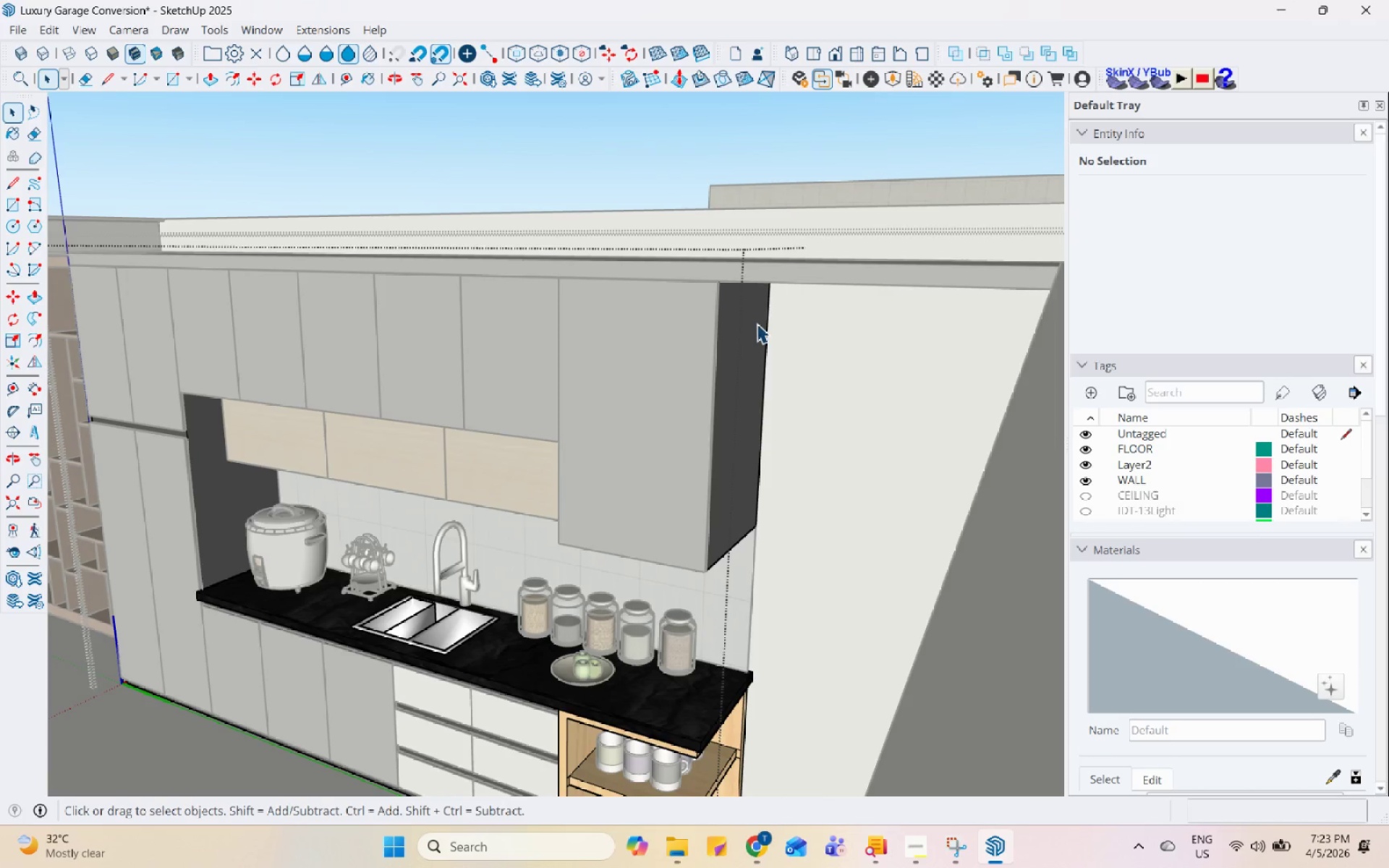 
triple_click([757, 323])
 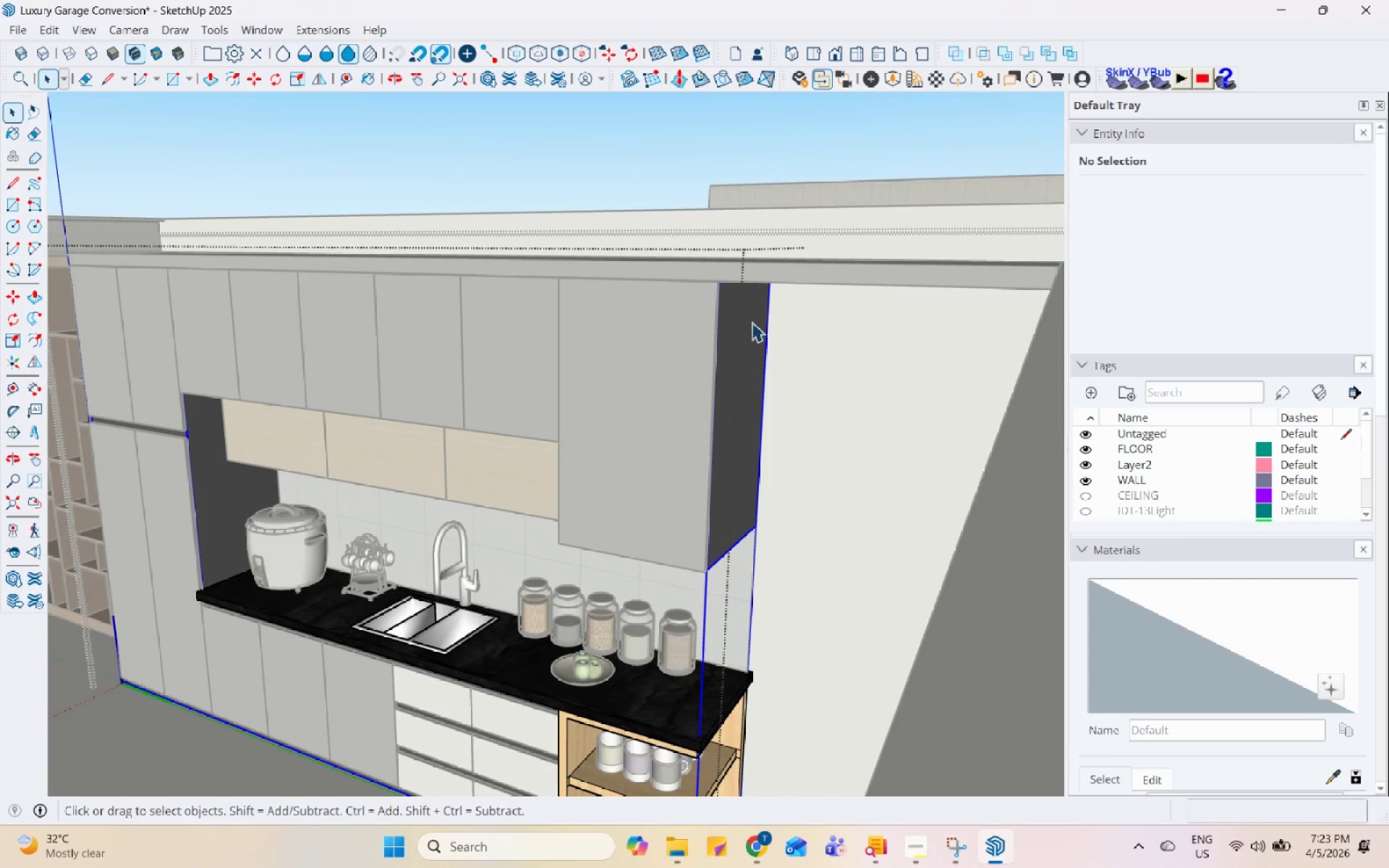 
triple_click([750, 320])
 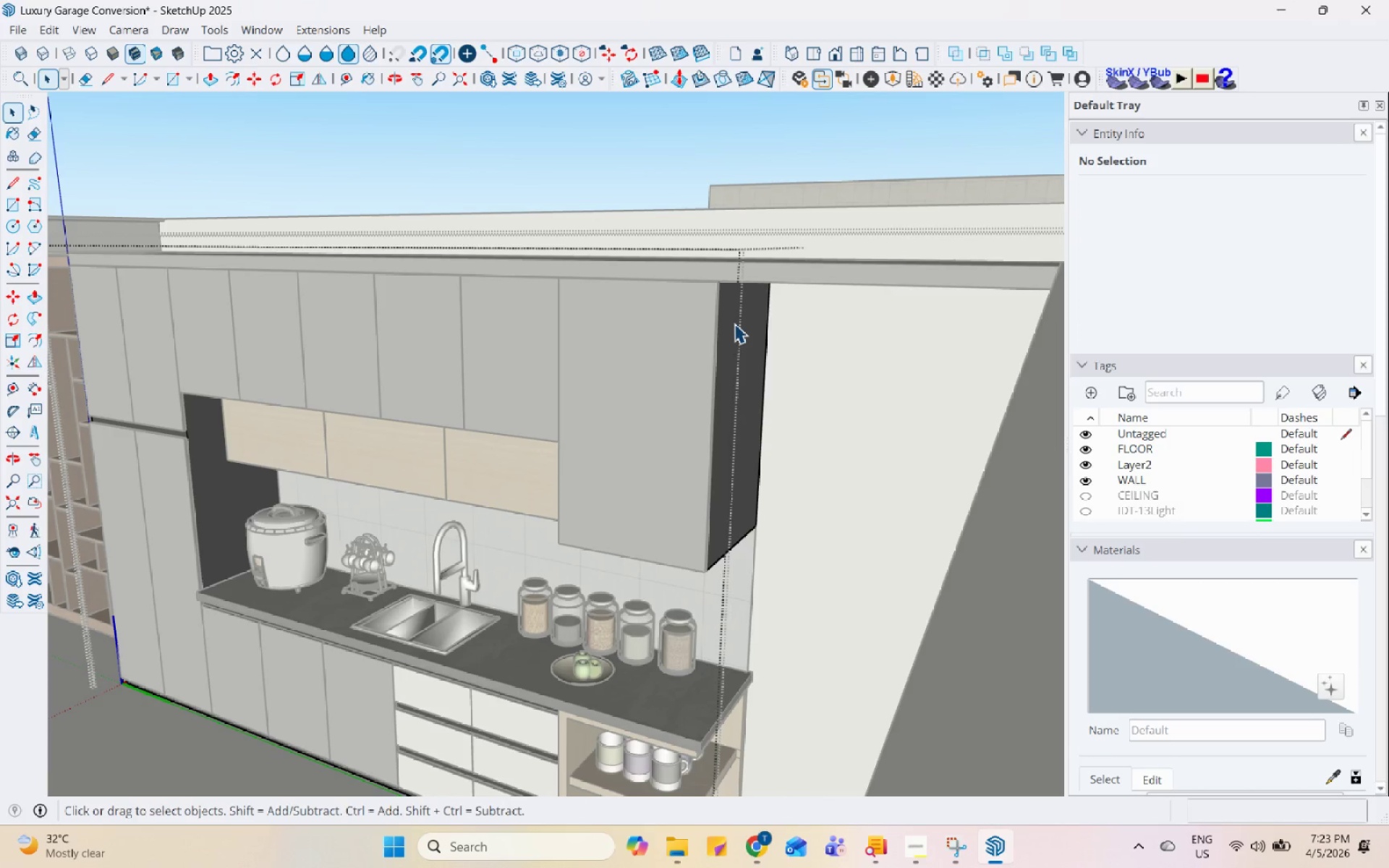 
triple_click([734, 323])
 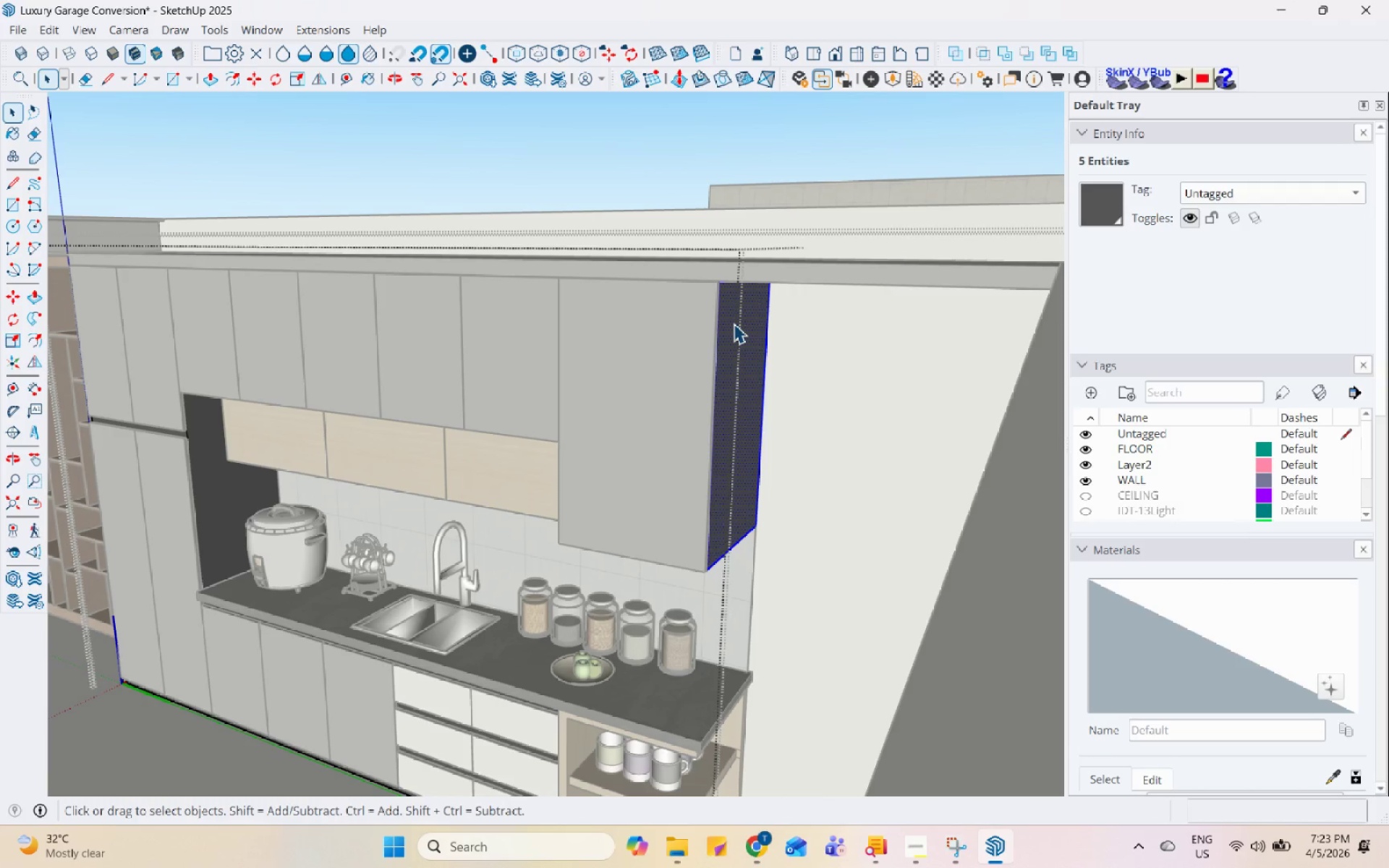 
key(P)
 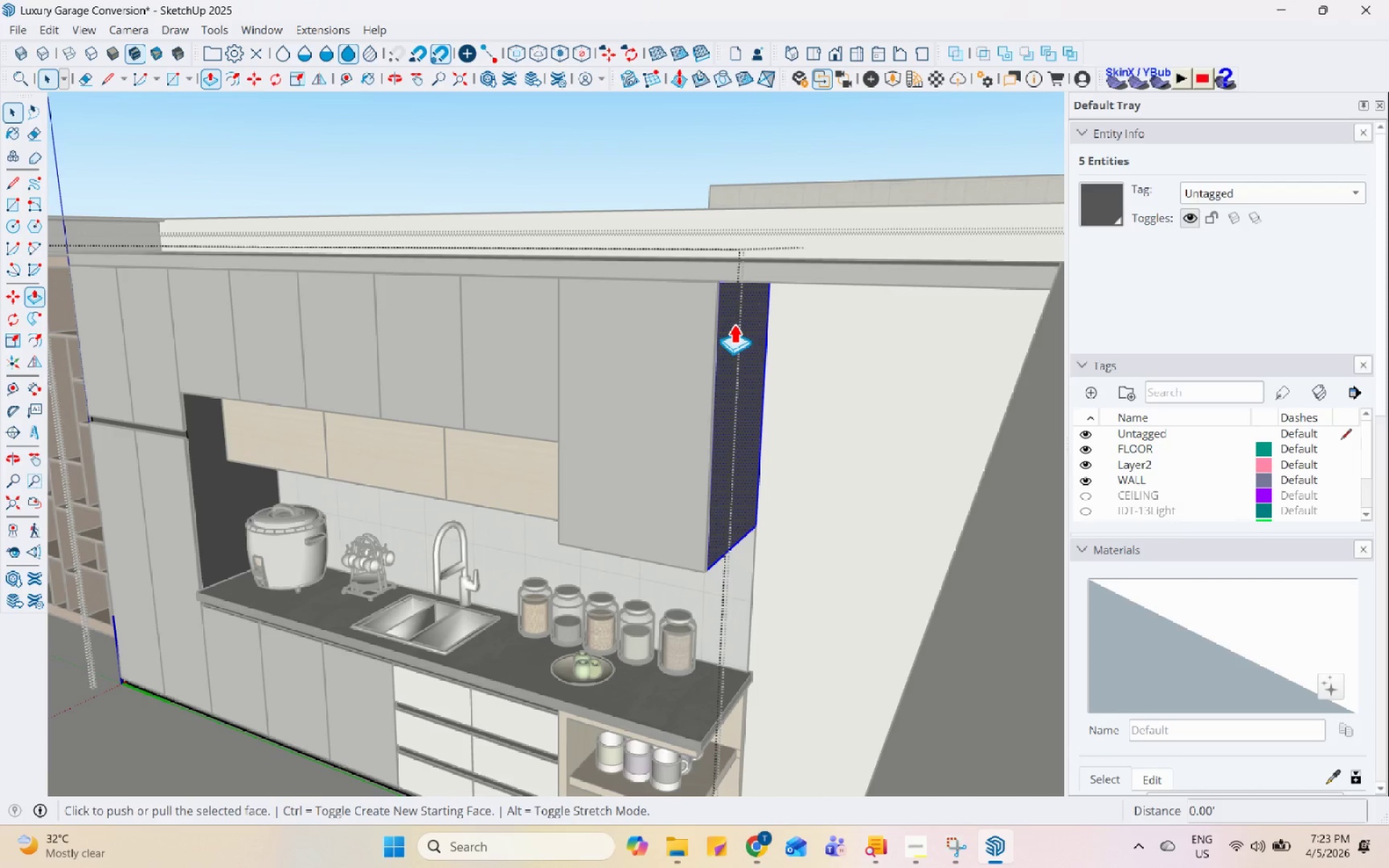 
left_click([734, 323])
 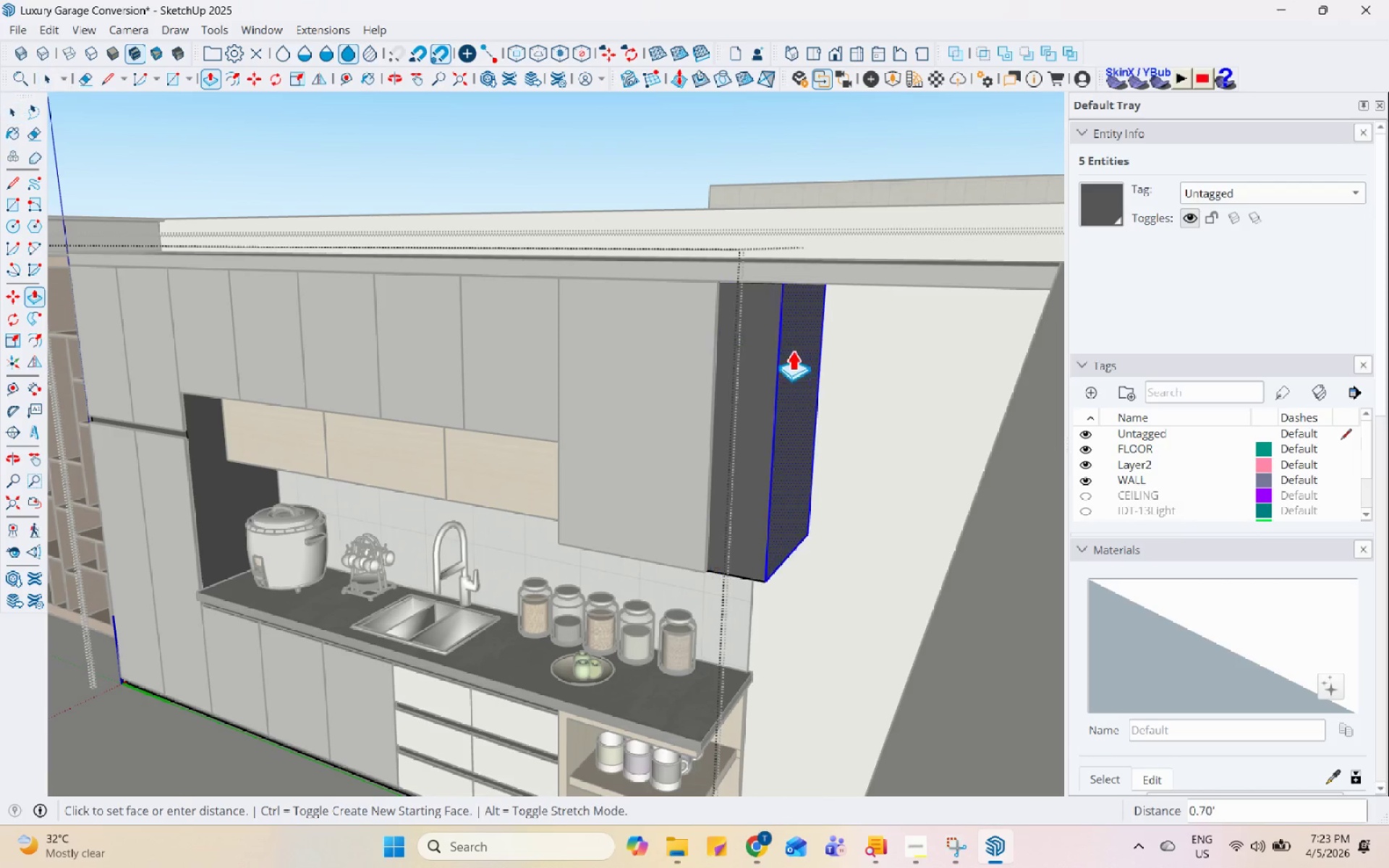 
scroll: coordinate [197, 333], scroll_direction: down, amount: 45.0
 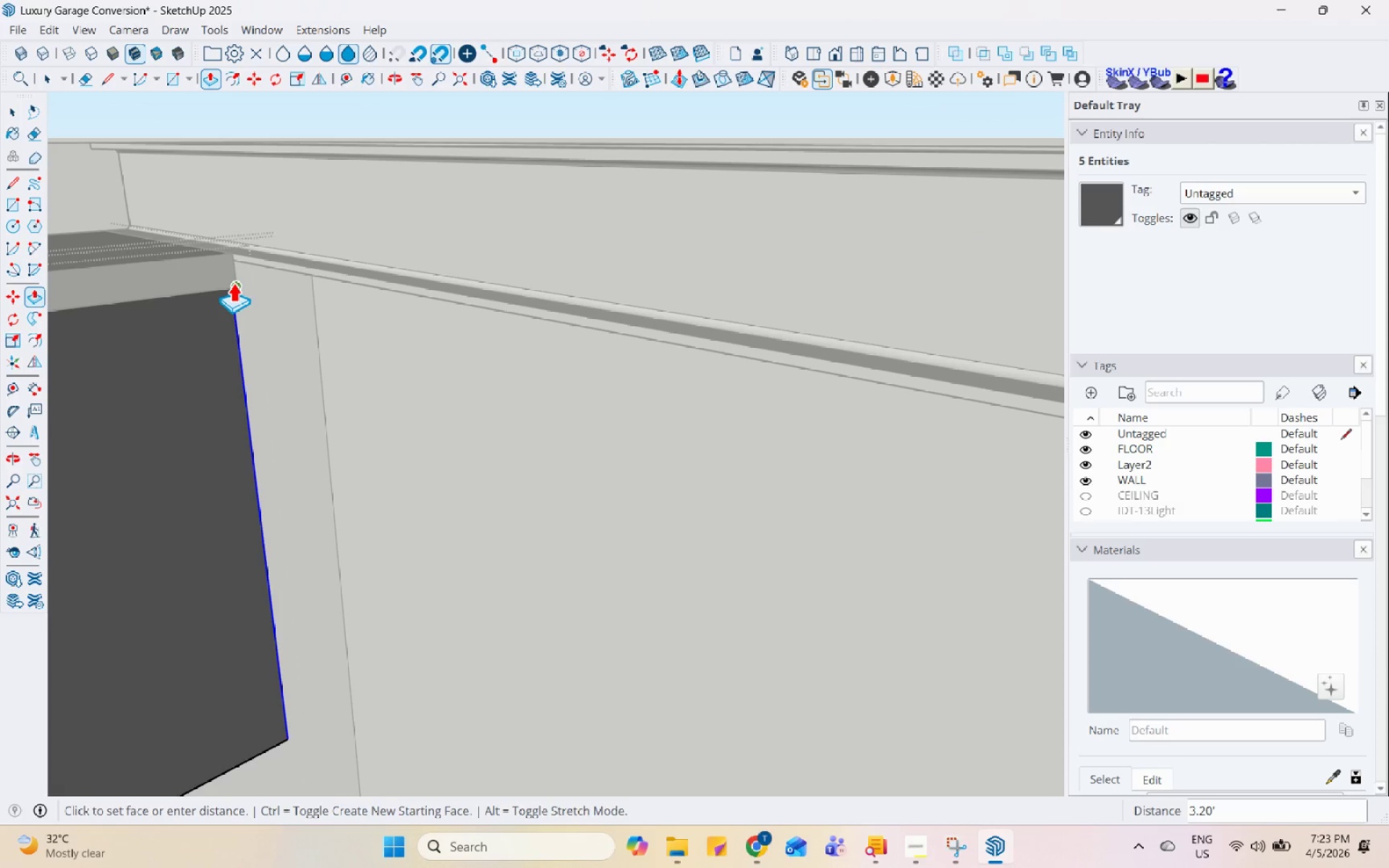 
left_click([233, 282])
 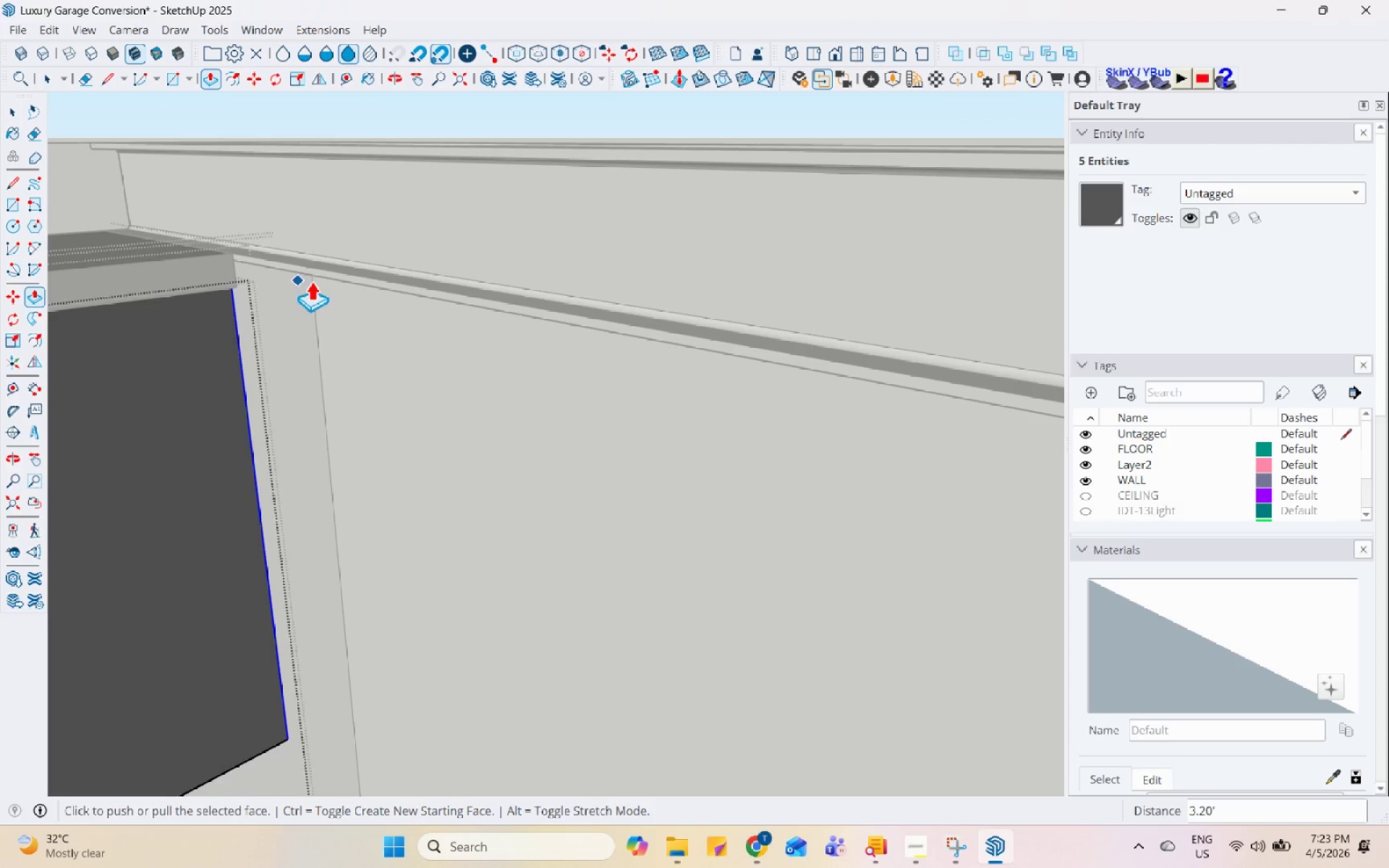 
scroll: coordinate [641, 446], scroll_direction: down, amount: 12.0
 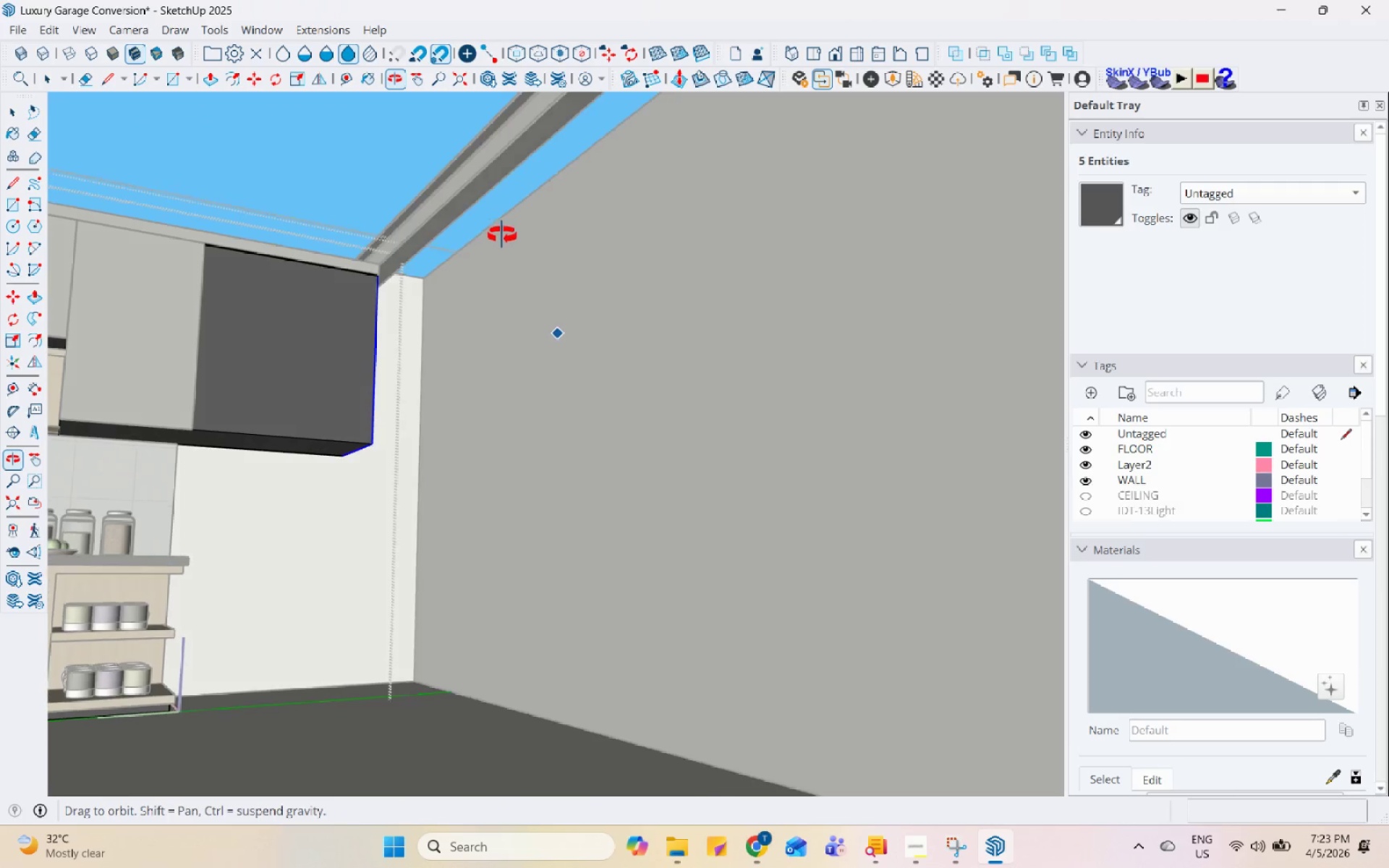 
key(Space)
 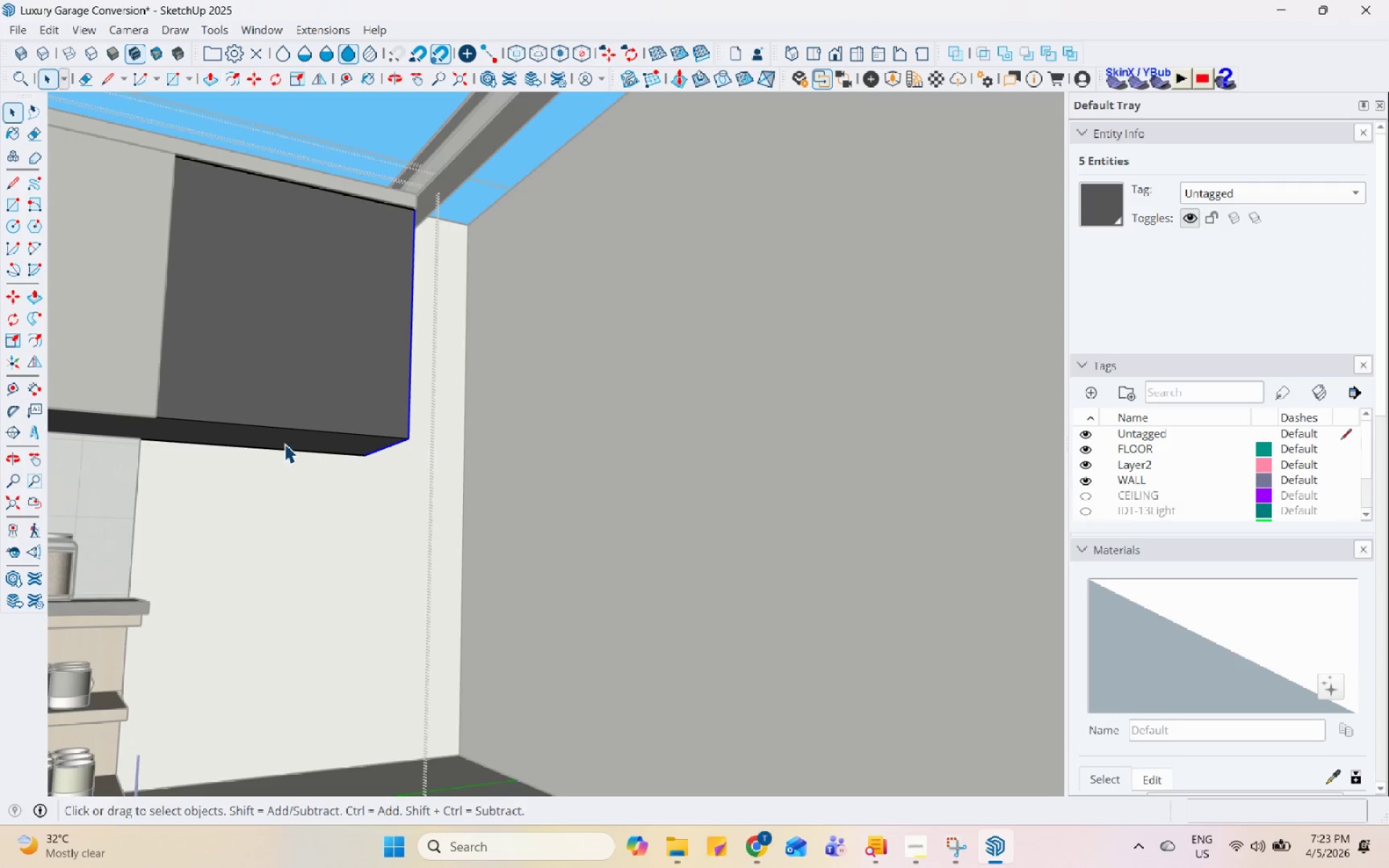 
left_click([293, 438])
 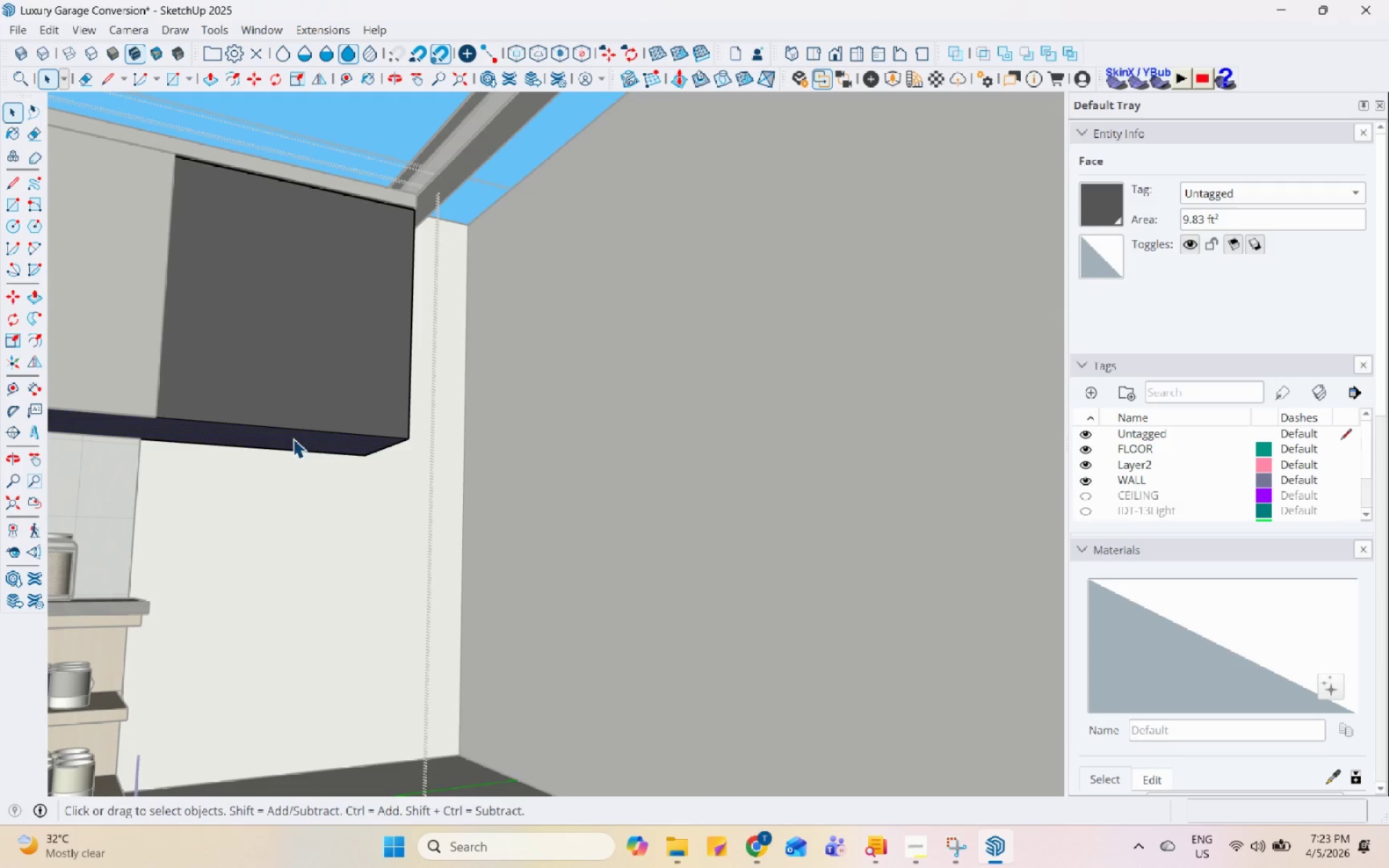 
scroll: coordinate [155, 417], scroll_direction: up, amount: 12.0
 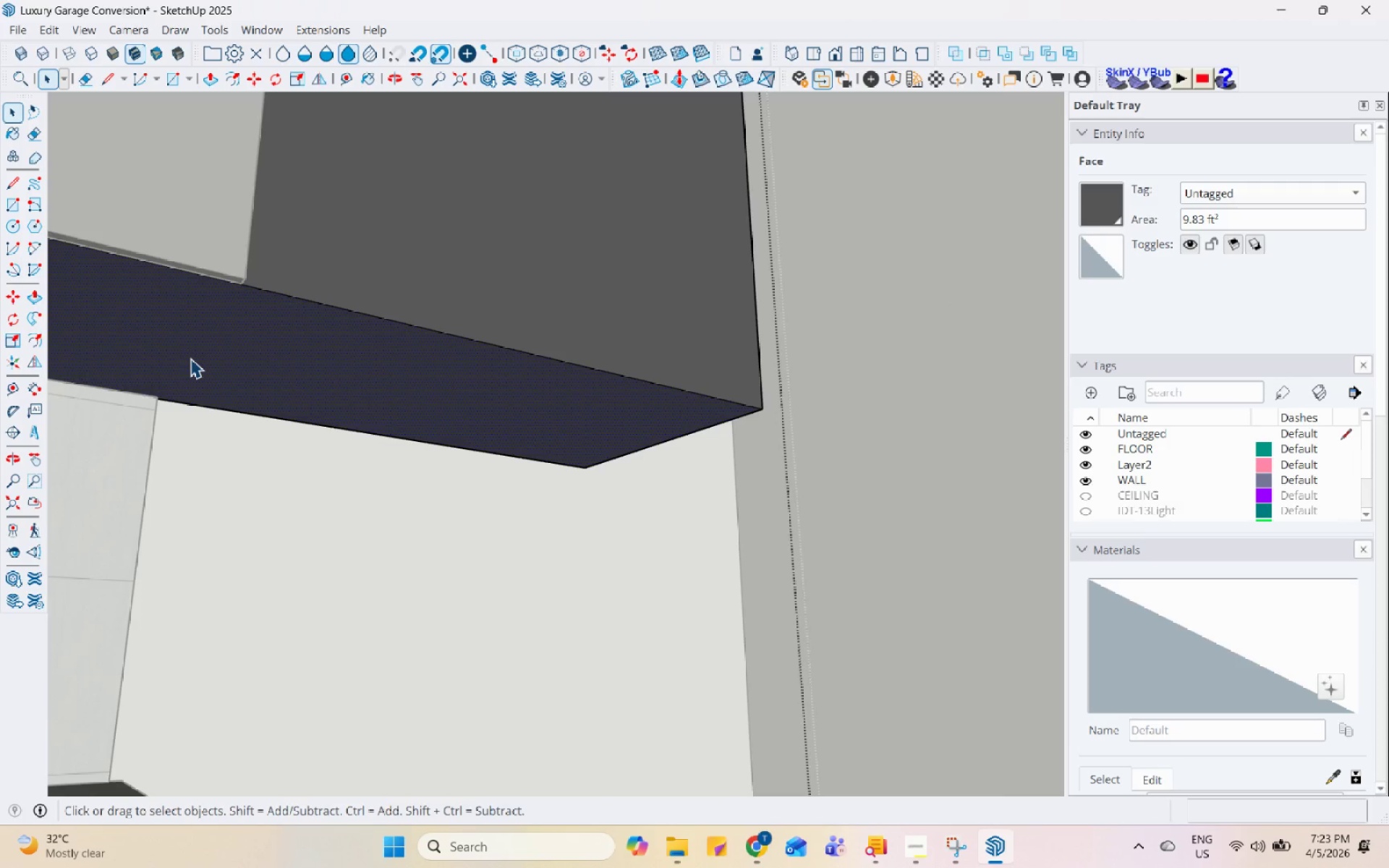 
key(L)
 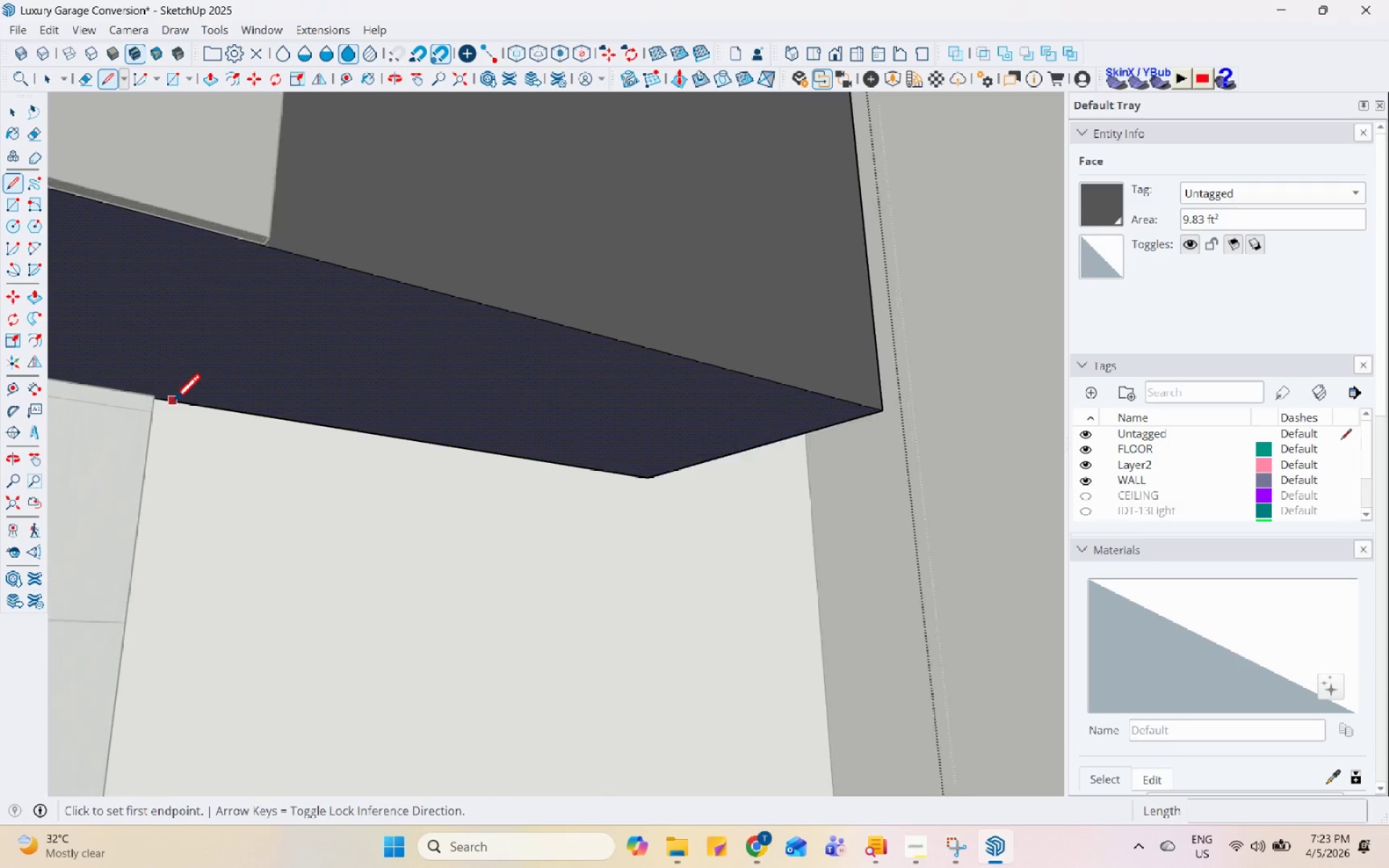 
scroll: coordinate [152, 407], scroll_direction: up, amount: 8.0
 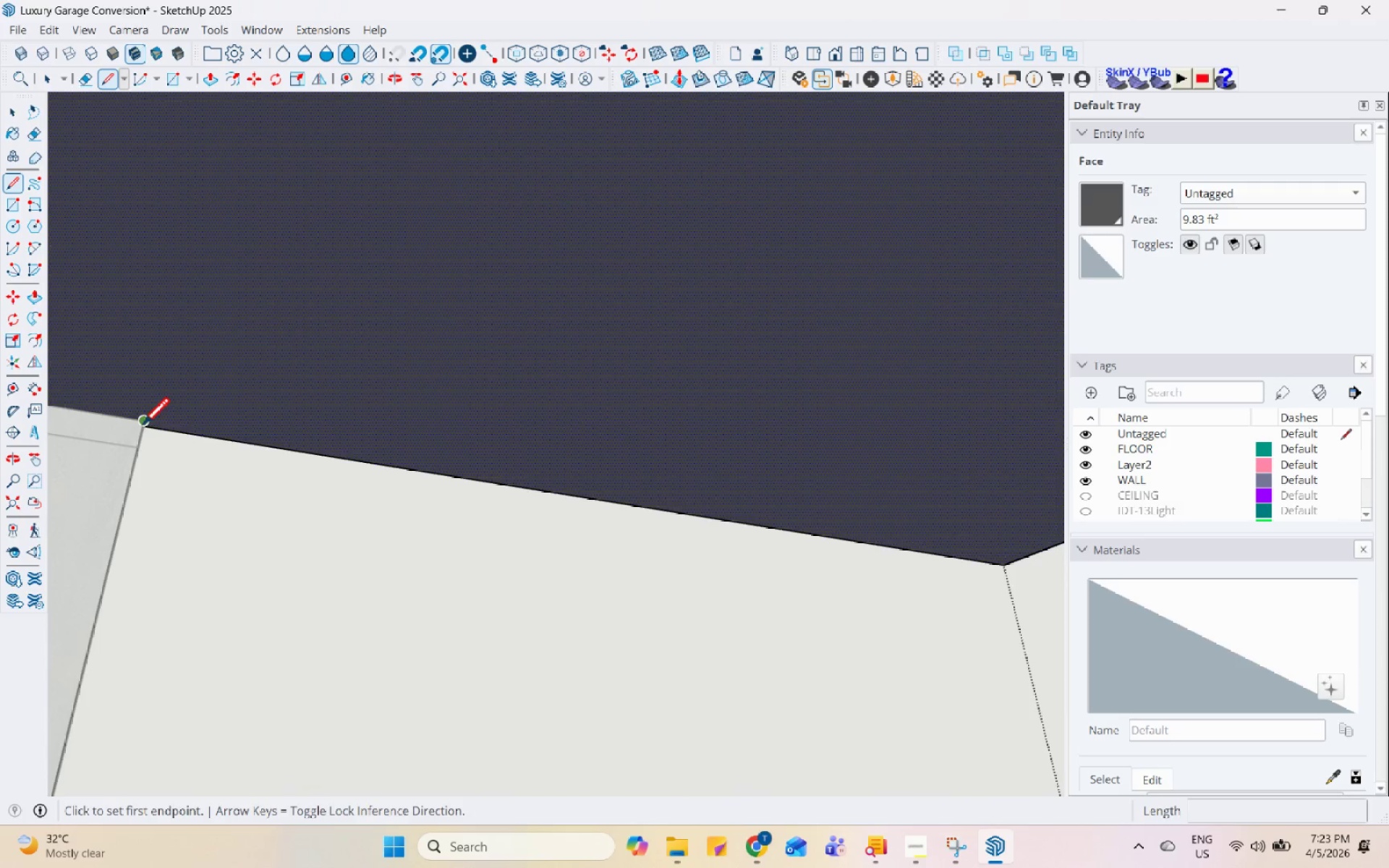 
left_click([150, 432])
 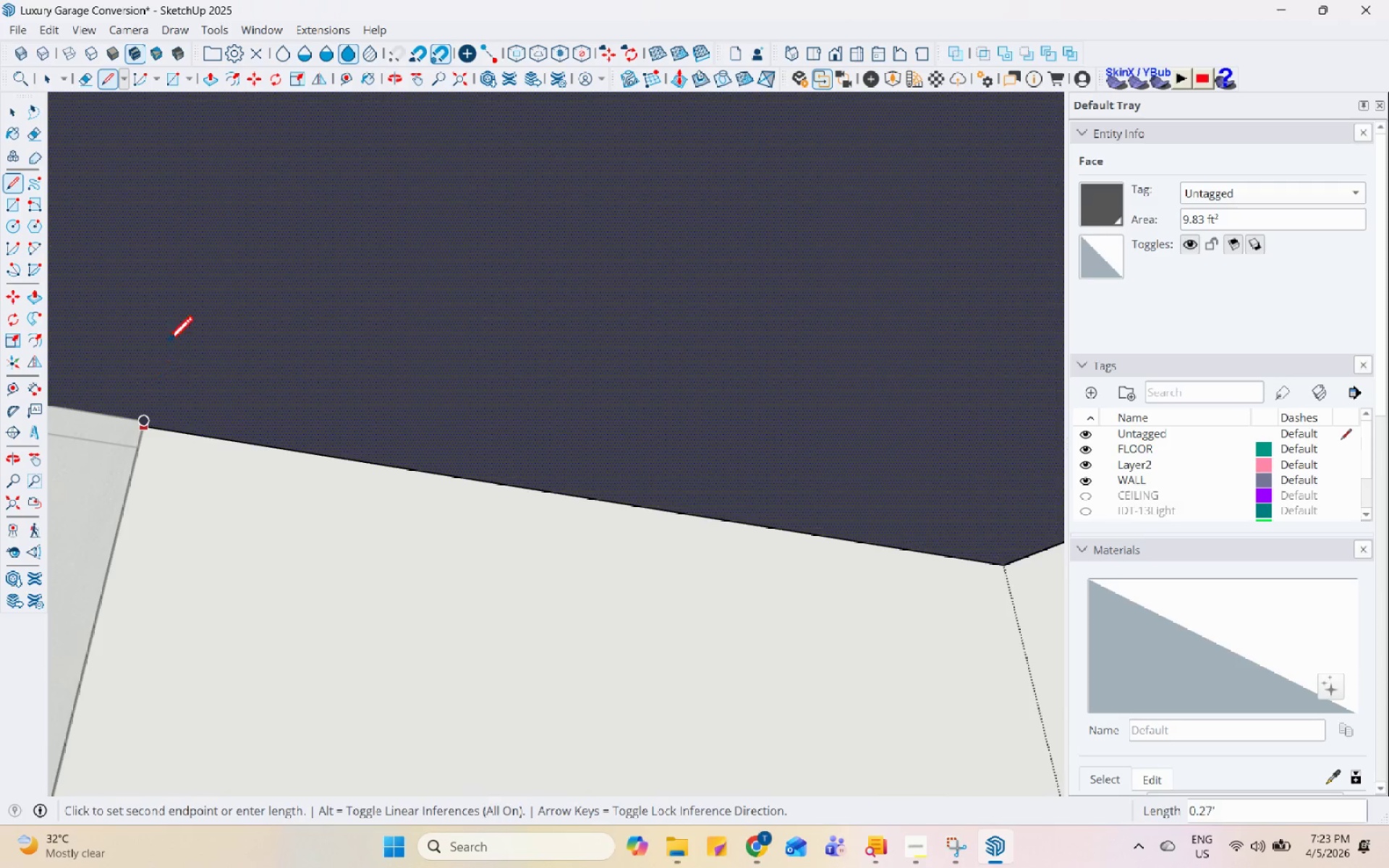 
scroll: coordinate [237, 362], scroll_direction: down, amount: 9.0
 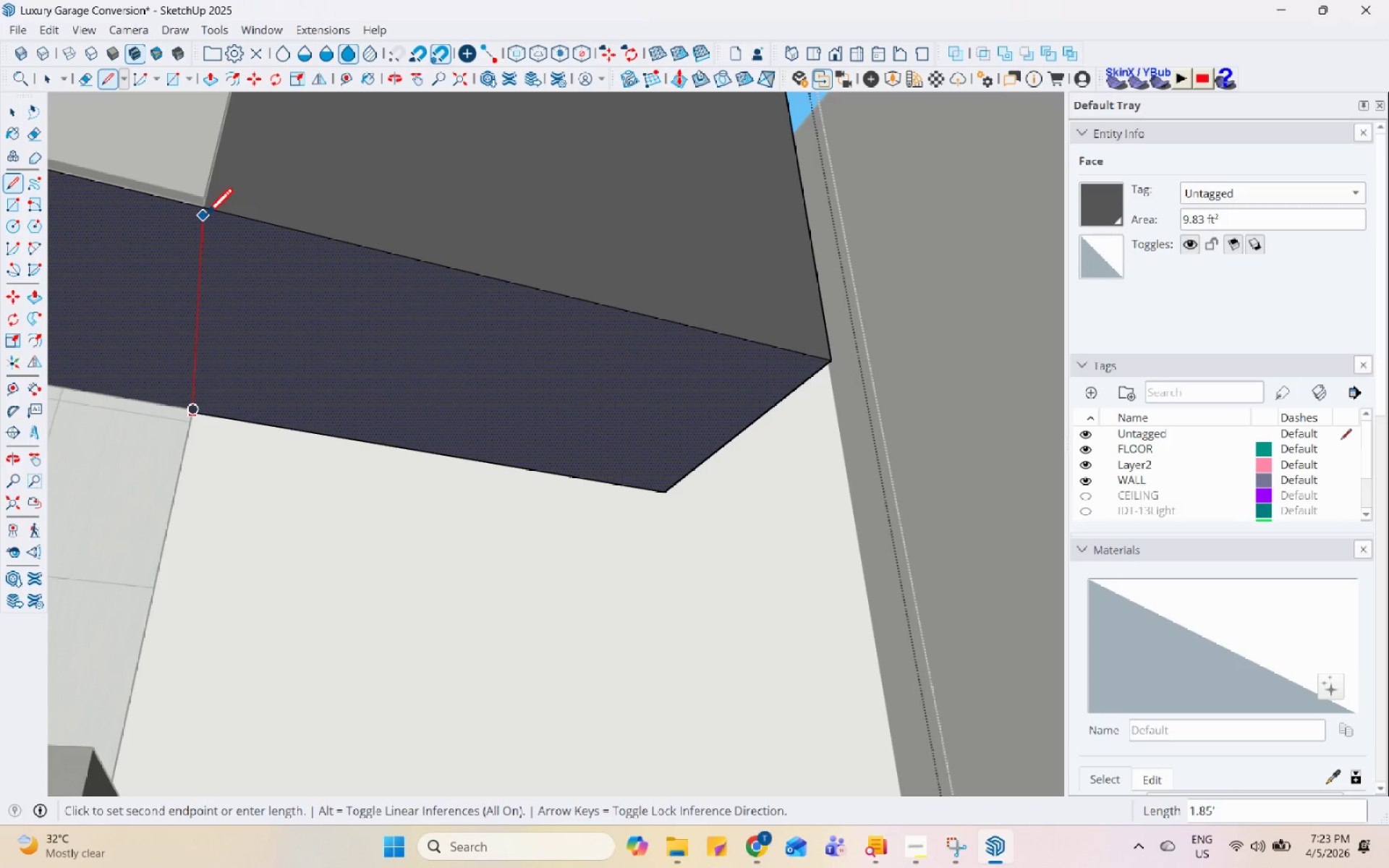 
left_click([204, 213])
 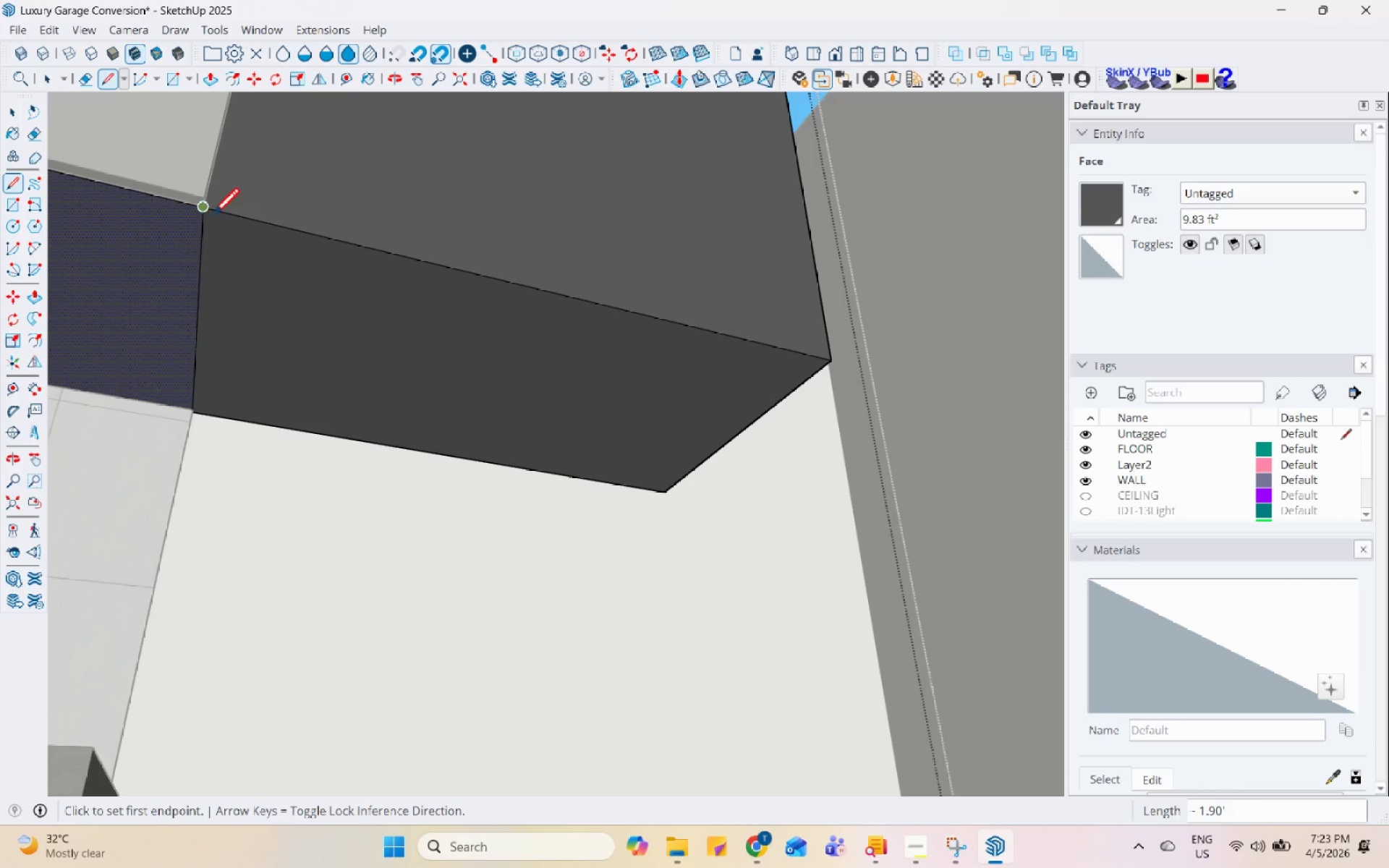 
key(Space)
 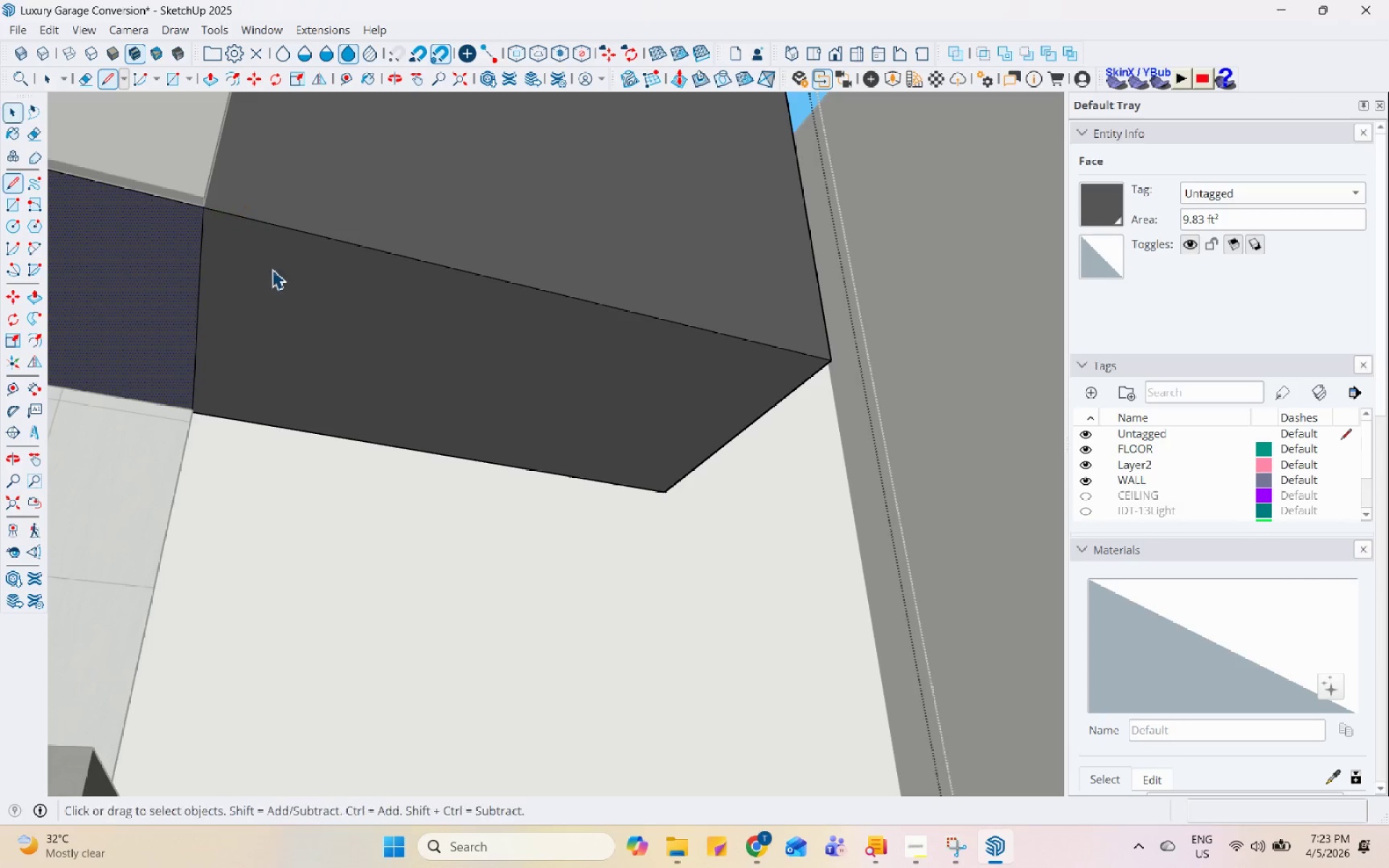 
double_click([284, 282])
 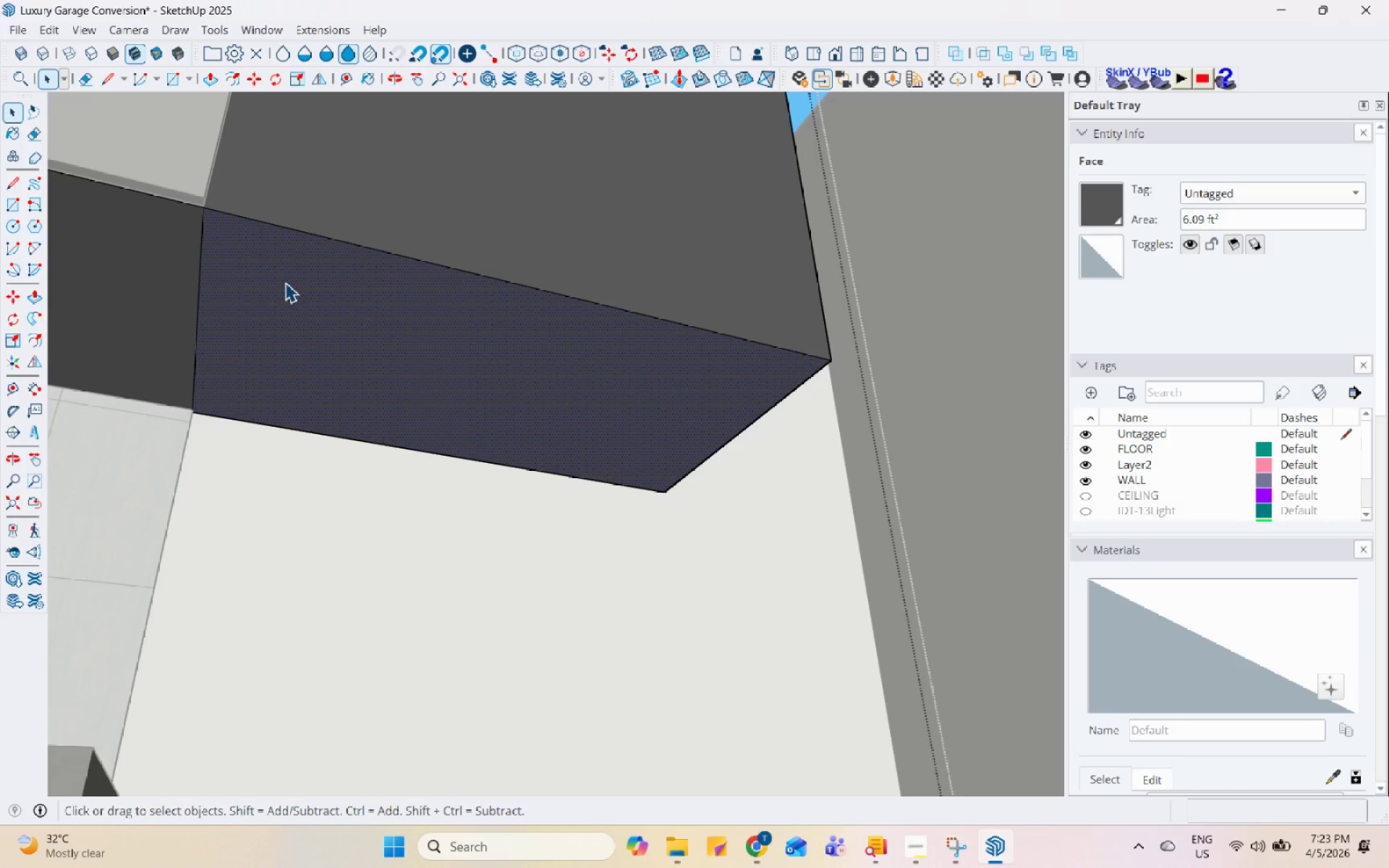 
key(P)
 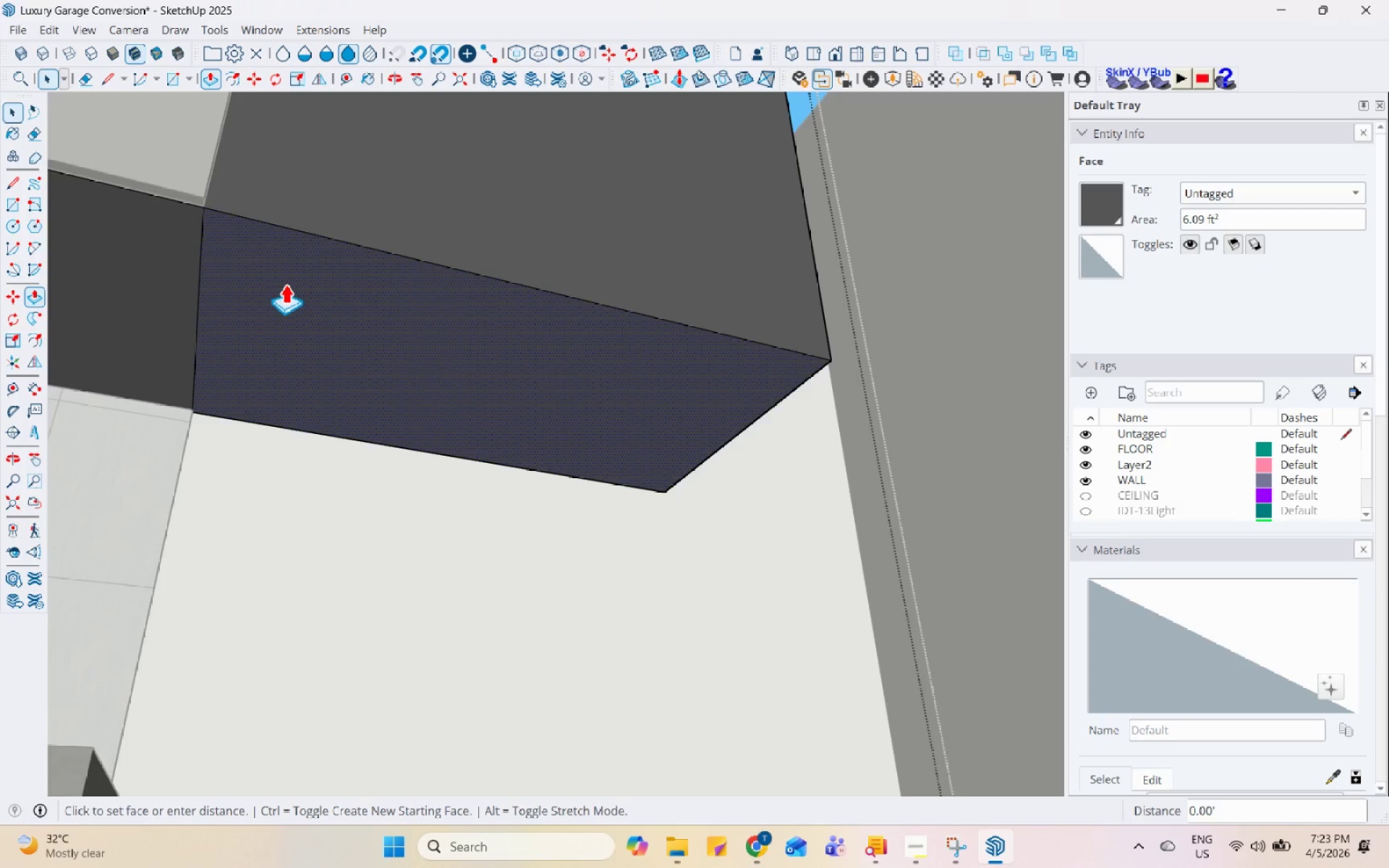 
left_click([285, 284])
 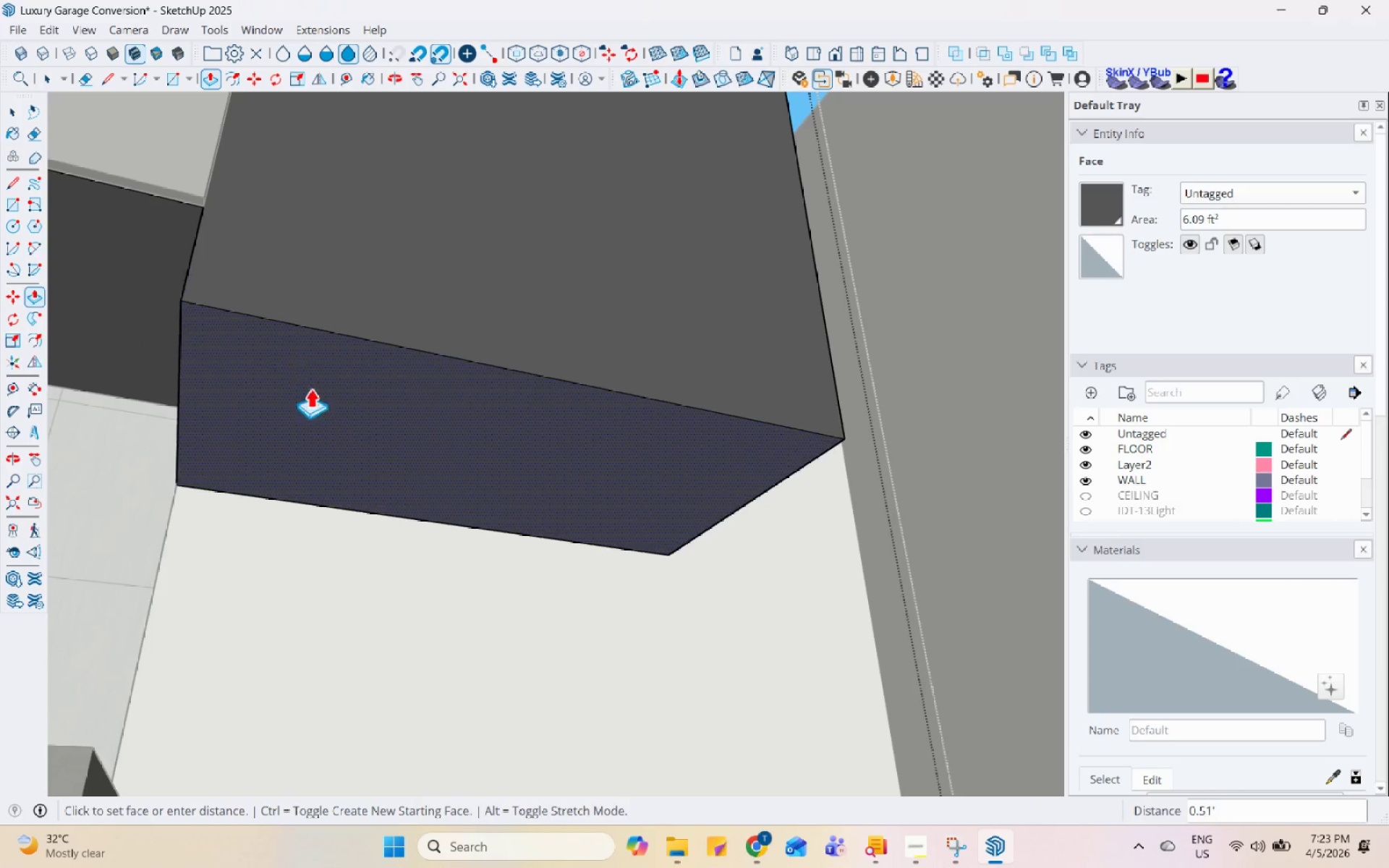 
scroll: coordinate [556, 609], scroll_direction: down, amount: 27.0
 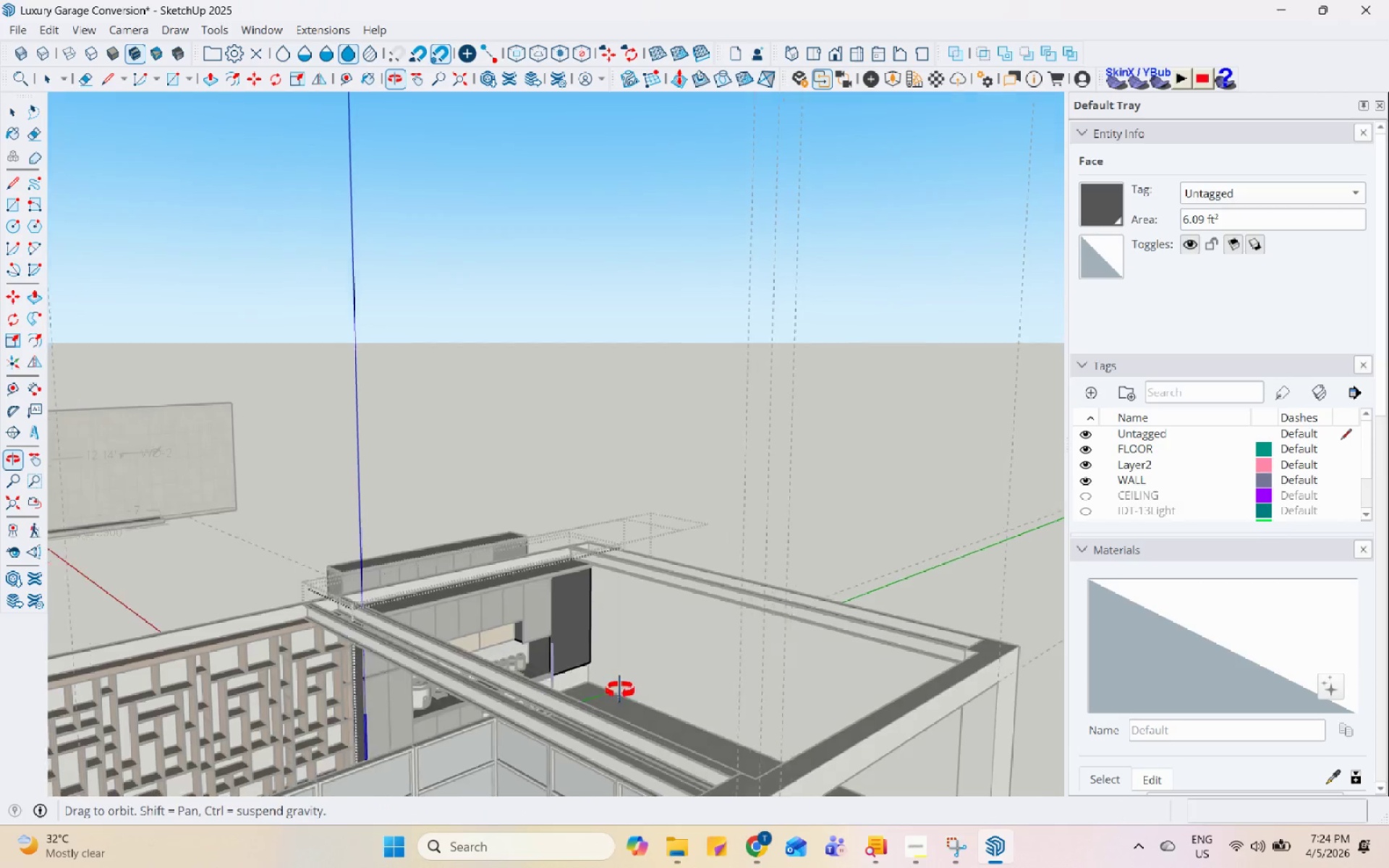 
scroll: coordinate [615, 664], scroll_direction: up, amount: 9.0
 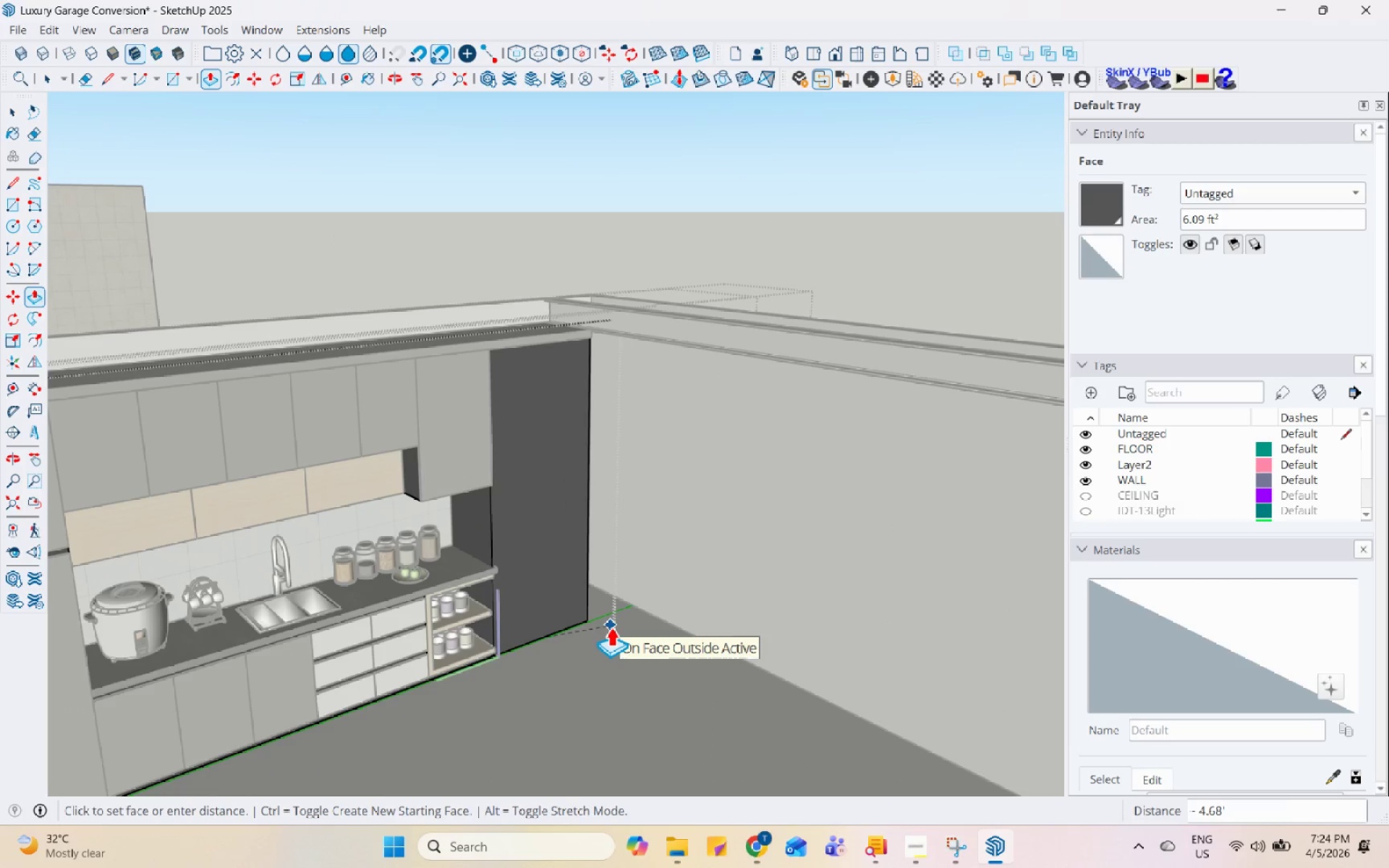 
left_click([611, 626])
 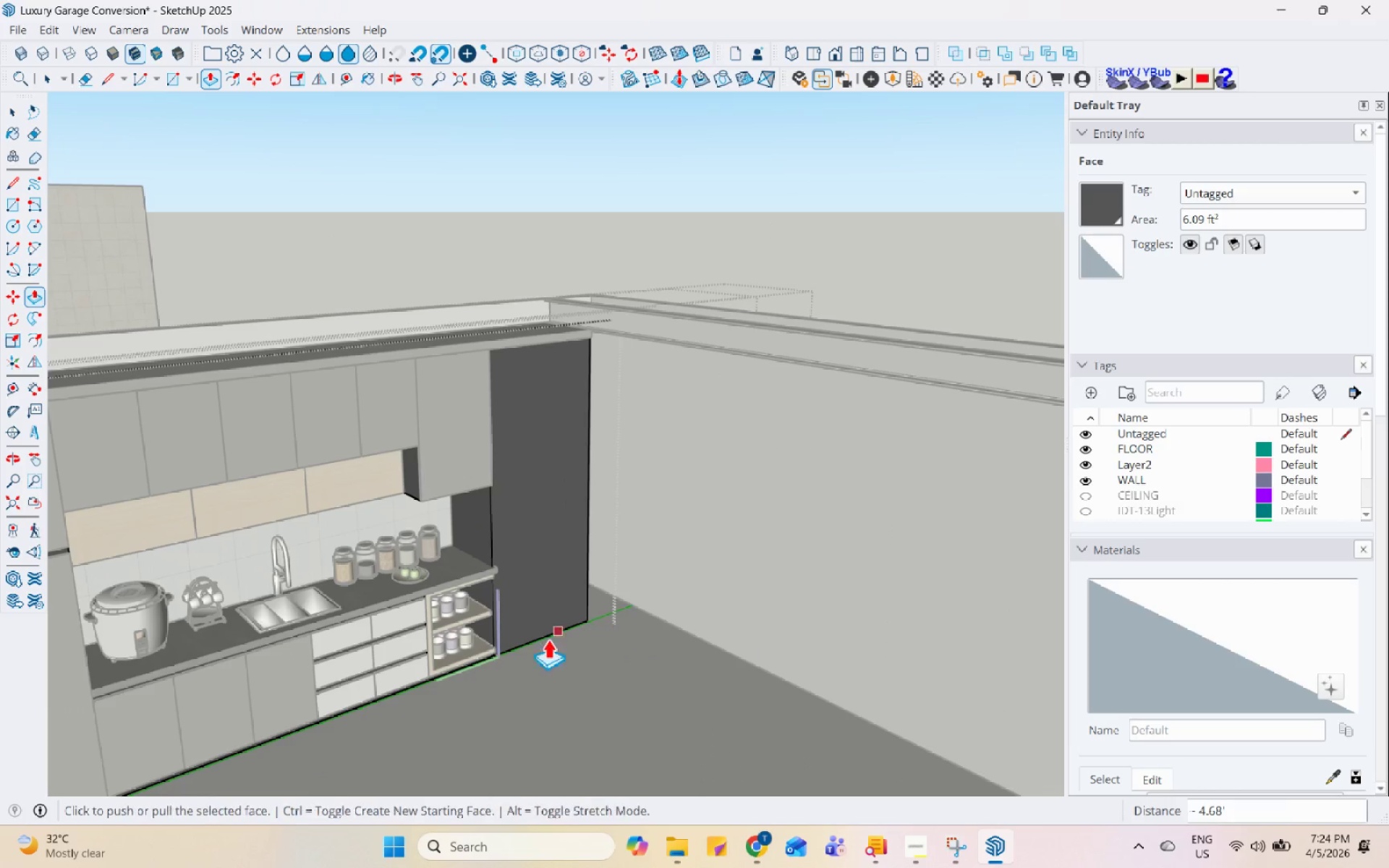 
scroll: coordinate [592, 671], scroll_direction: up, amount: 11.0
 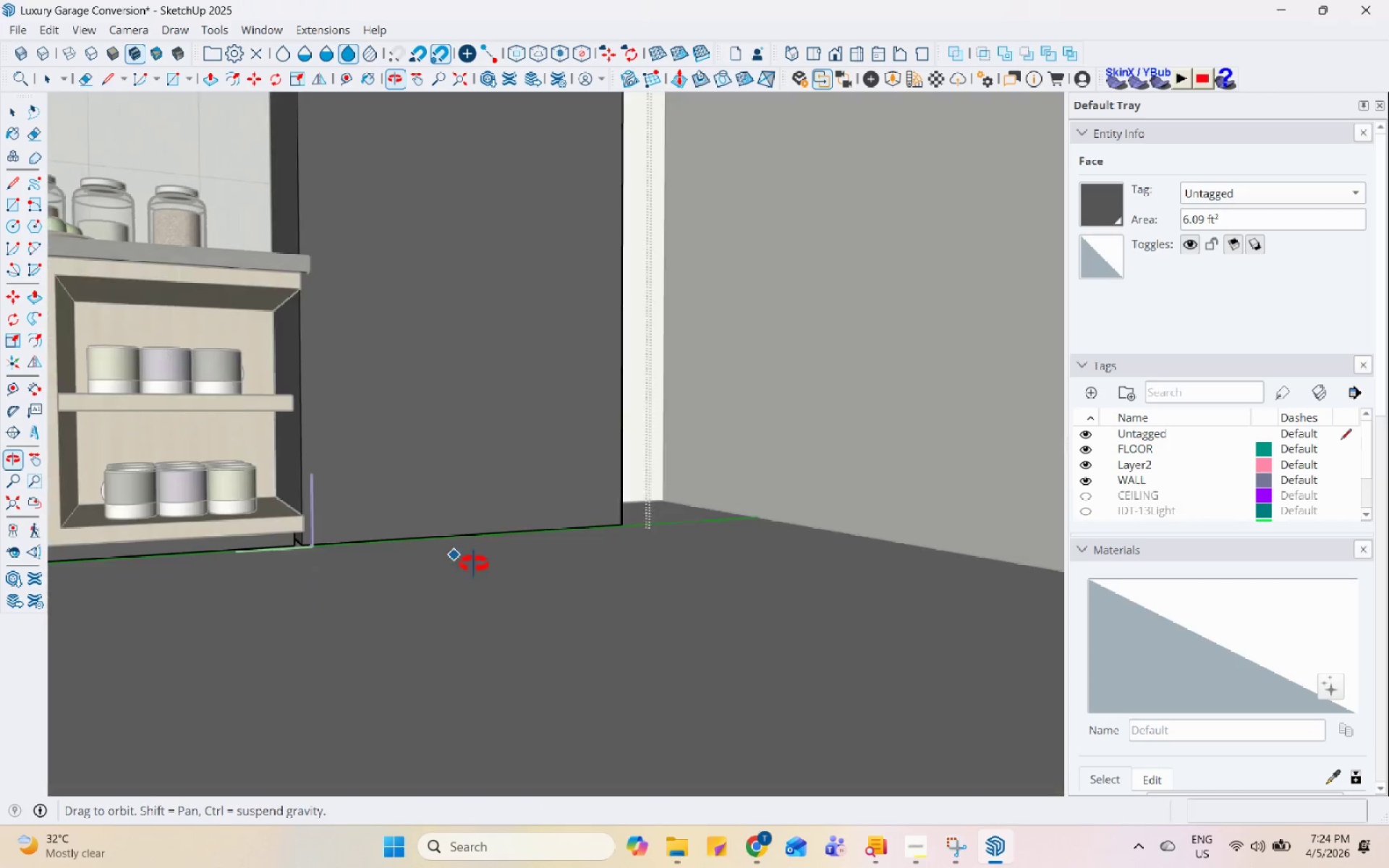 
key(Space)
 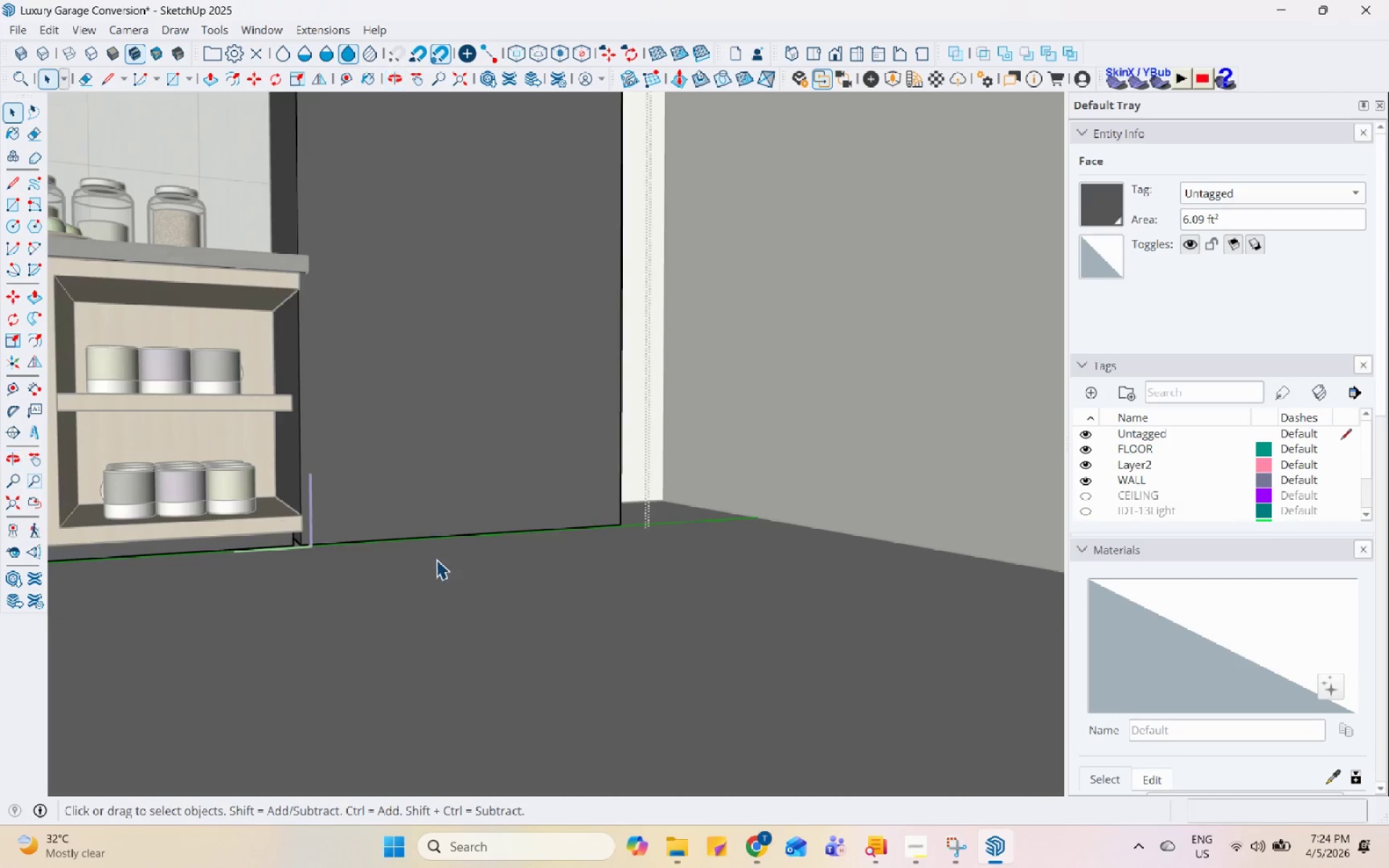 
key(Escape)
 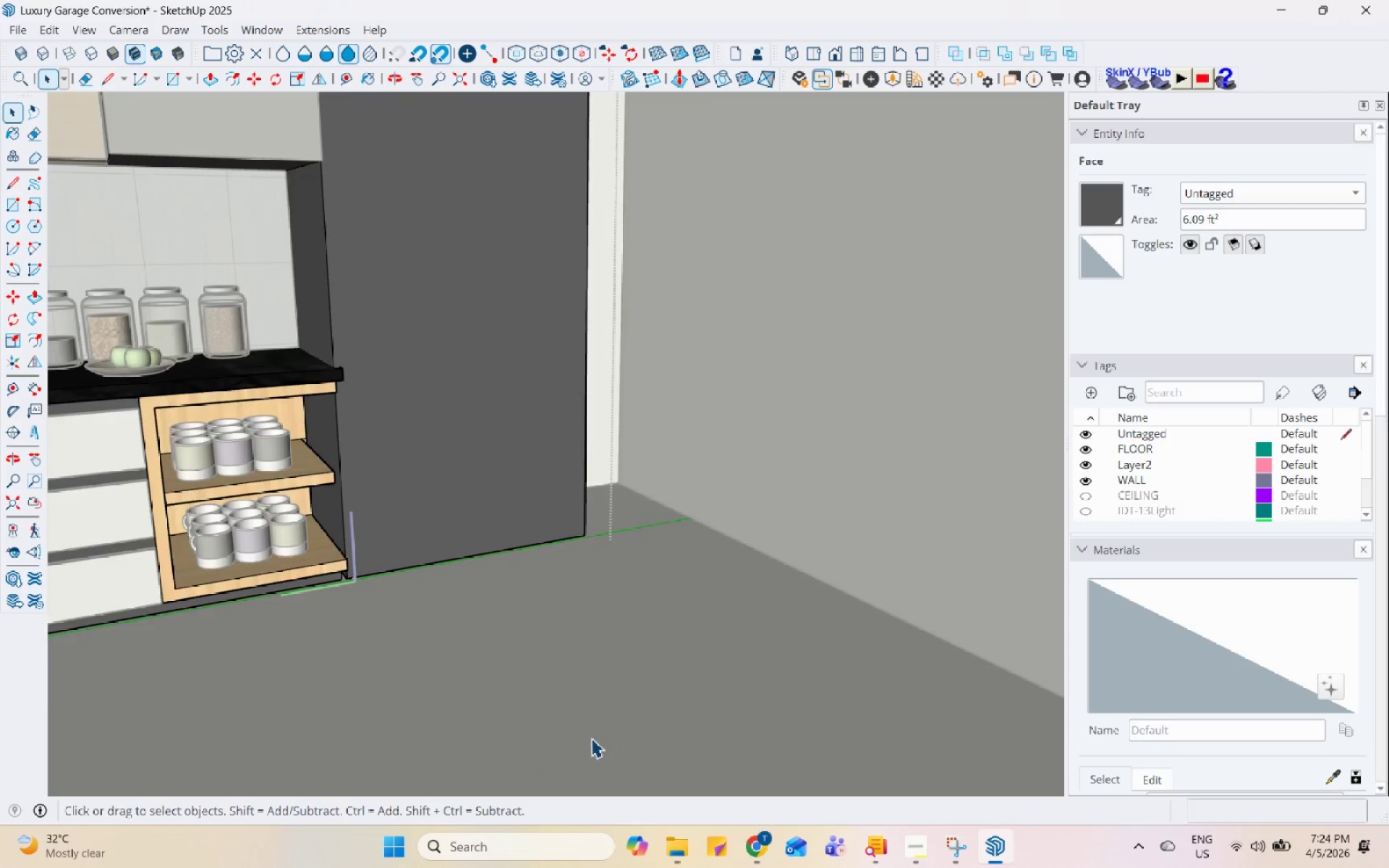 
scroll: coordinate [462, 616], scroll_direction: down, amount: 4.0
 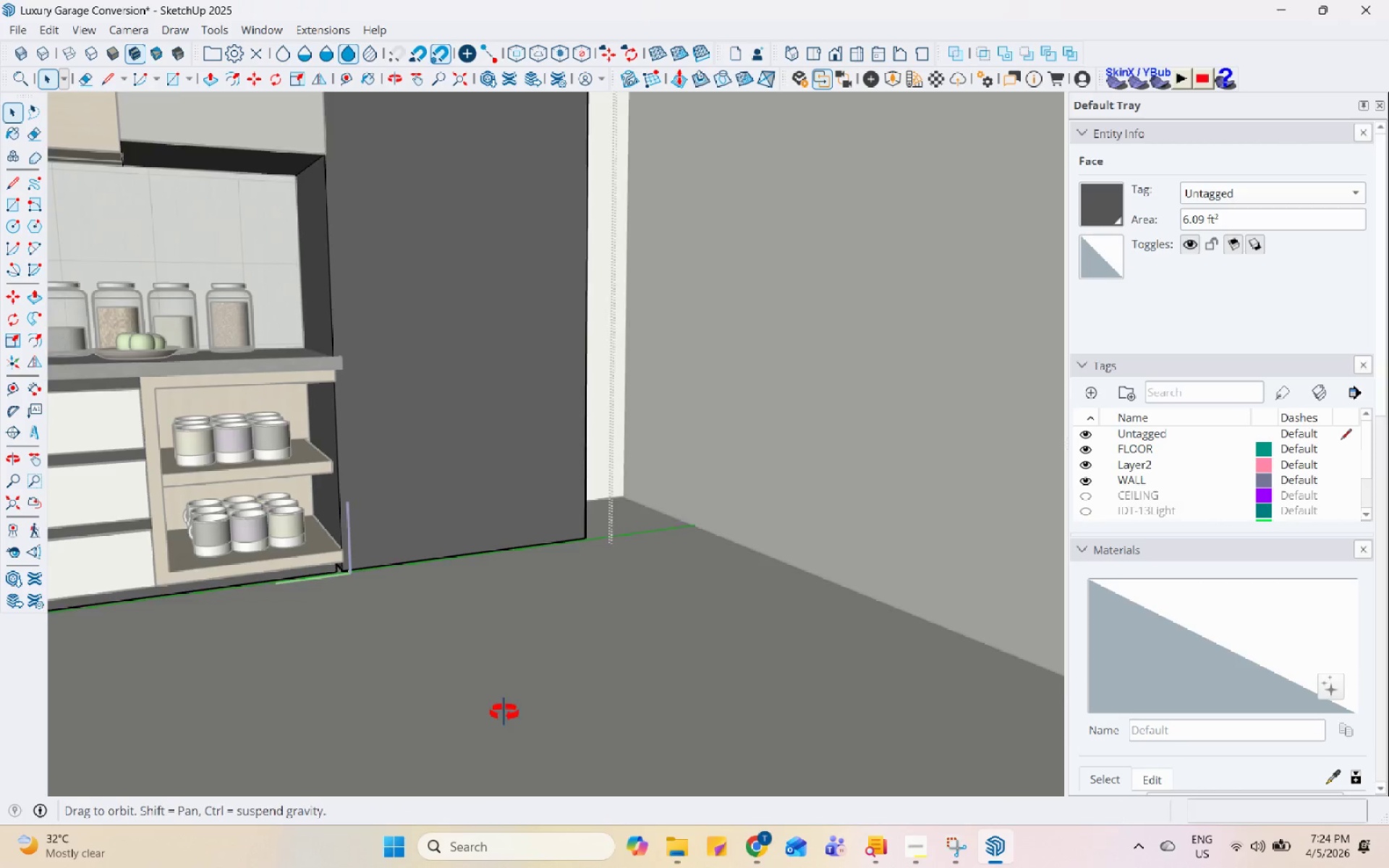 
key(Escape)
 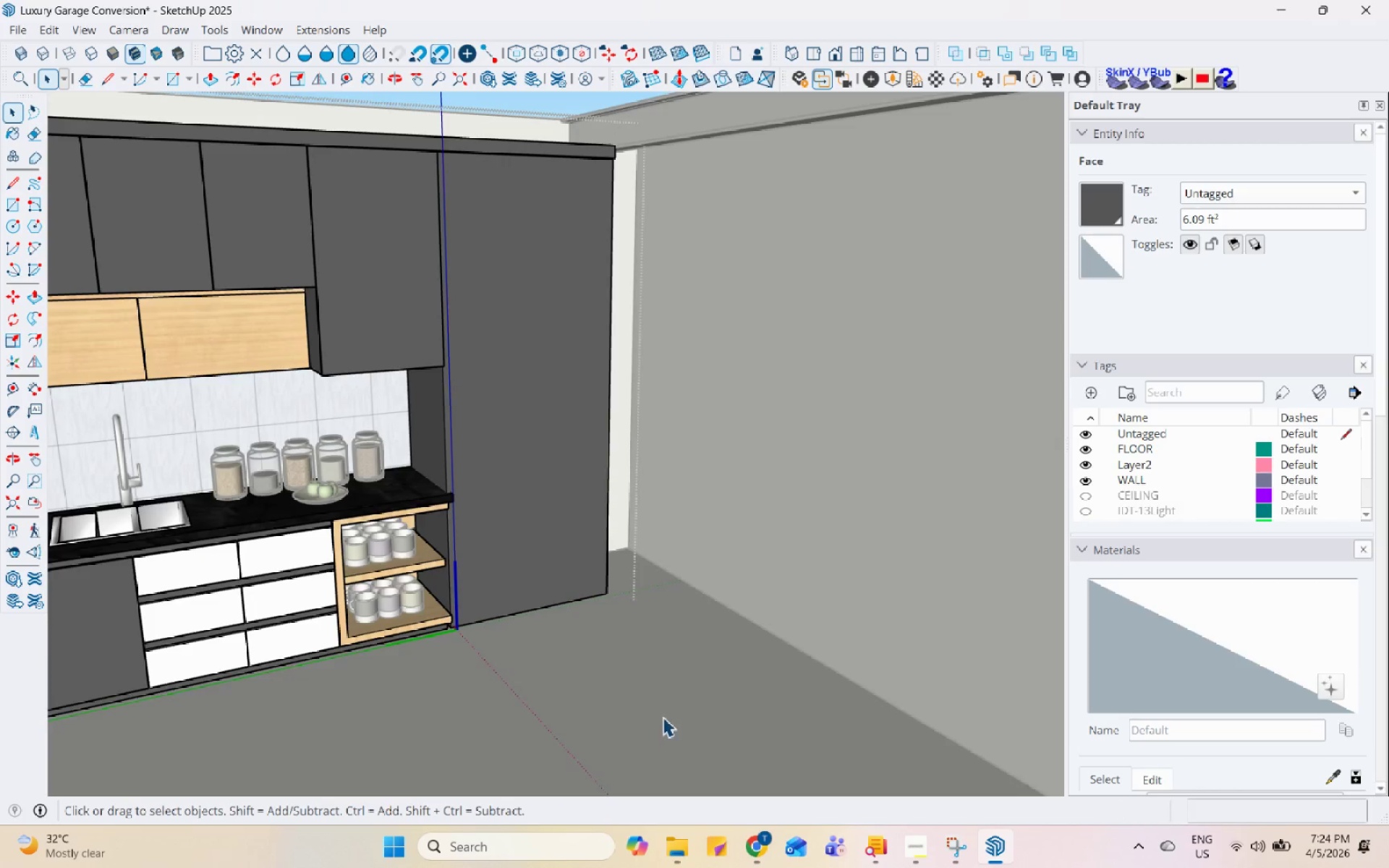 
key(Escape)
 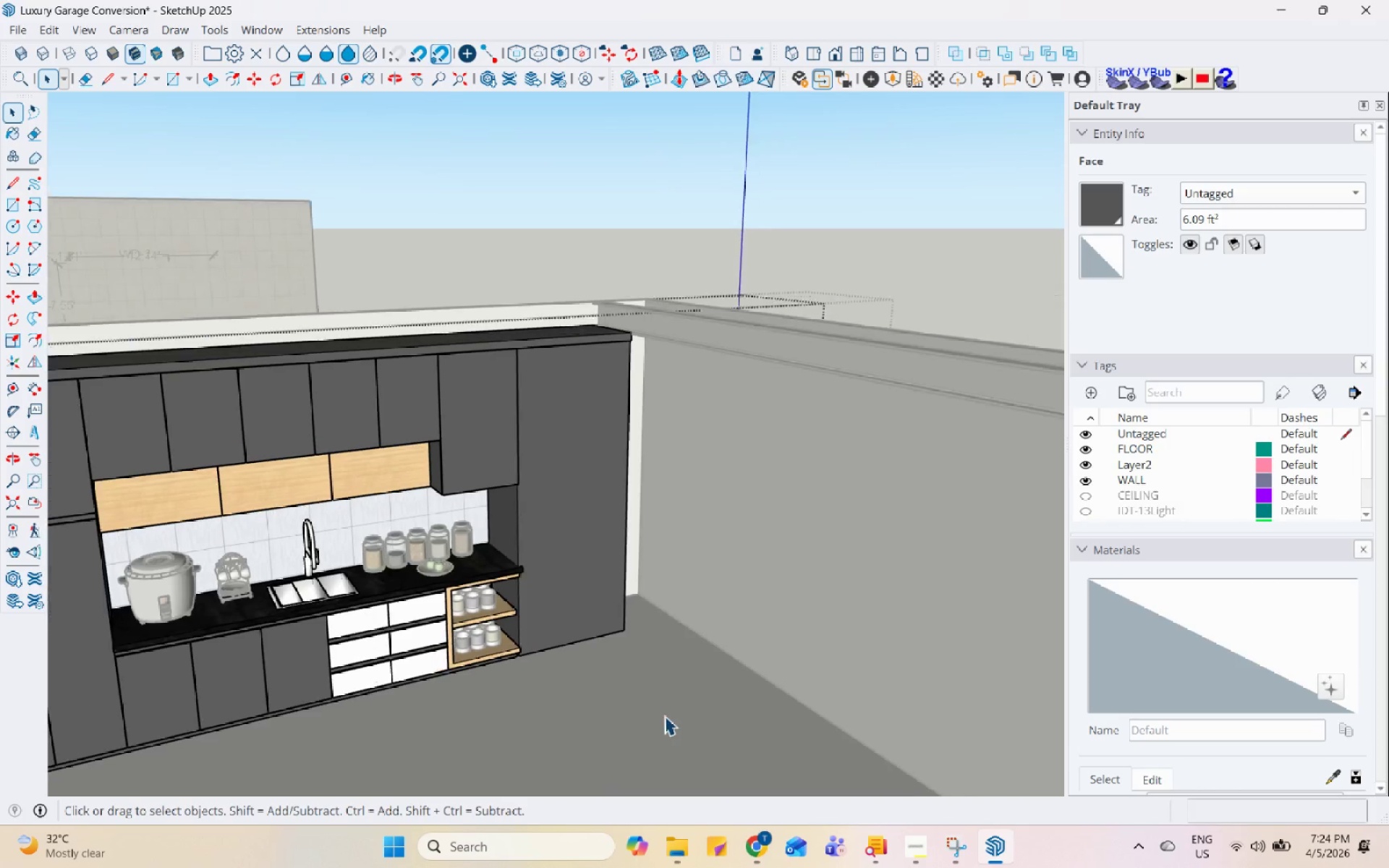 
key(Escape)
 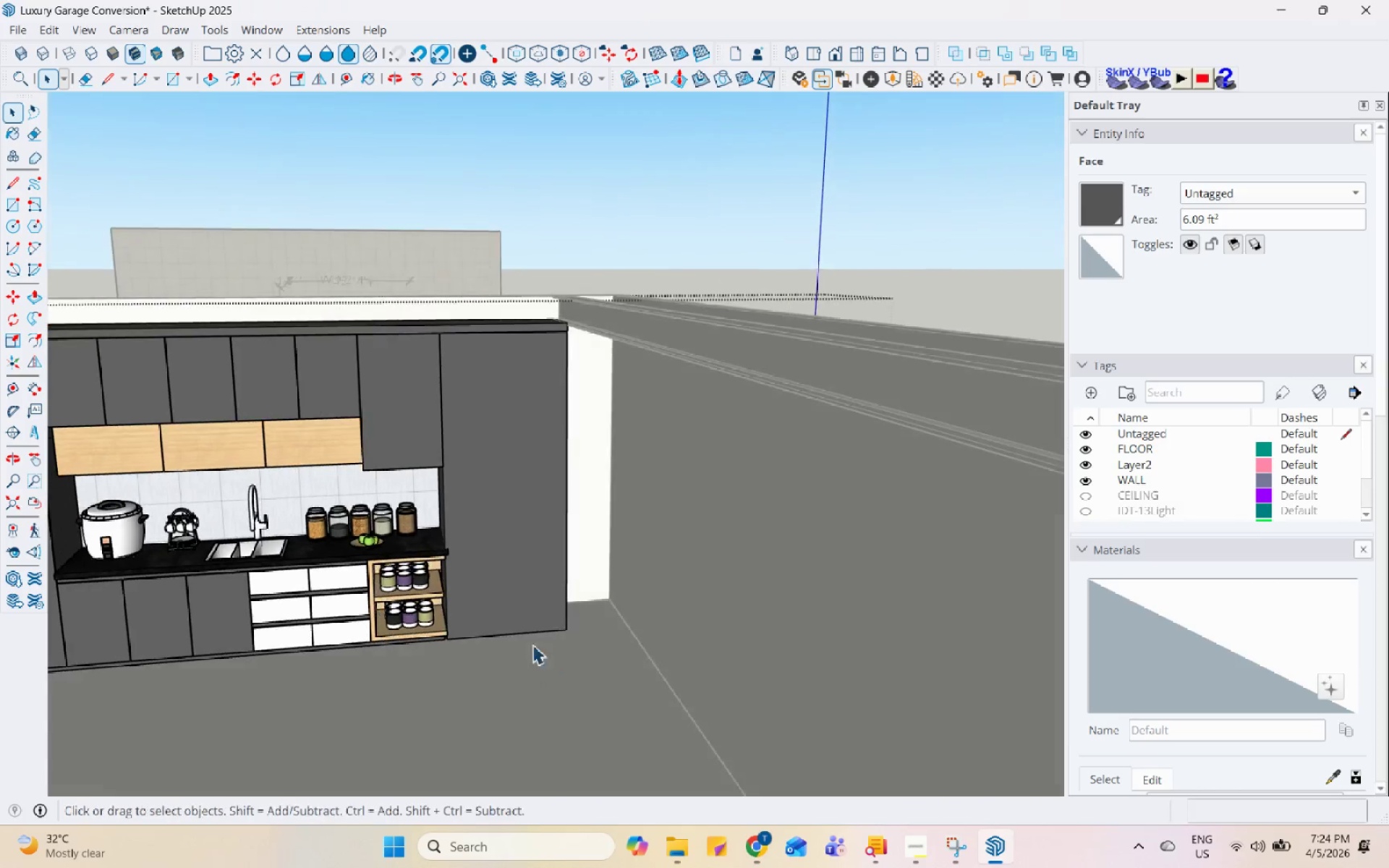 
scroll: coordinate [666, 599], scroll_direction: down, amount: 16.0
 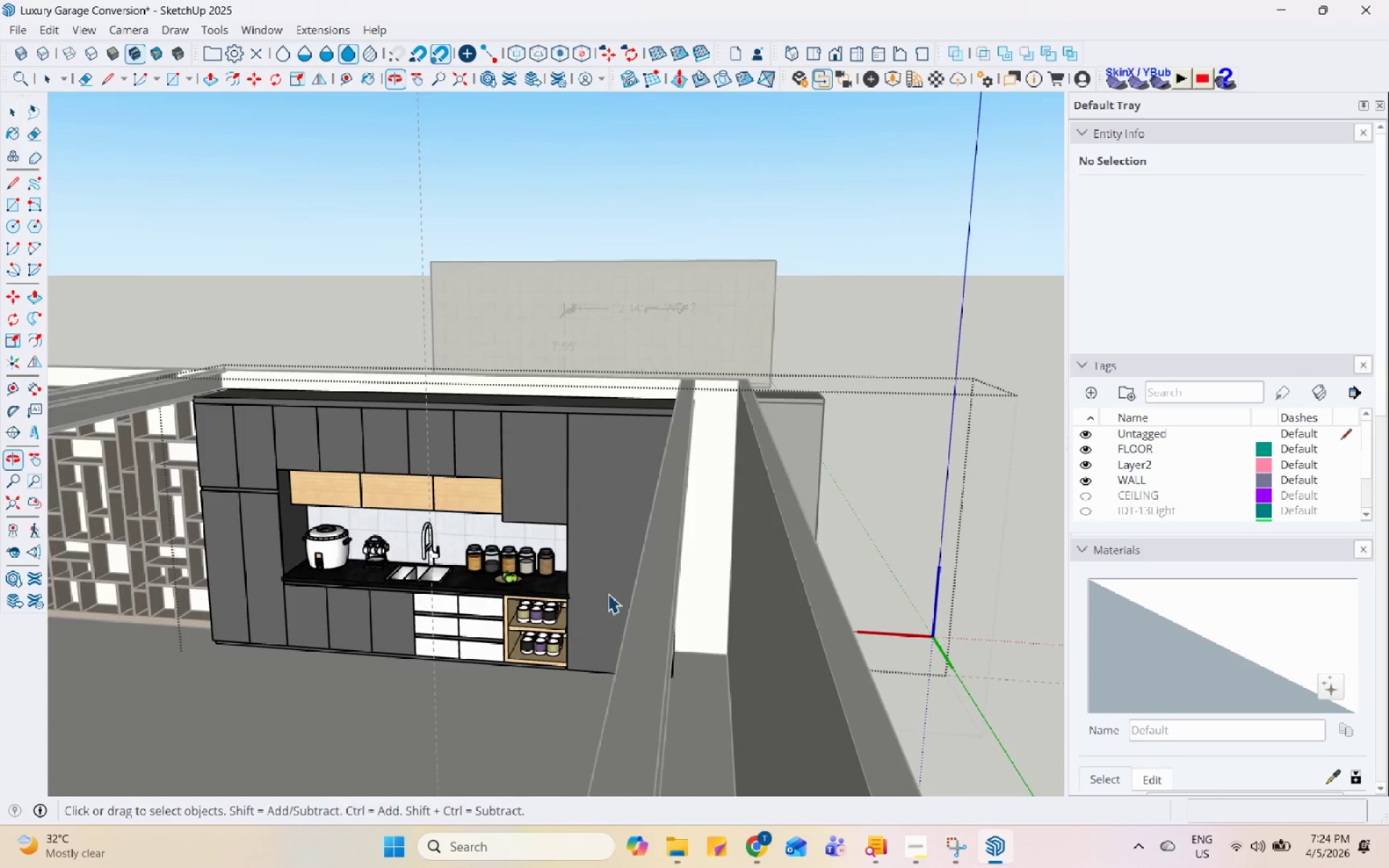 
scroll: coordinate [431, 540], scroll_direction: up, amount: 15.0
 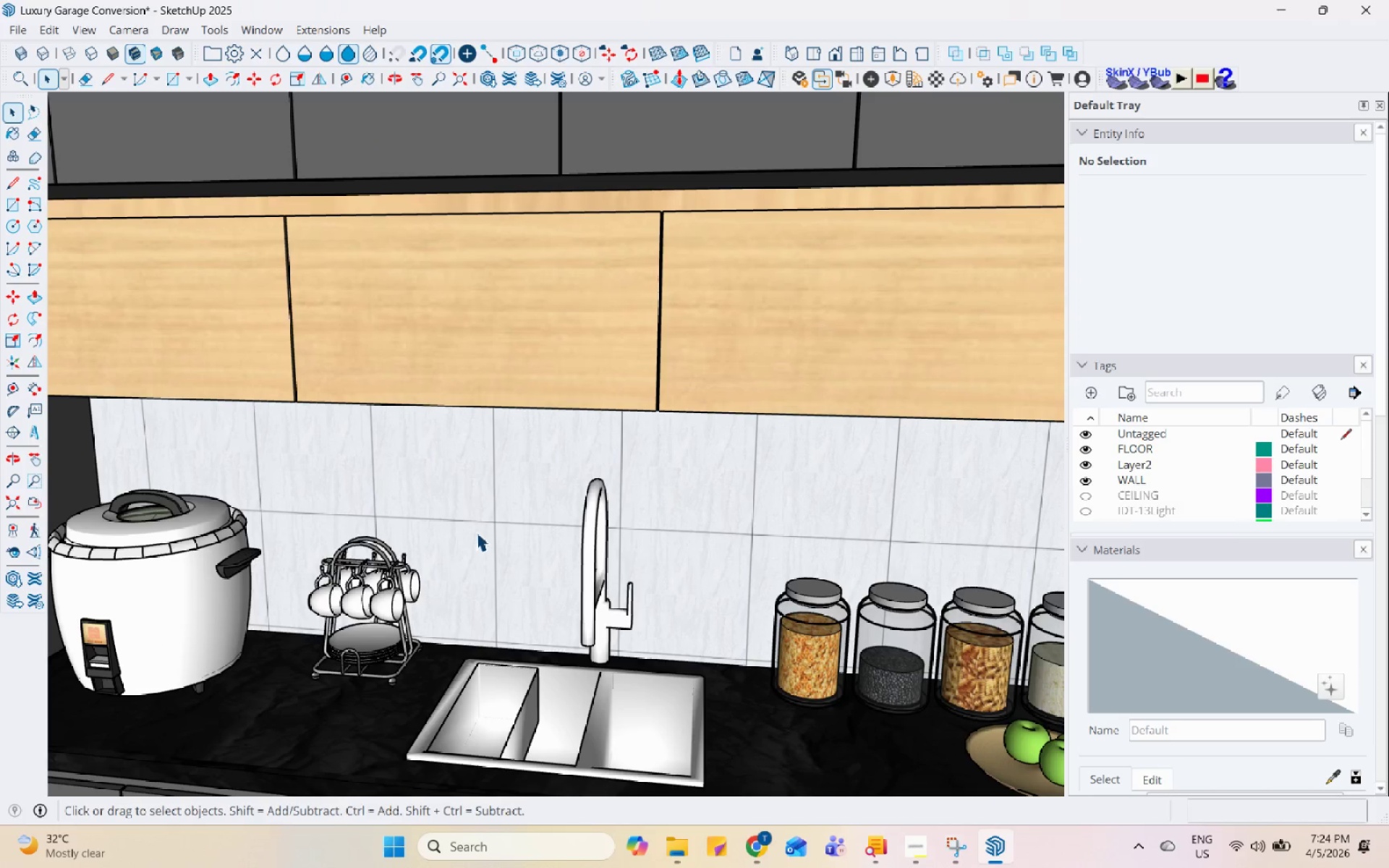 
scroll: coordinate [563, 577], scroll_direction: down, amount: 17.0
 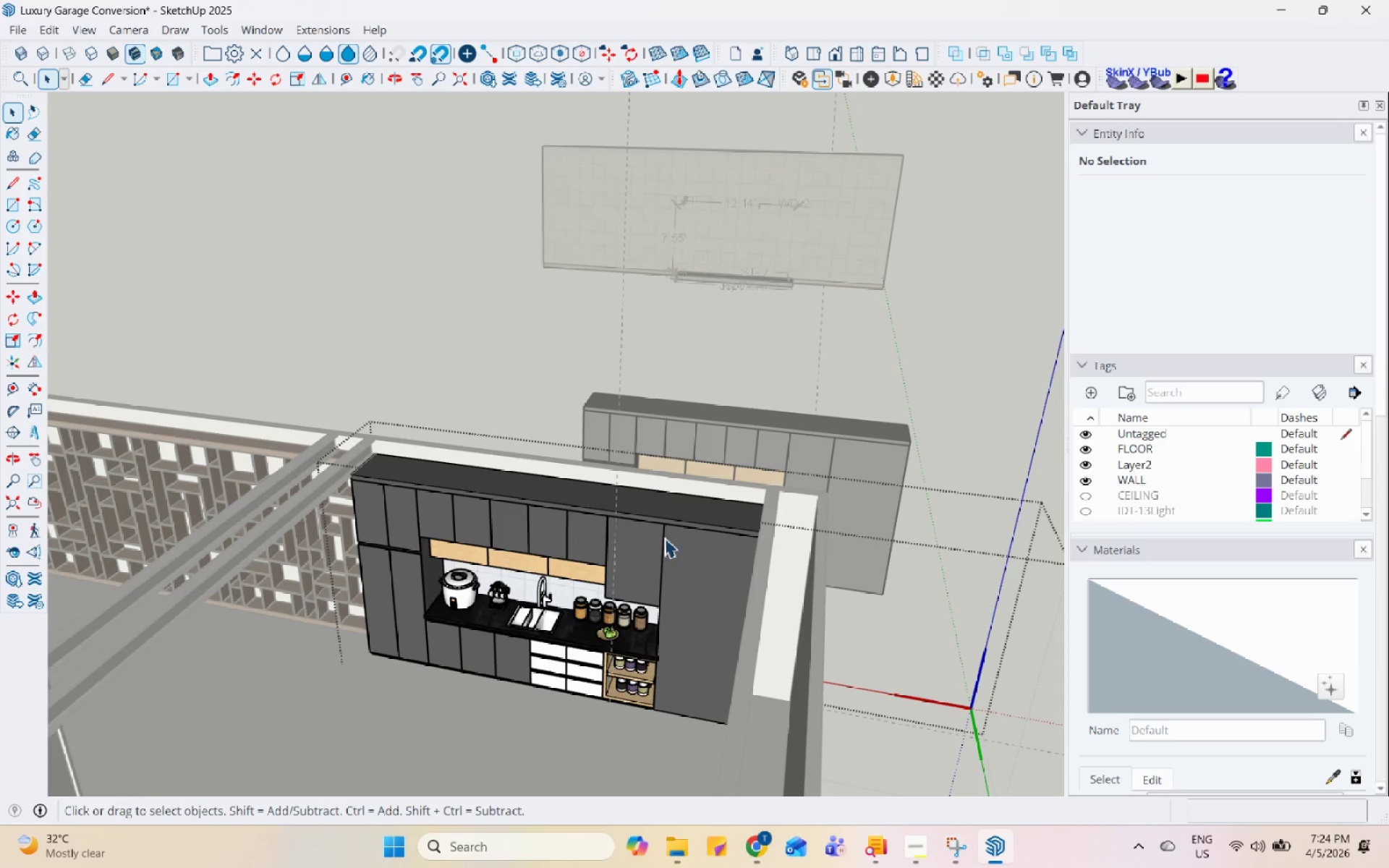 
key(Escape)
 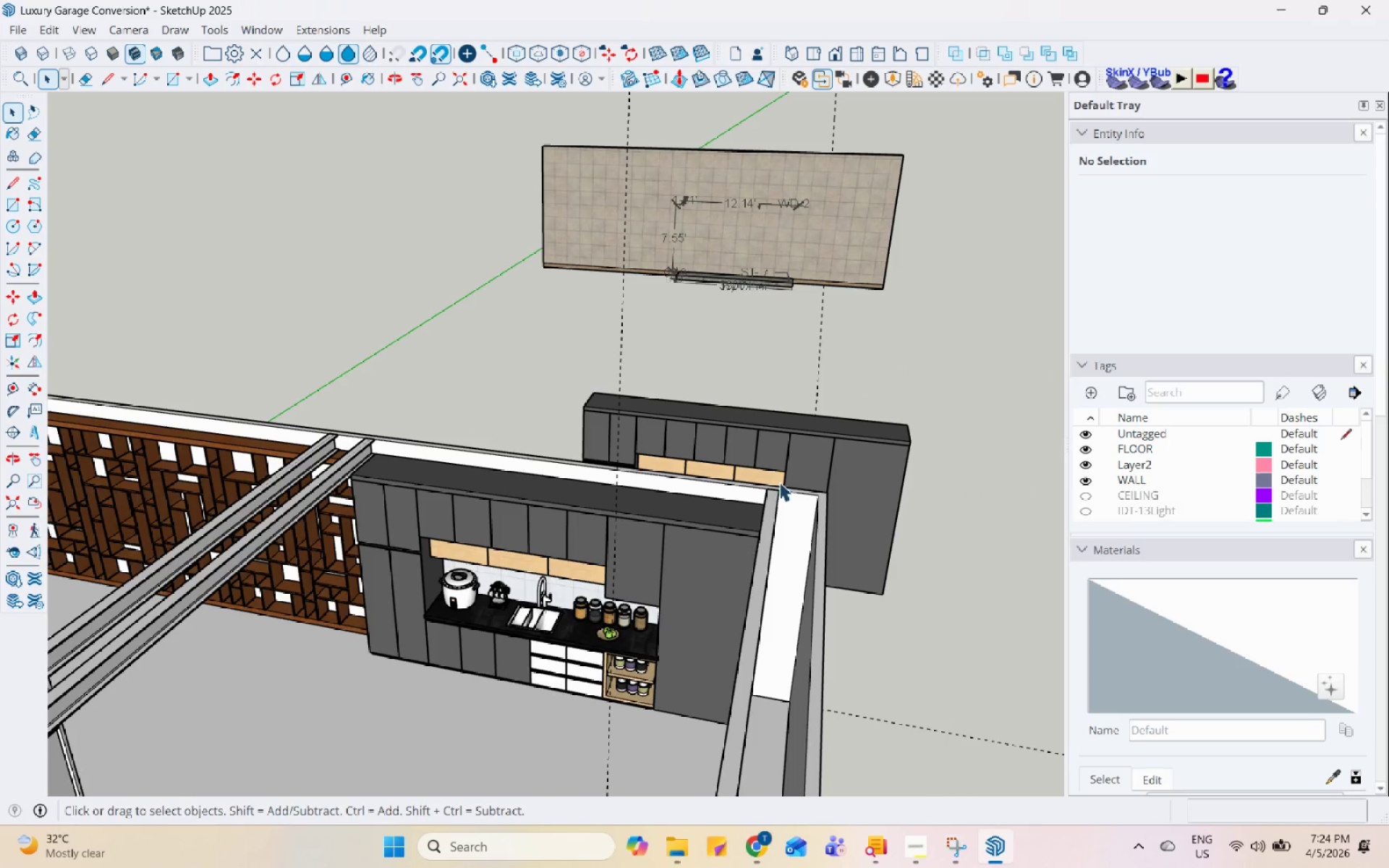 
key(Escape)
 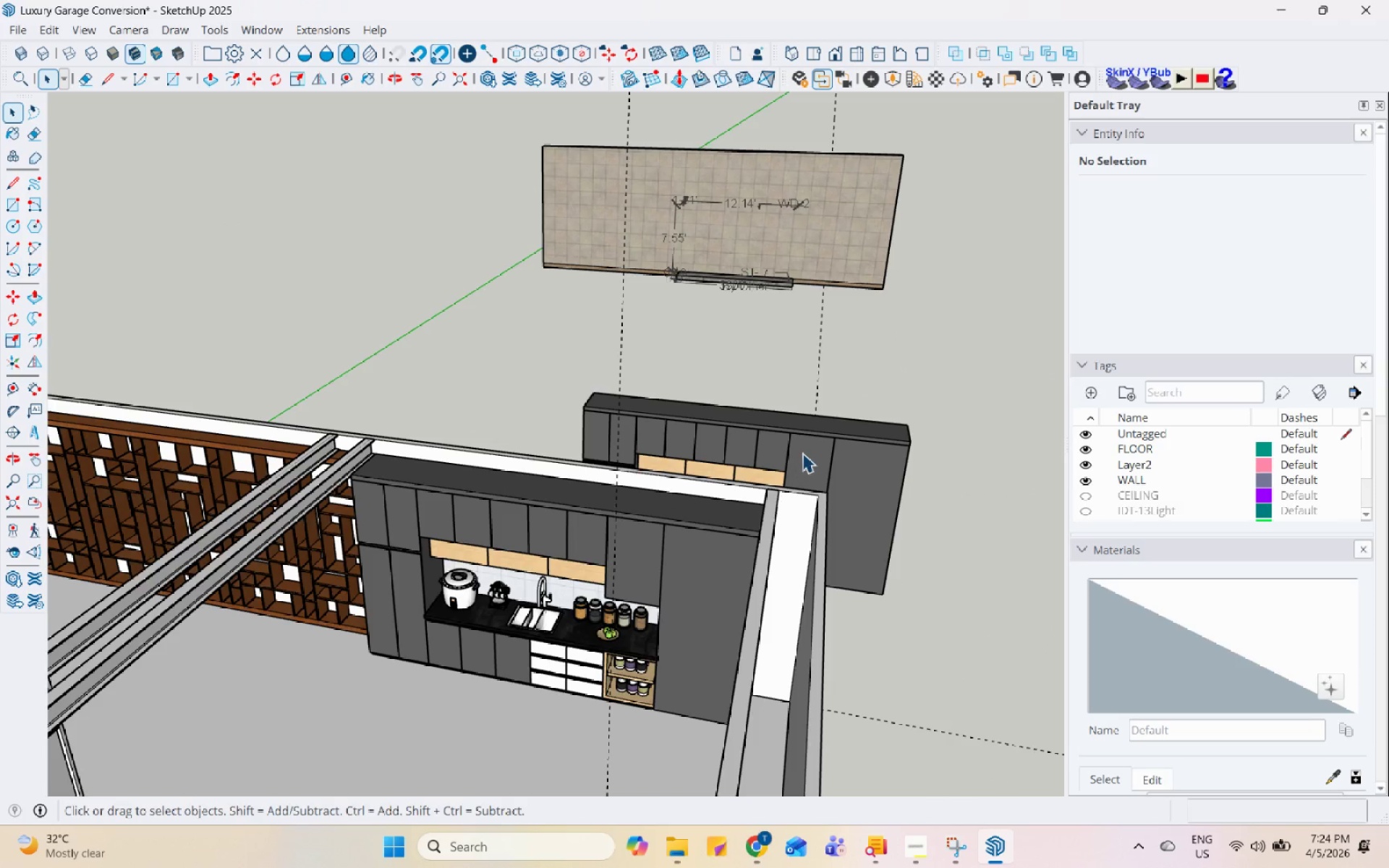 
left_click([802, 453])
 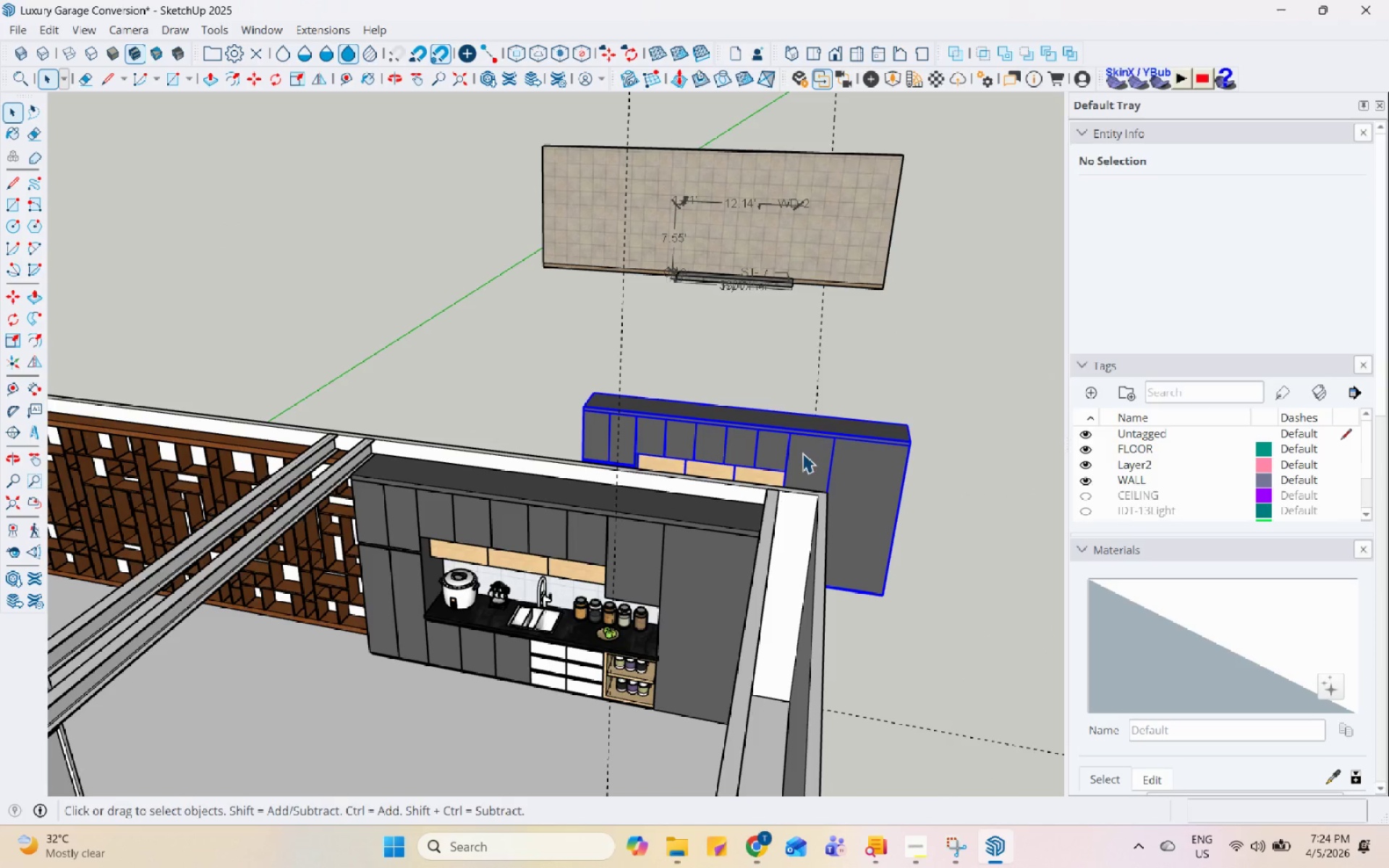 
right_click([802, 453])
 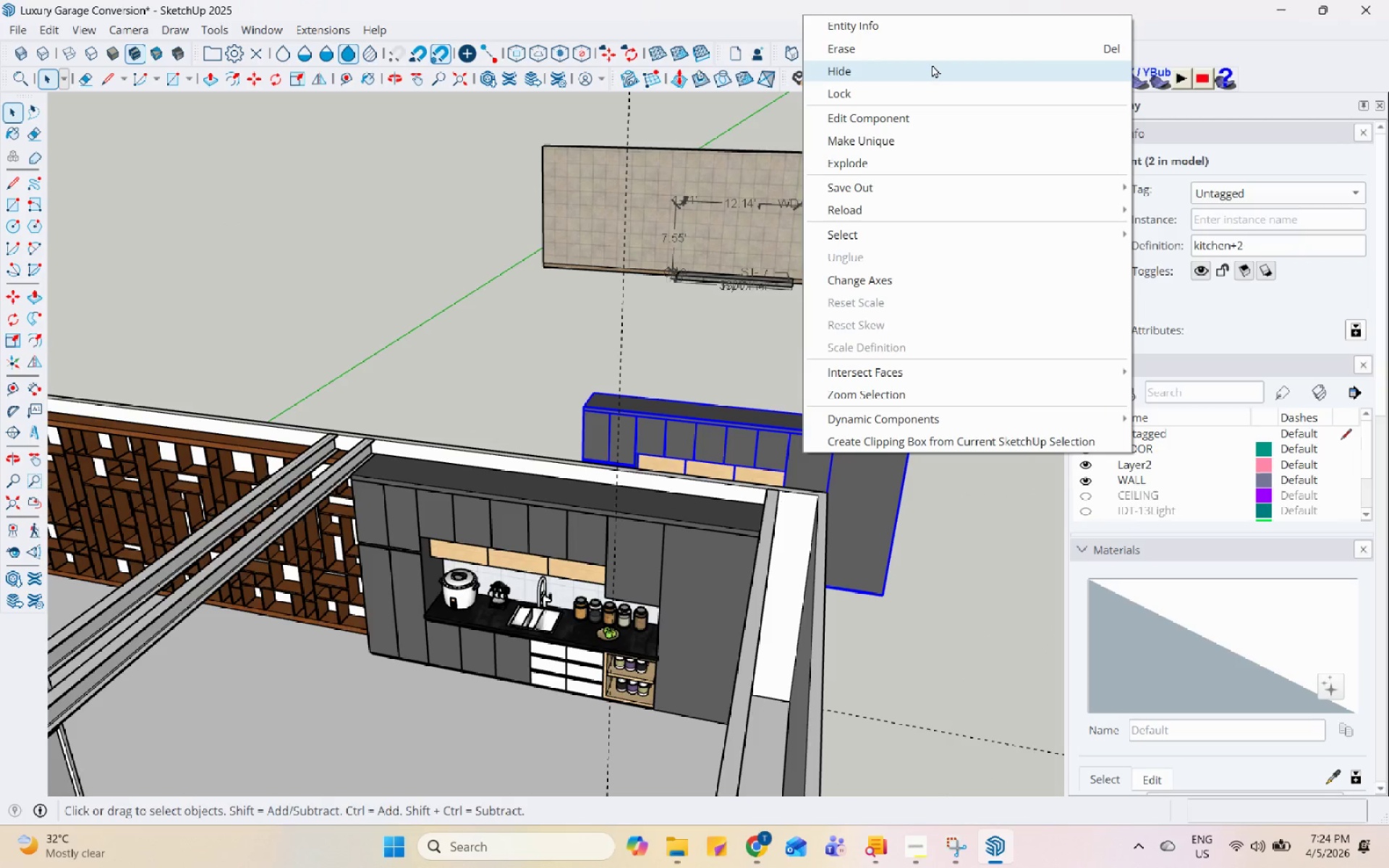 
left_click([938, 43])
 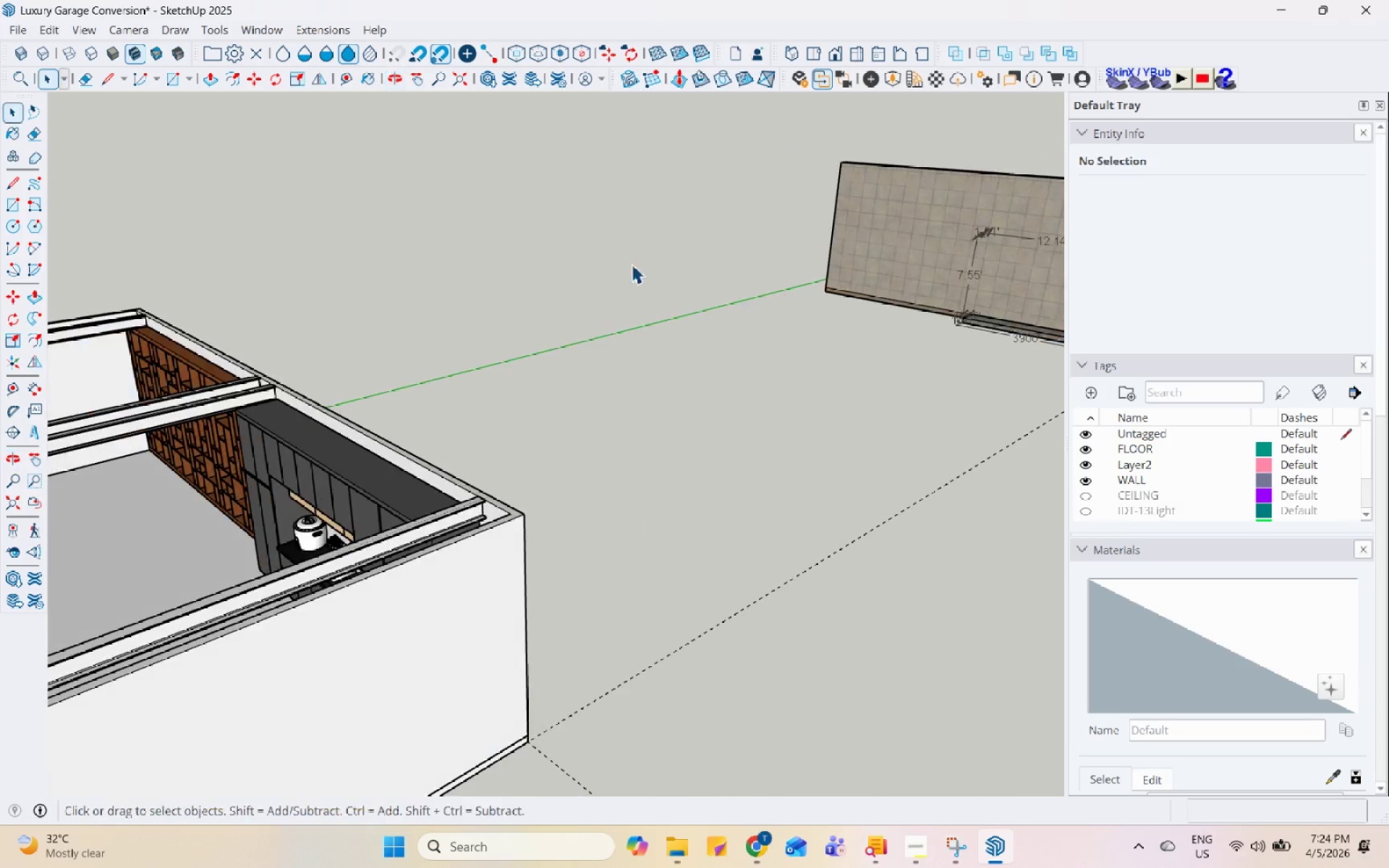 
left_click([1007, 247])
 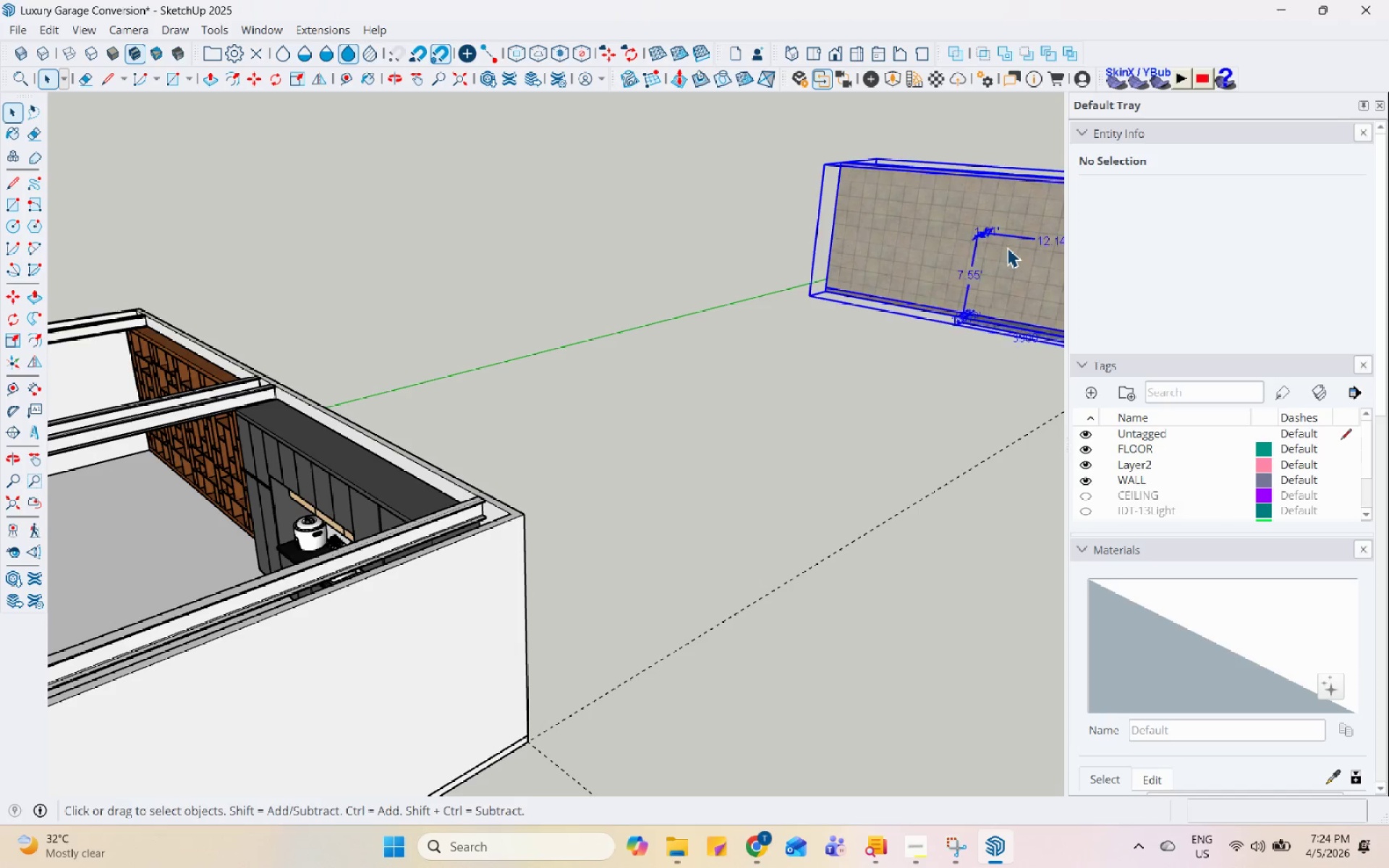 
right_click([1007, 247])
 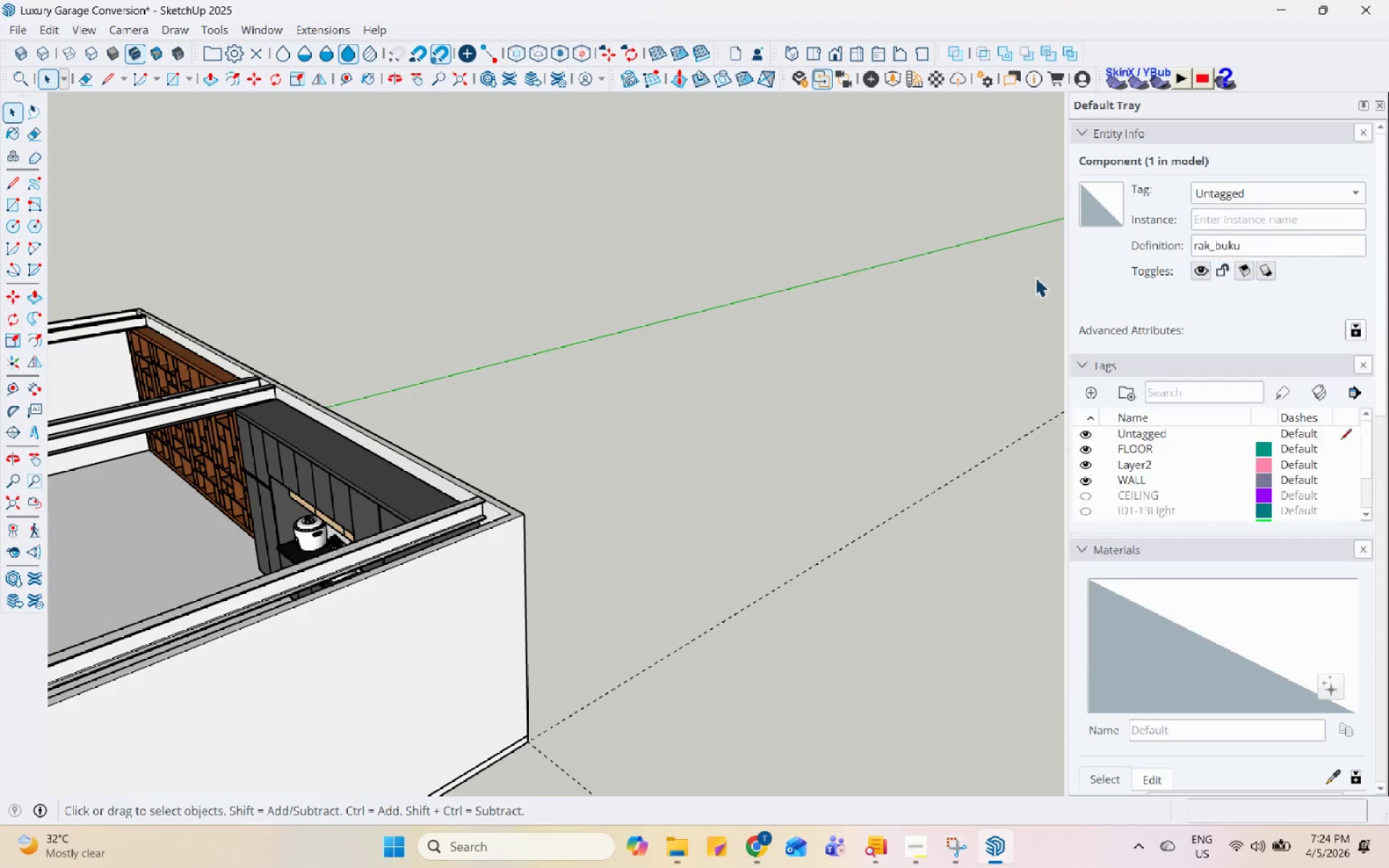 
left_click([323, 519])
 